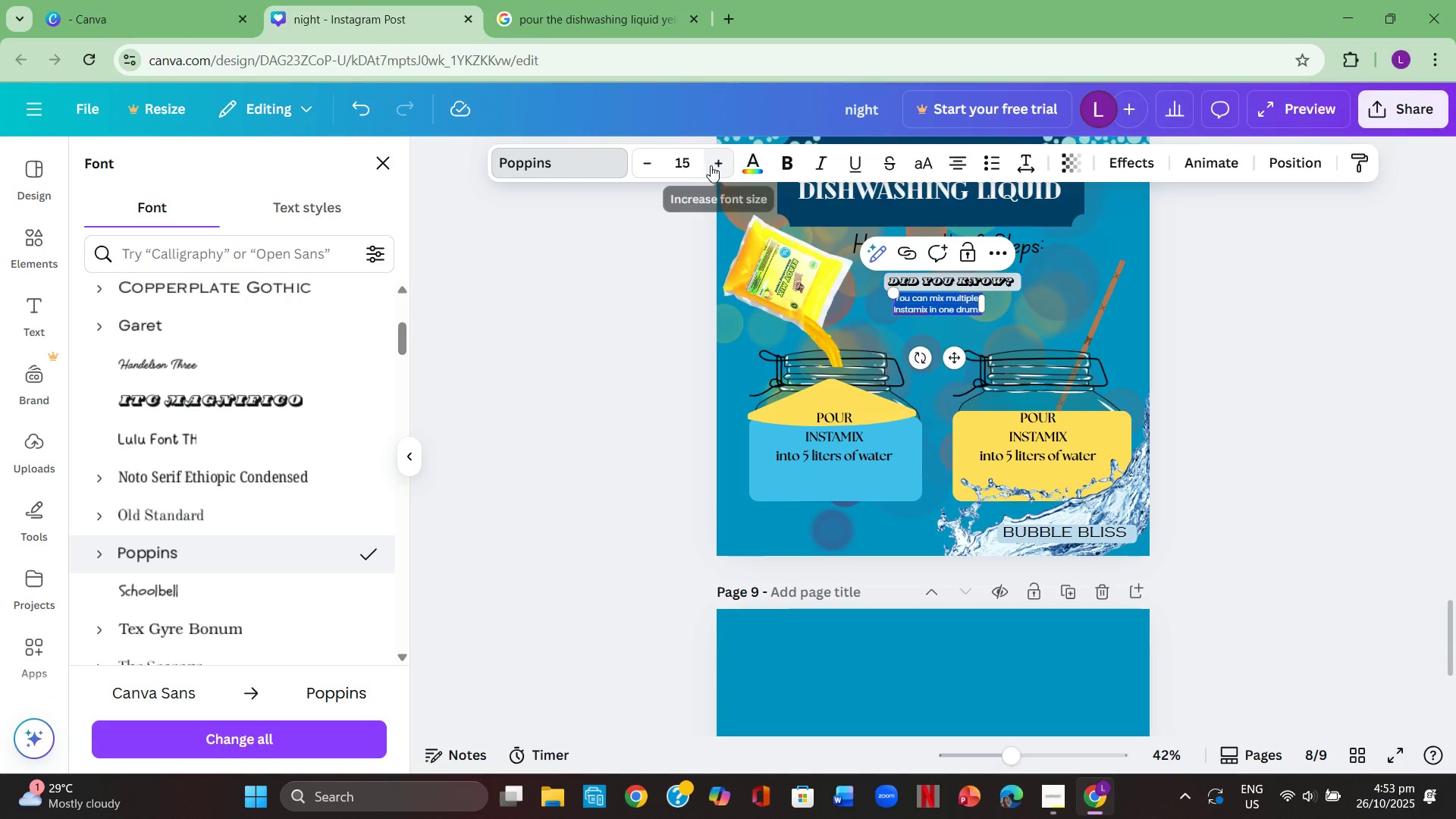 
double_click([721, 165])
 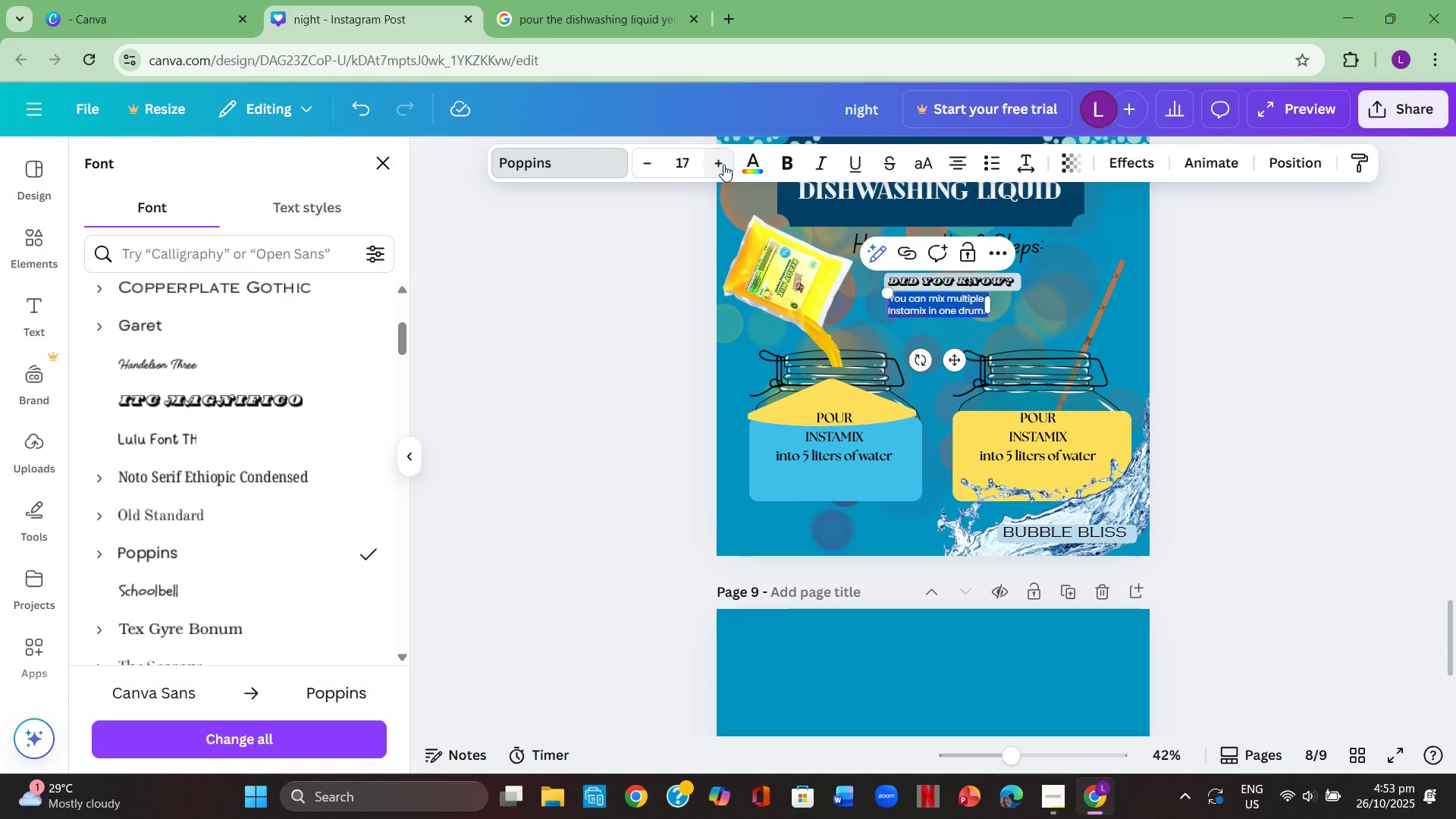 
triple_click([723, 165])
 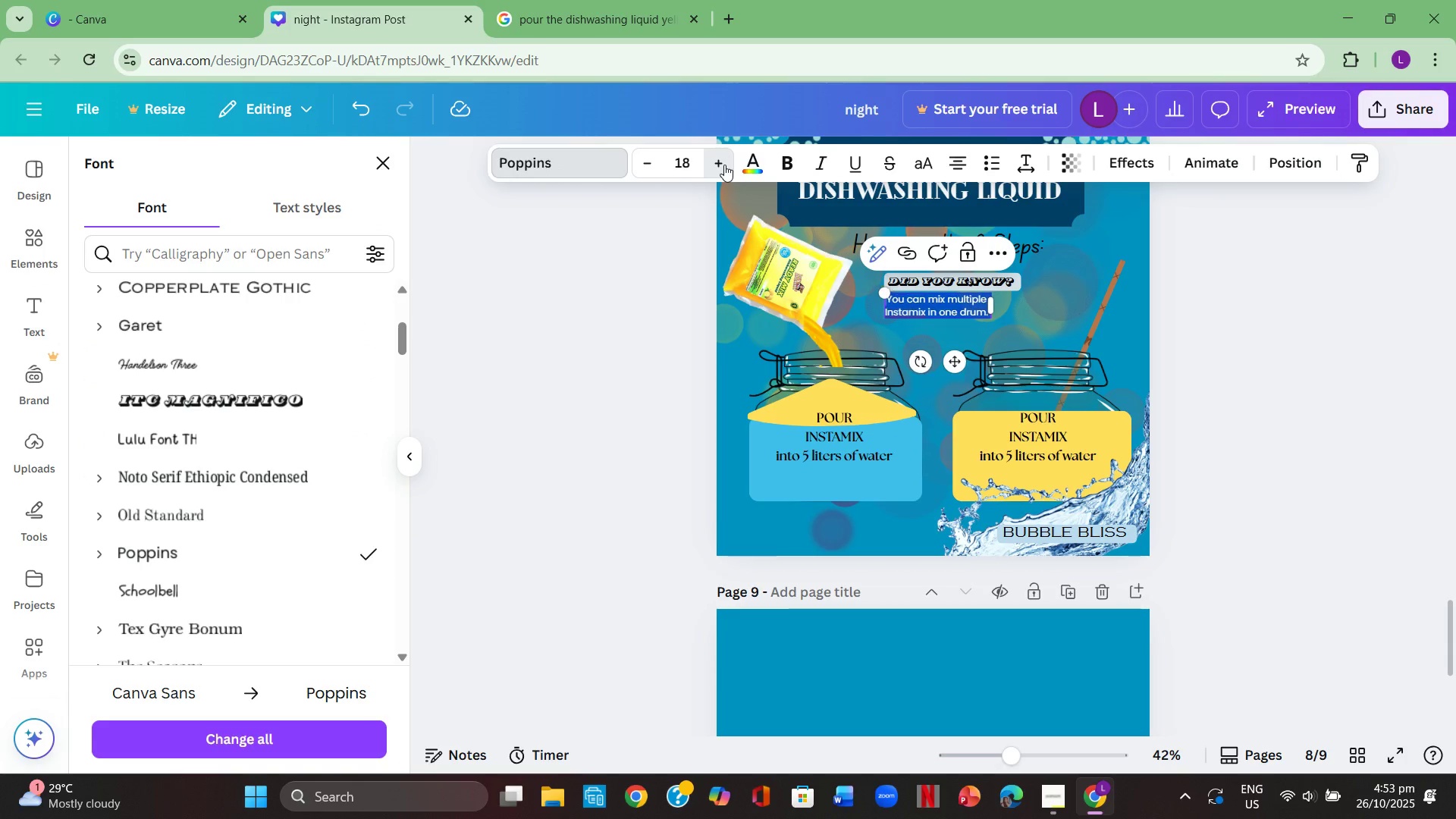 
triple_click([724, 165])
 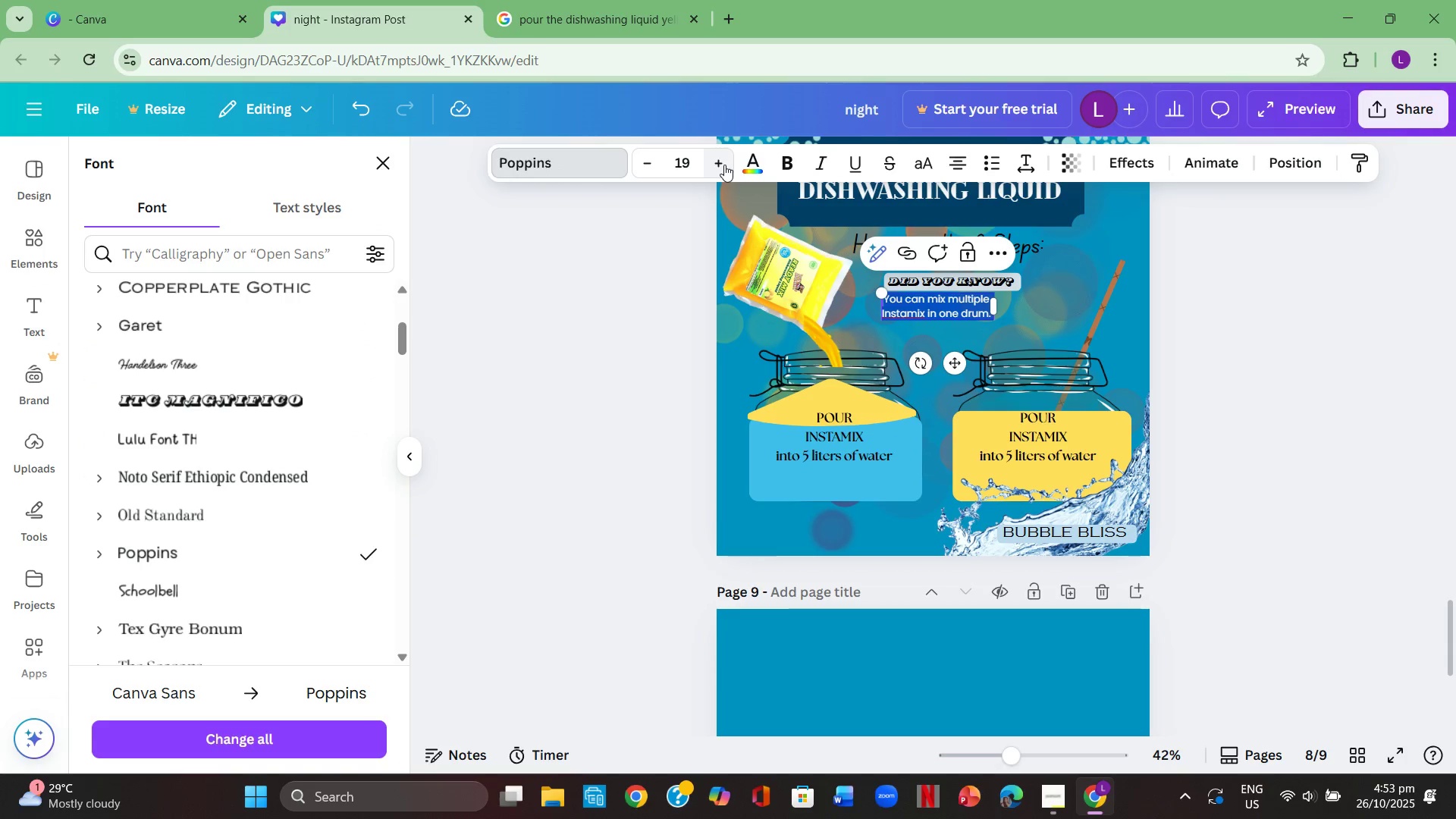 
triple_click([724, 165])
 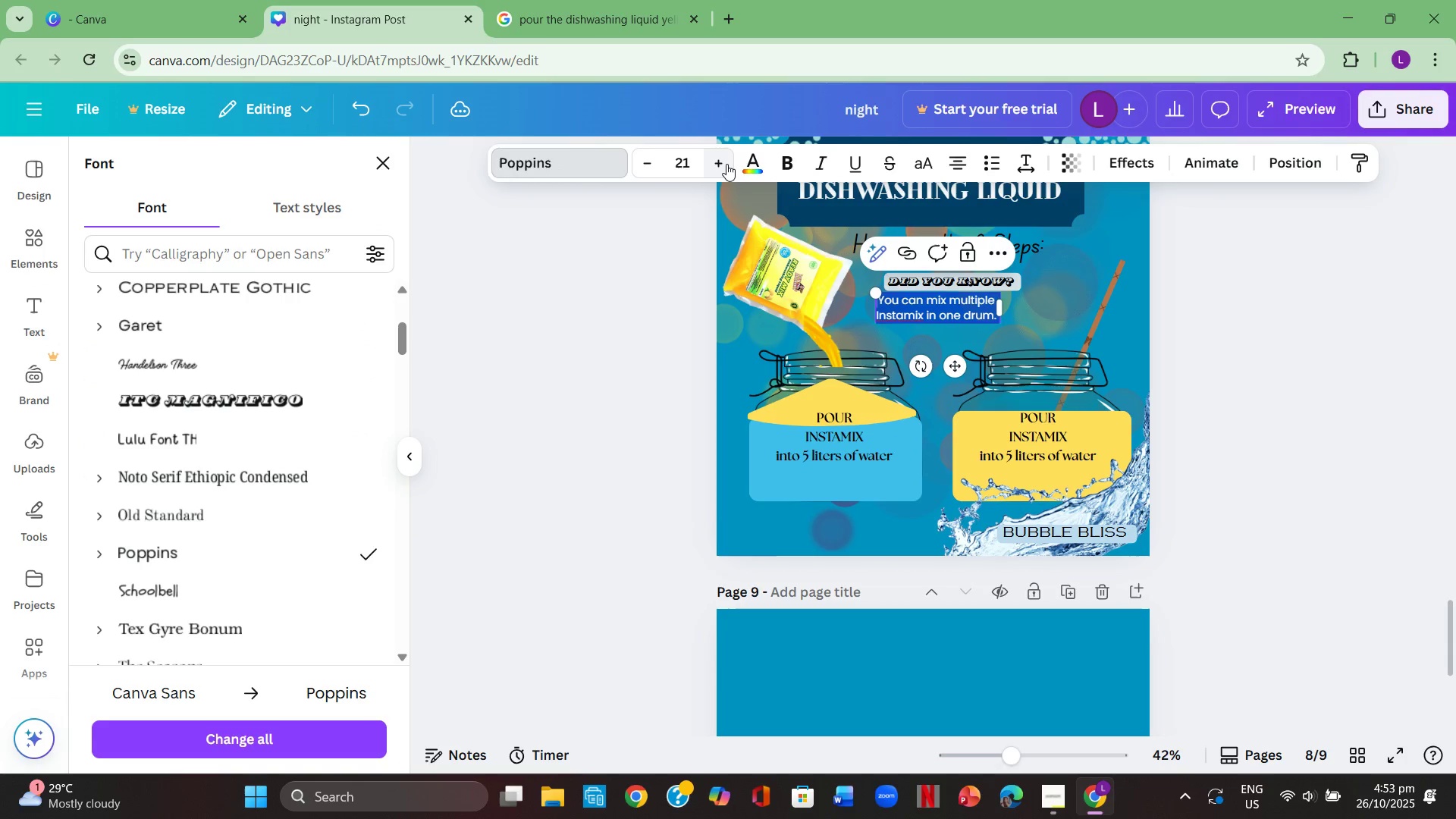 
double_click([726, 164])
 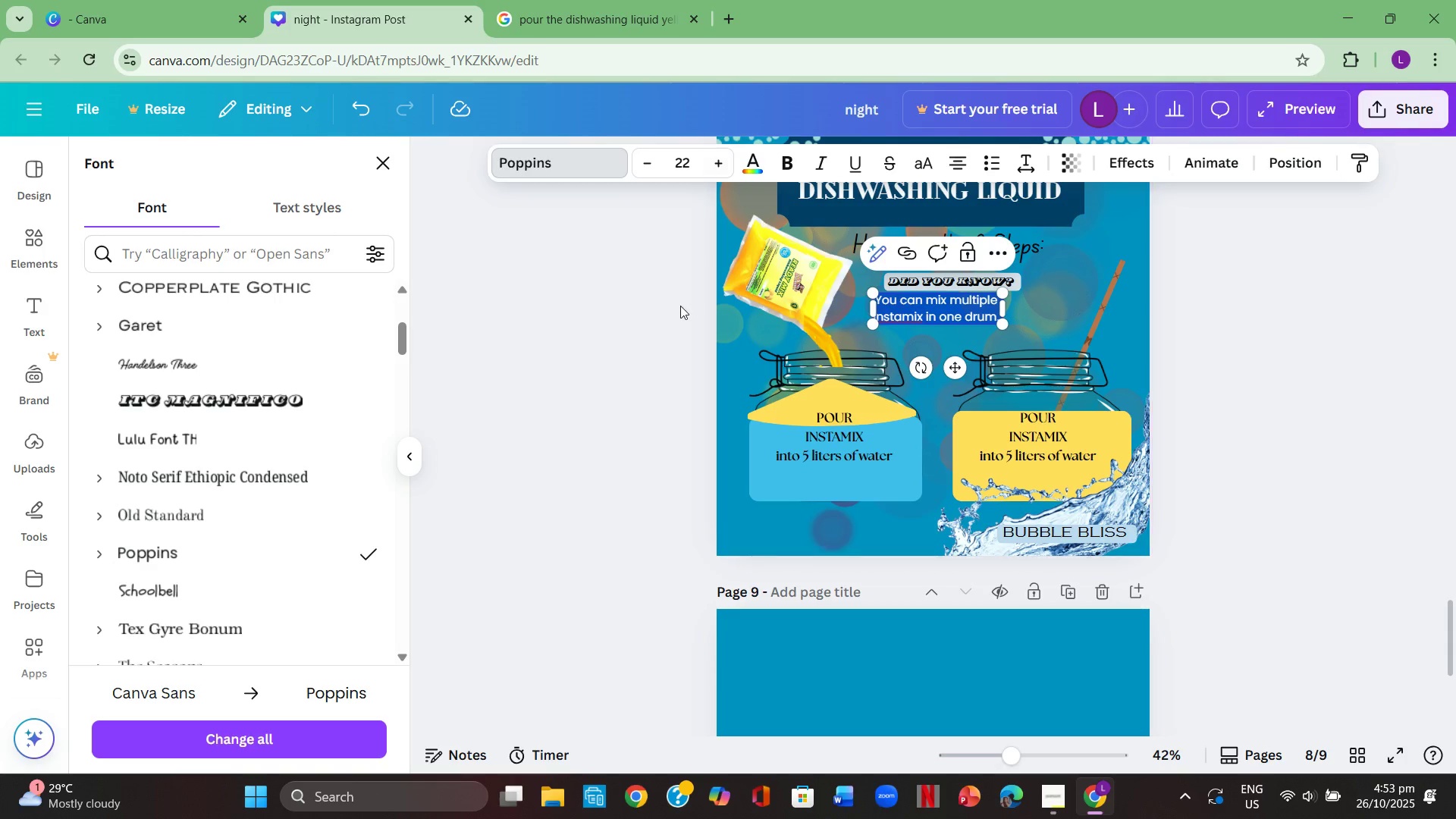 
left_click([680, 306])
 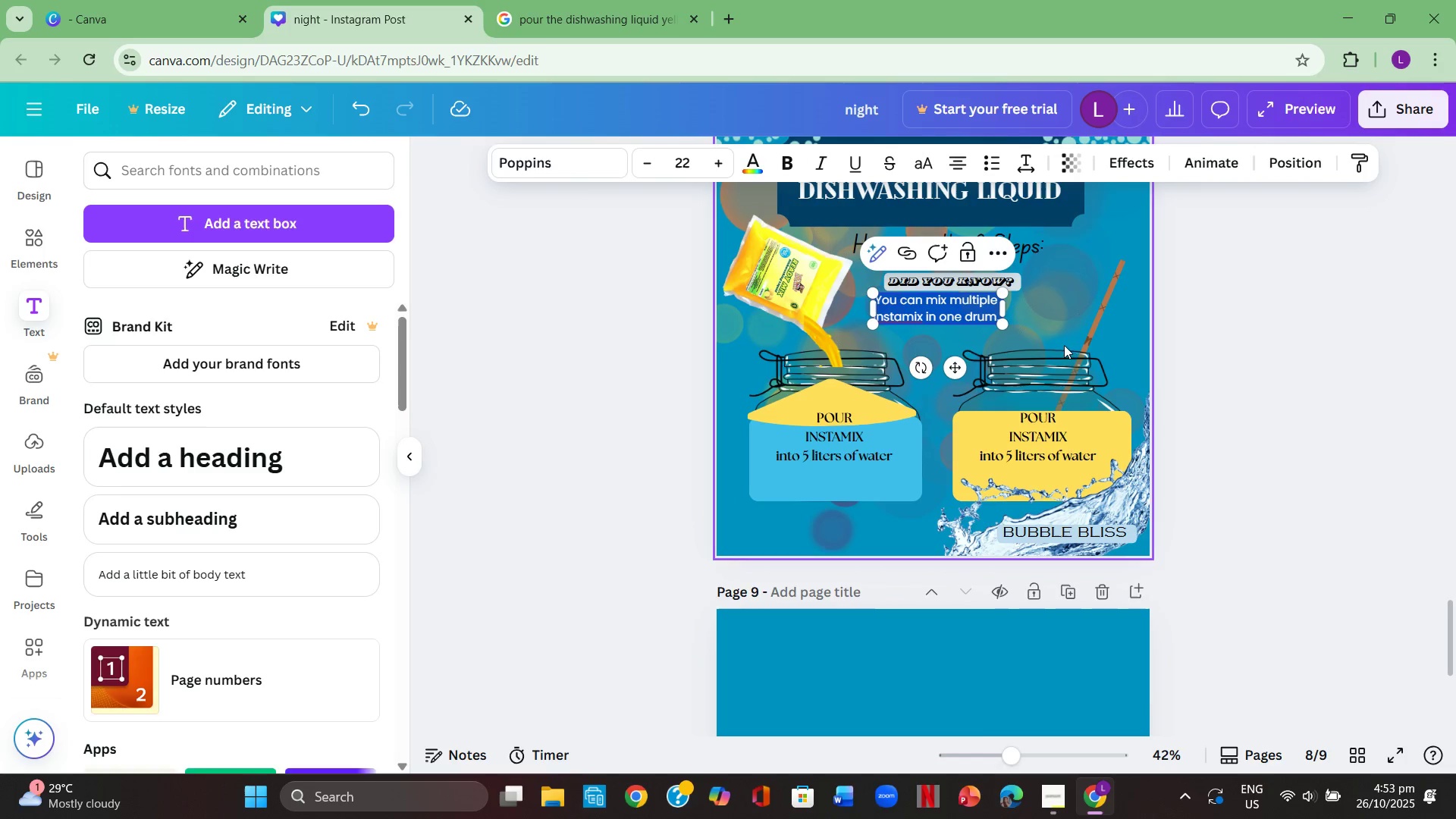 
left_click([1128, 354])
 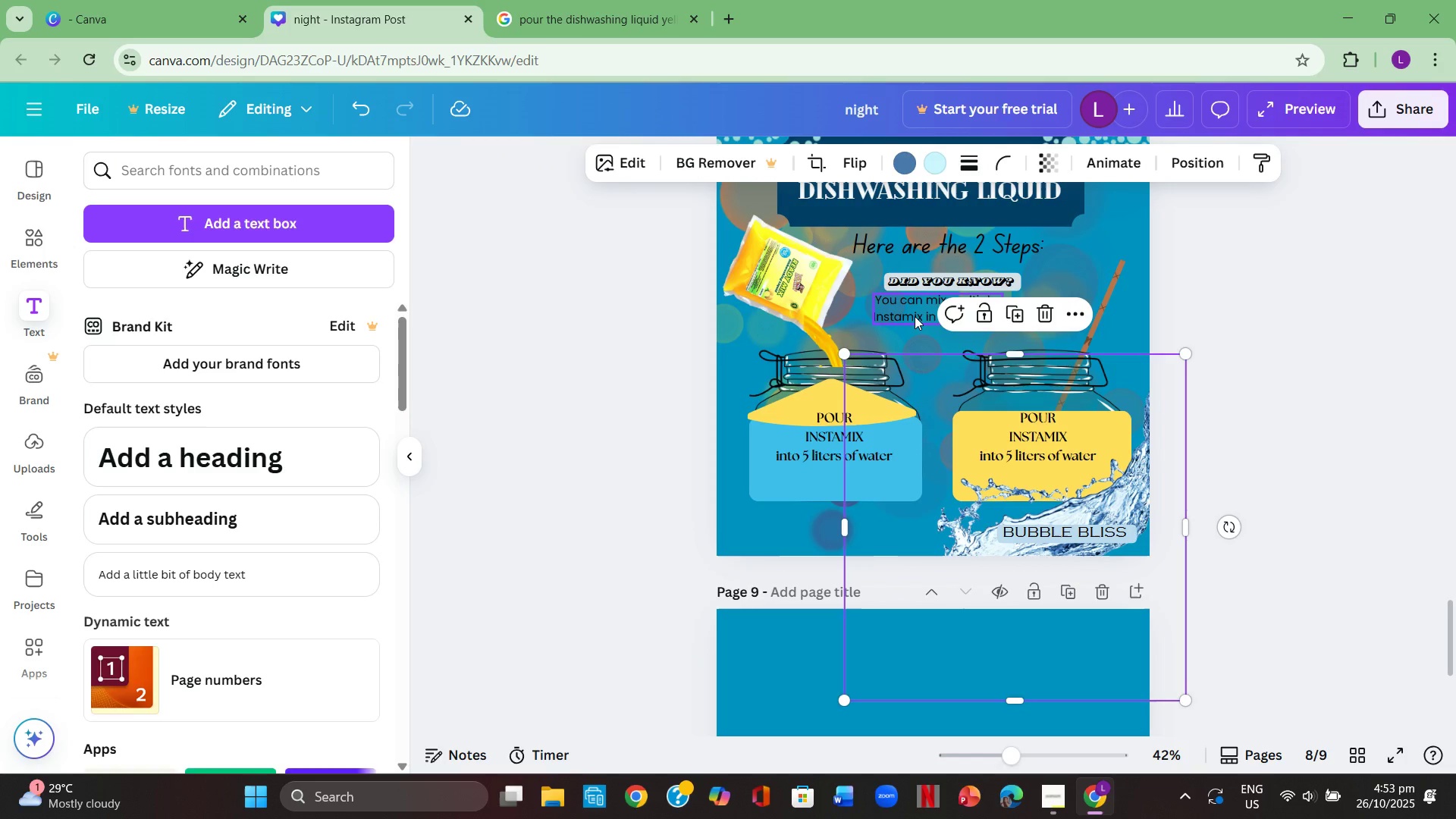 
left_click([915, 316])
 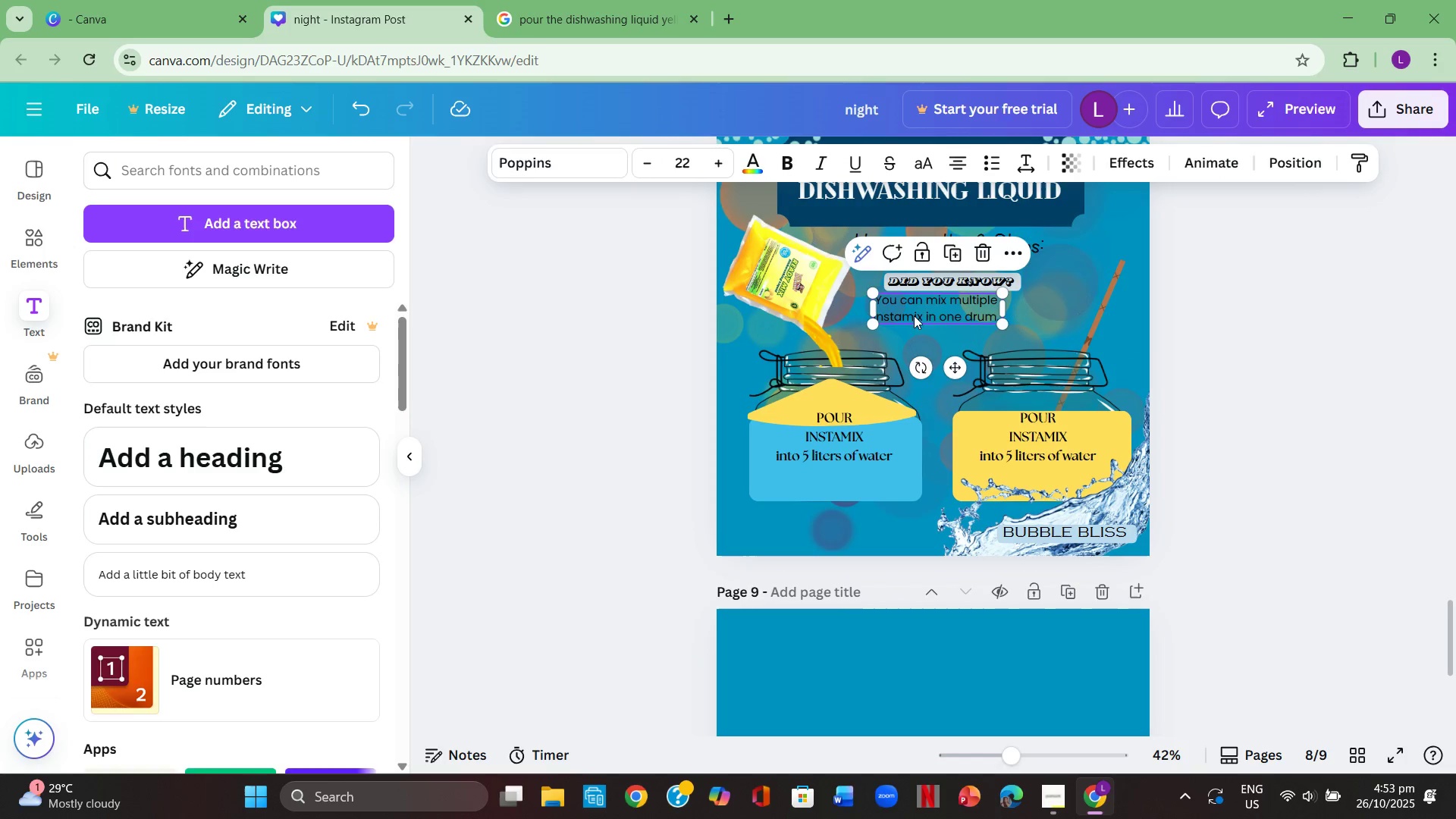 
left_click_drag(start_coordinate=[914, 315], to_coordinate=[931, 316])
 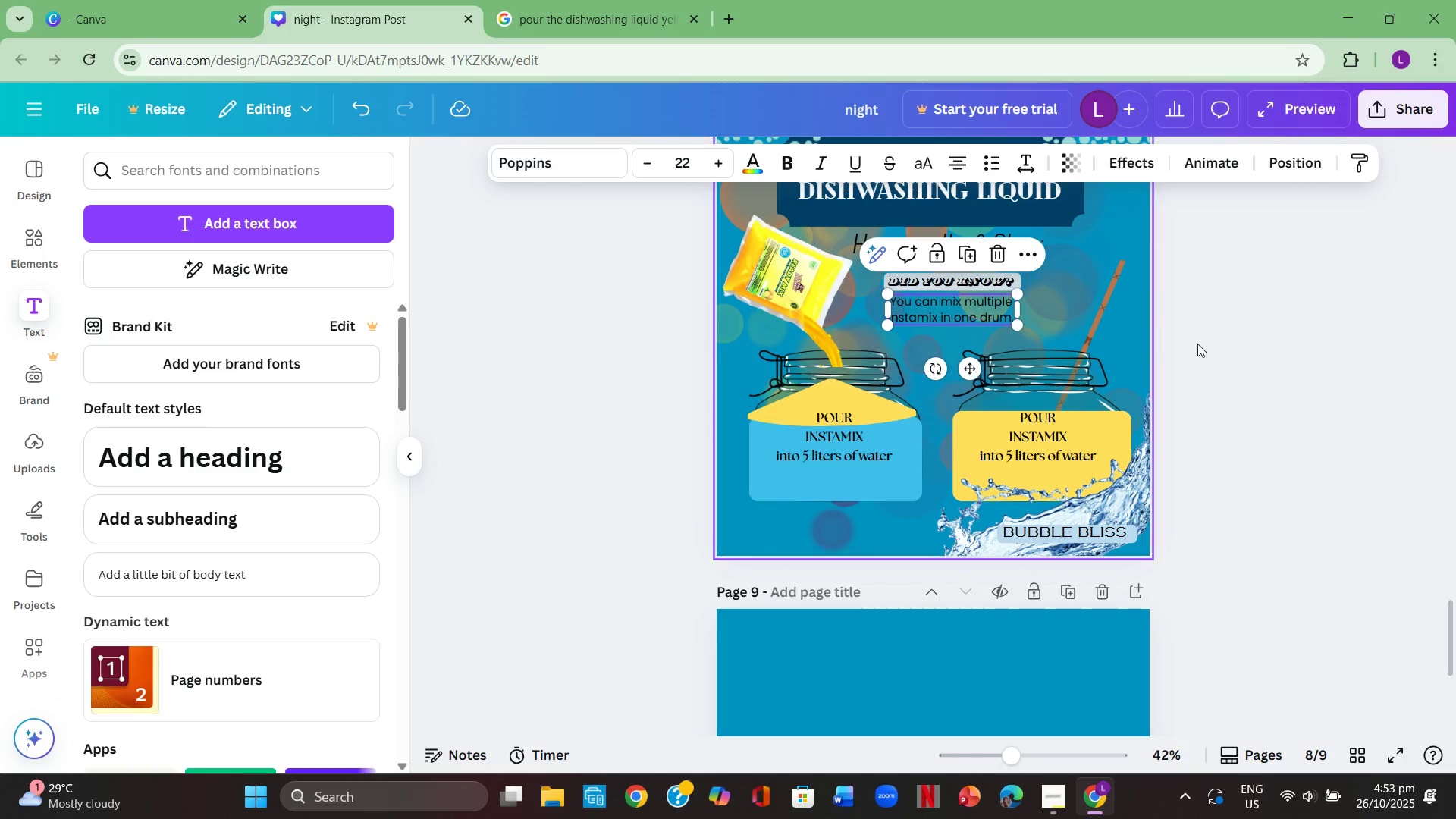 
left_click([1298, 363])
 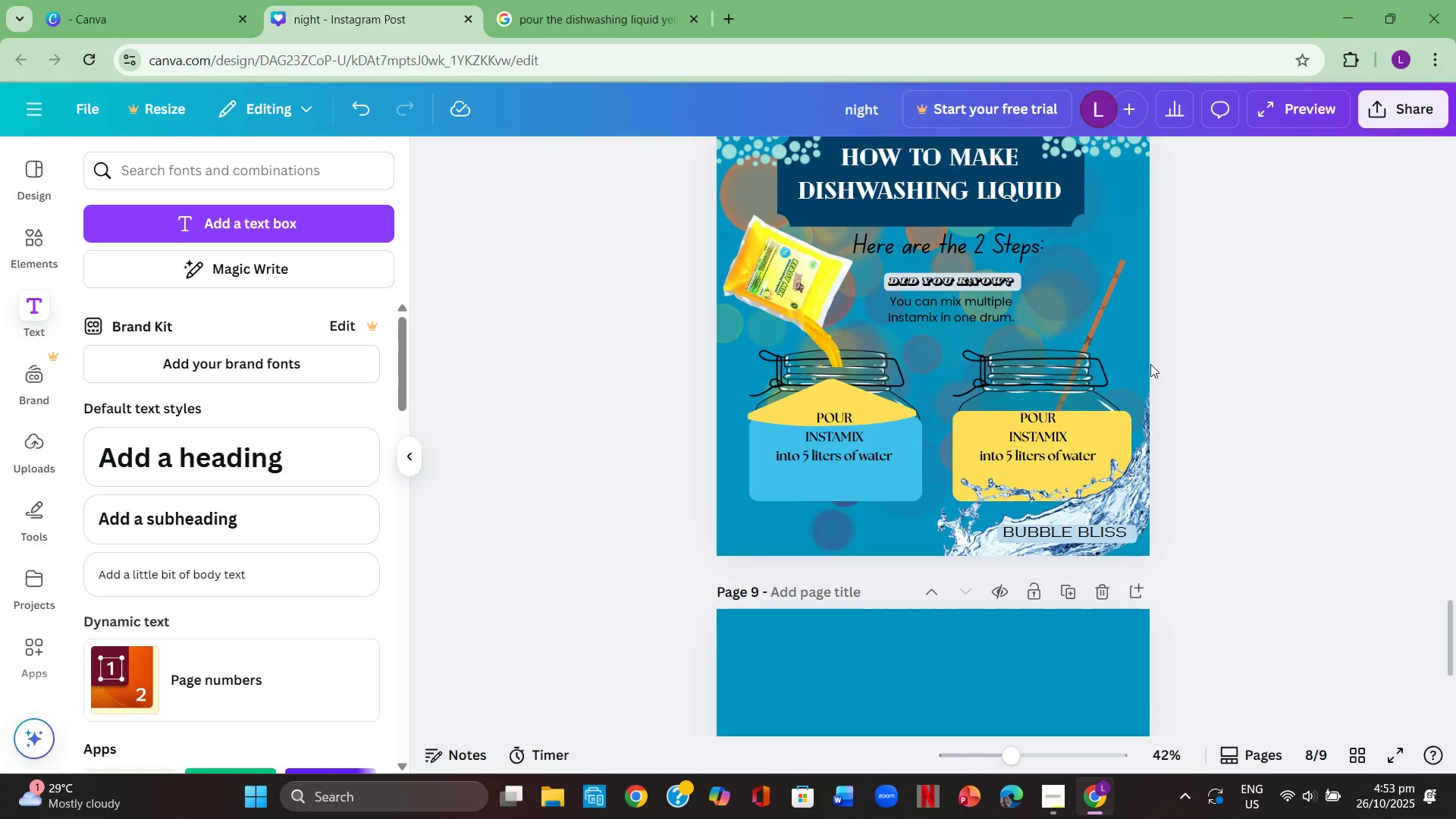 
left_click([977, 310])
 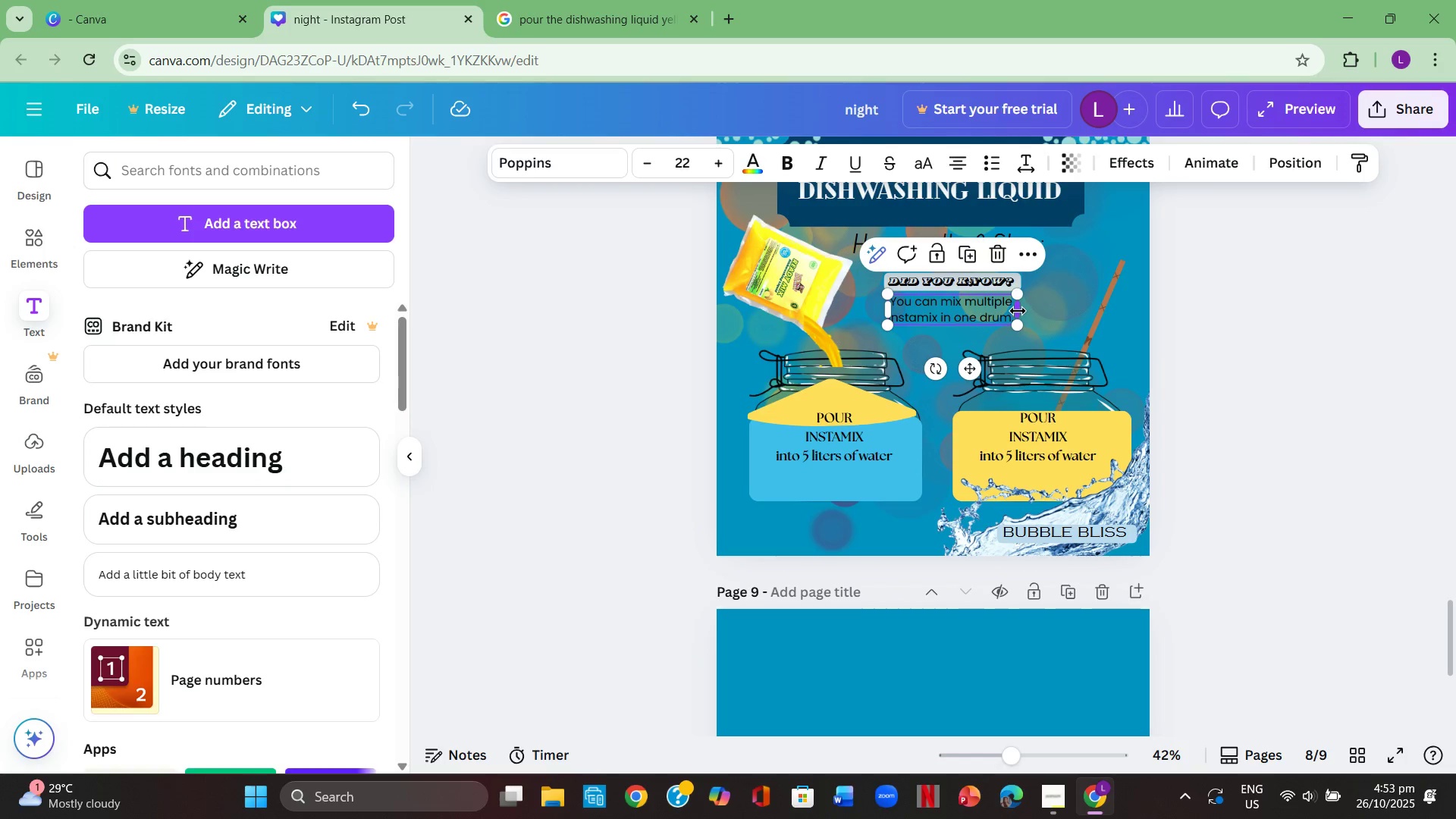 
left_click_drag(start_coordinate=[1018, 311], to_coordinate=[1049, 331])
 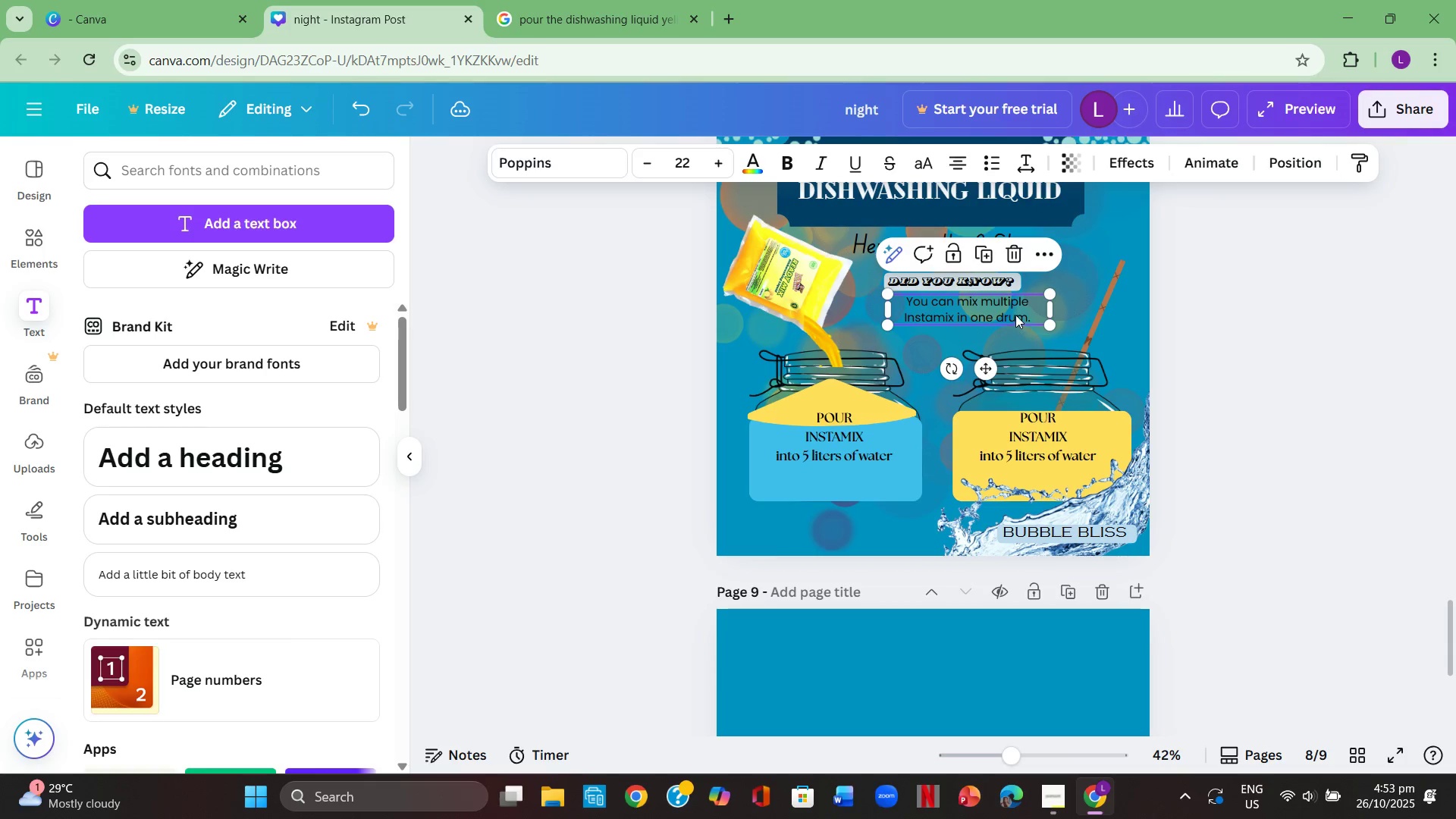 
left_click_drag(start_coordinate=[1015, 315], to_coordinate=[999, 315])
 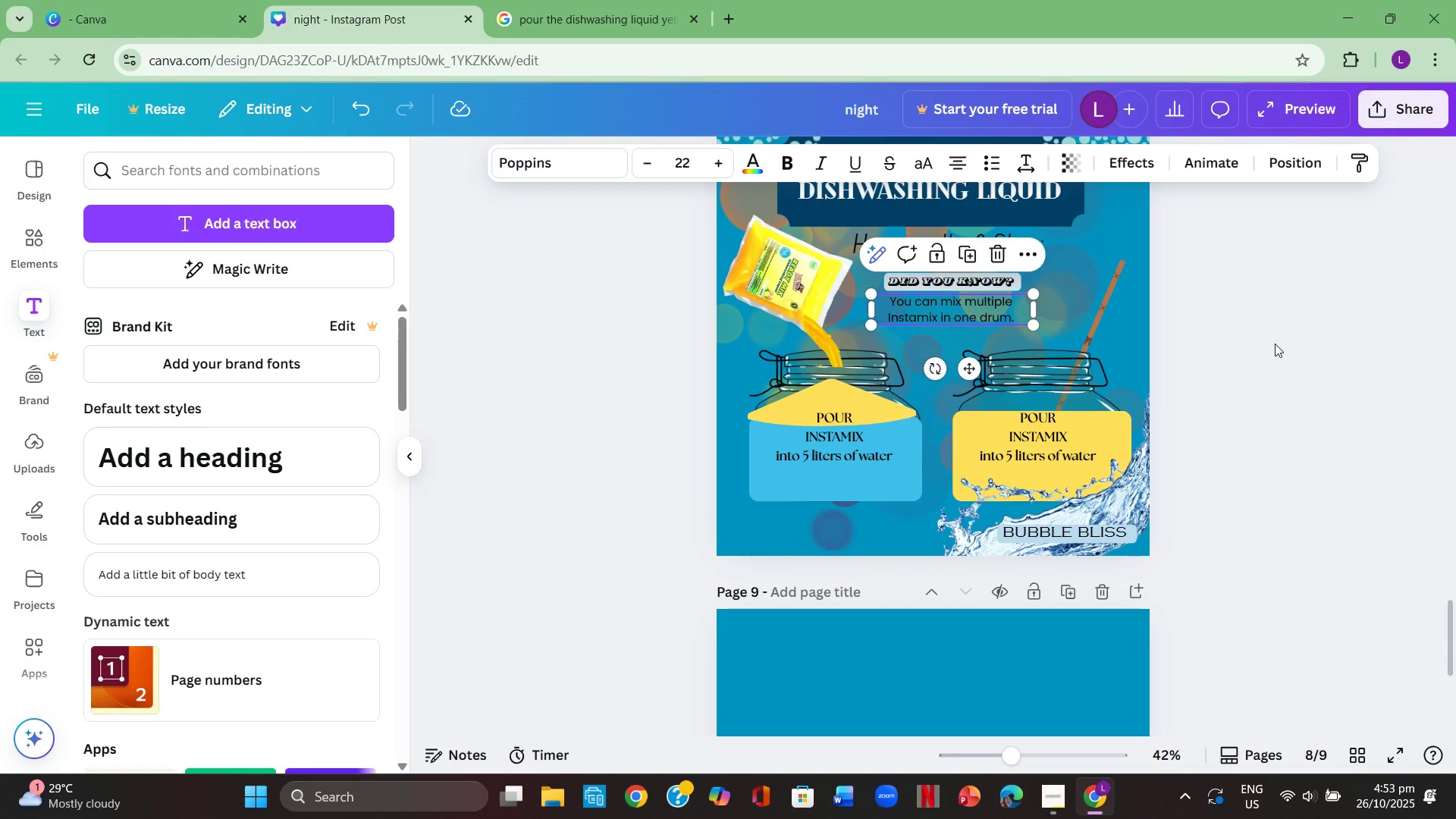 
left_click([1275, 344])
 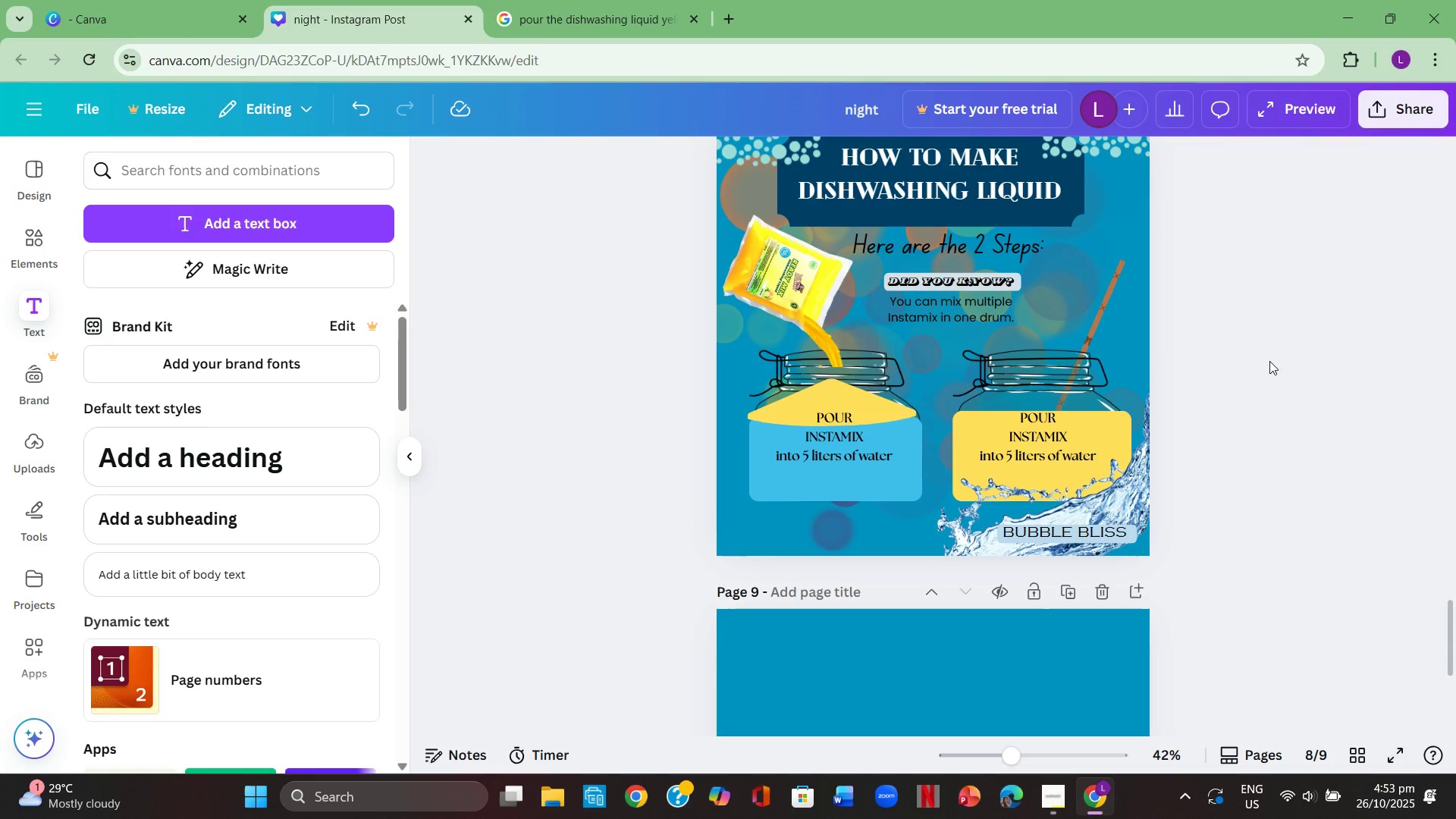 
scroll: coordinate [1270, 362], scroll_direction: up, amount: 1.0
 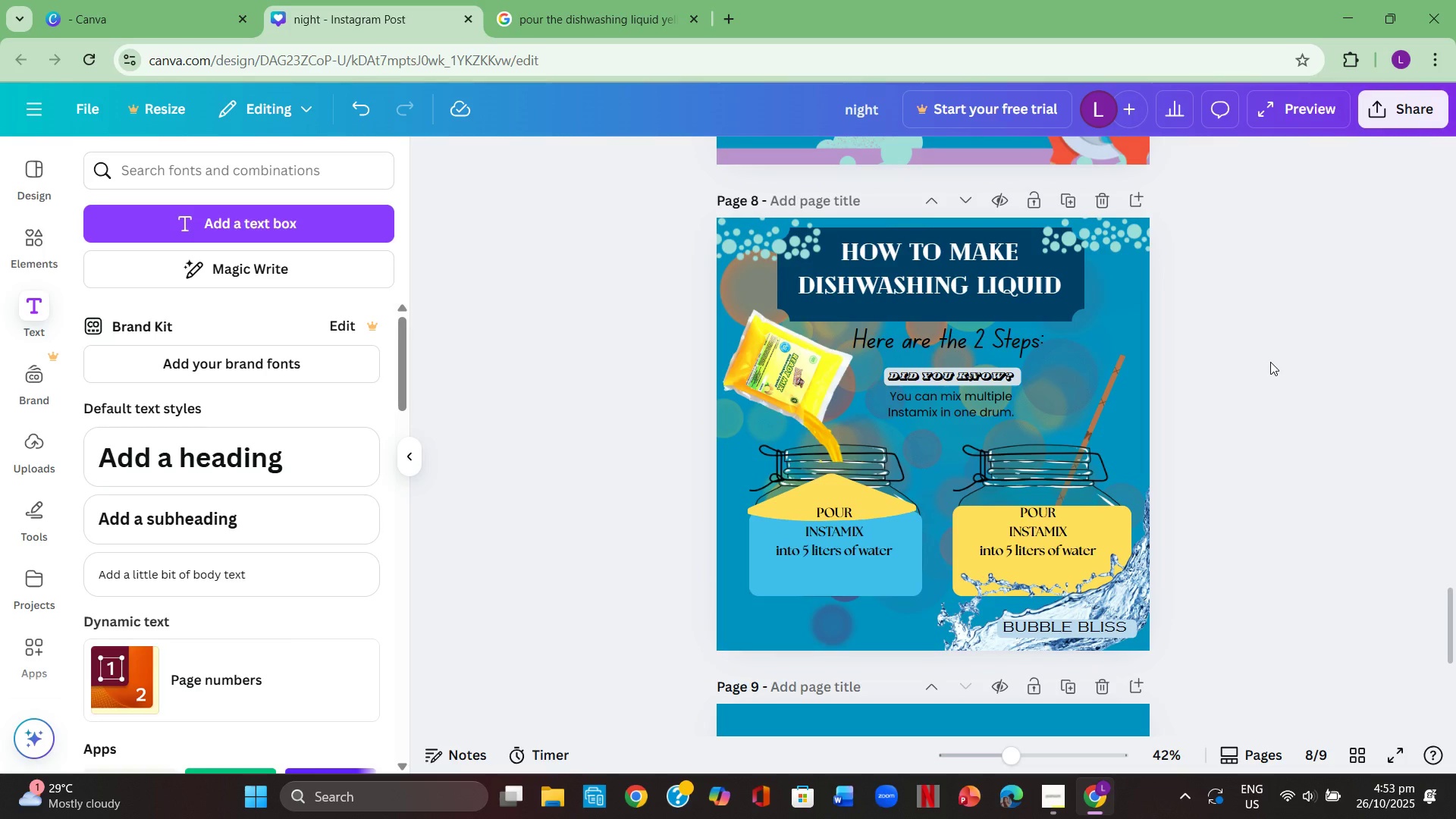 
scroll: coordinate [1270, 362], scroll_direction: down, amount: 1.0
 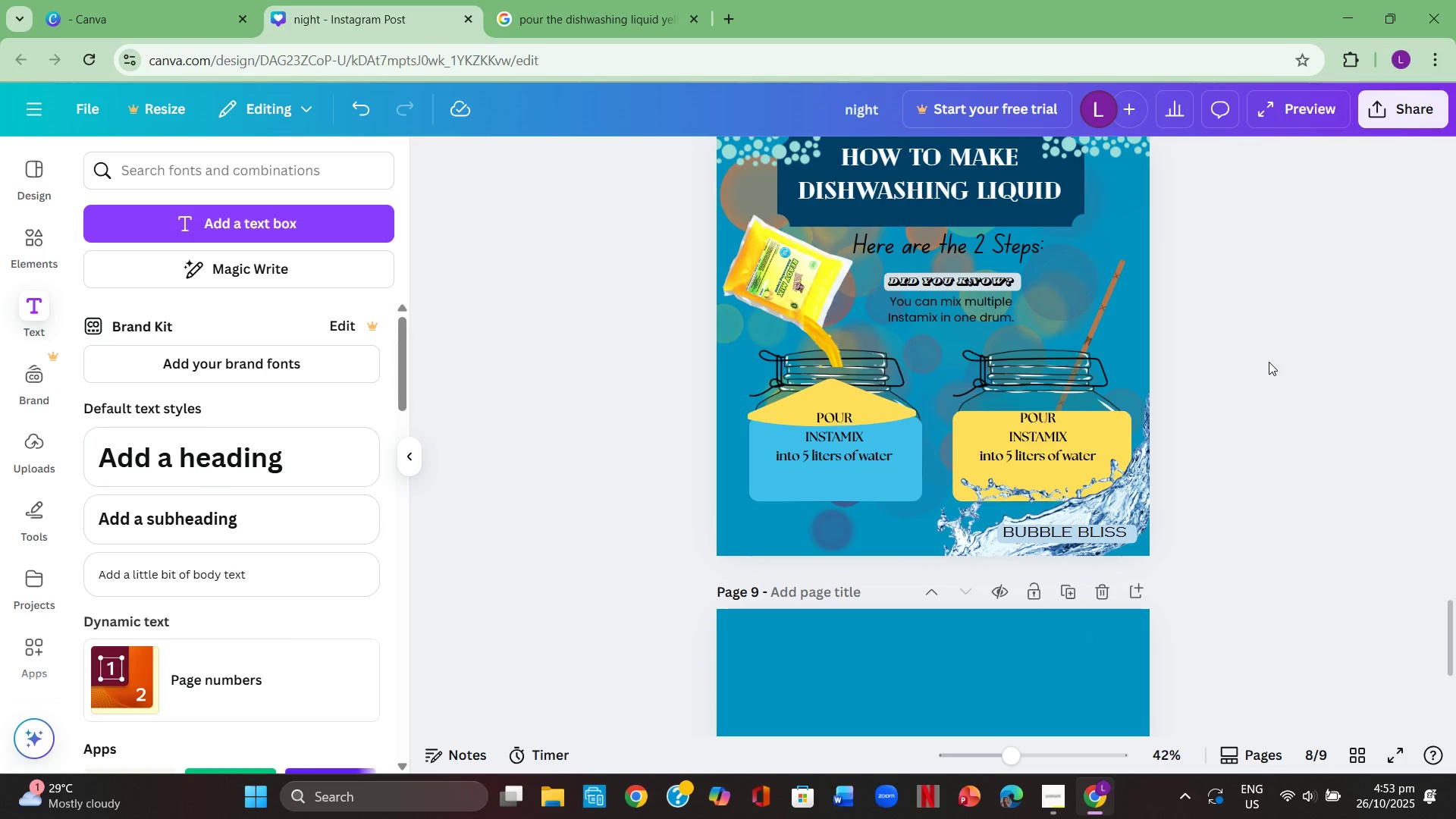 
left_click([1274, 362])
 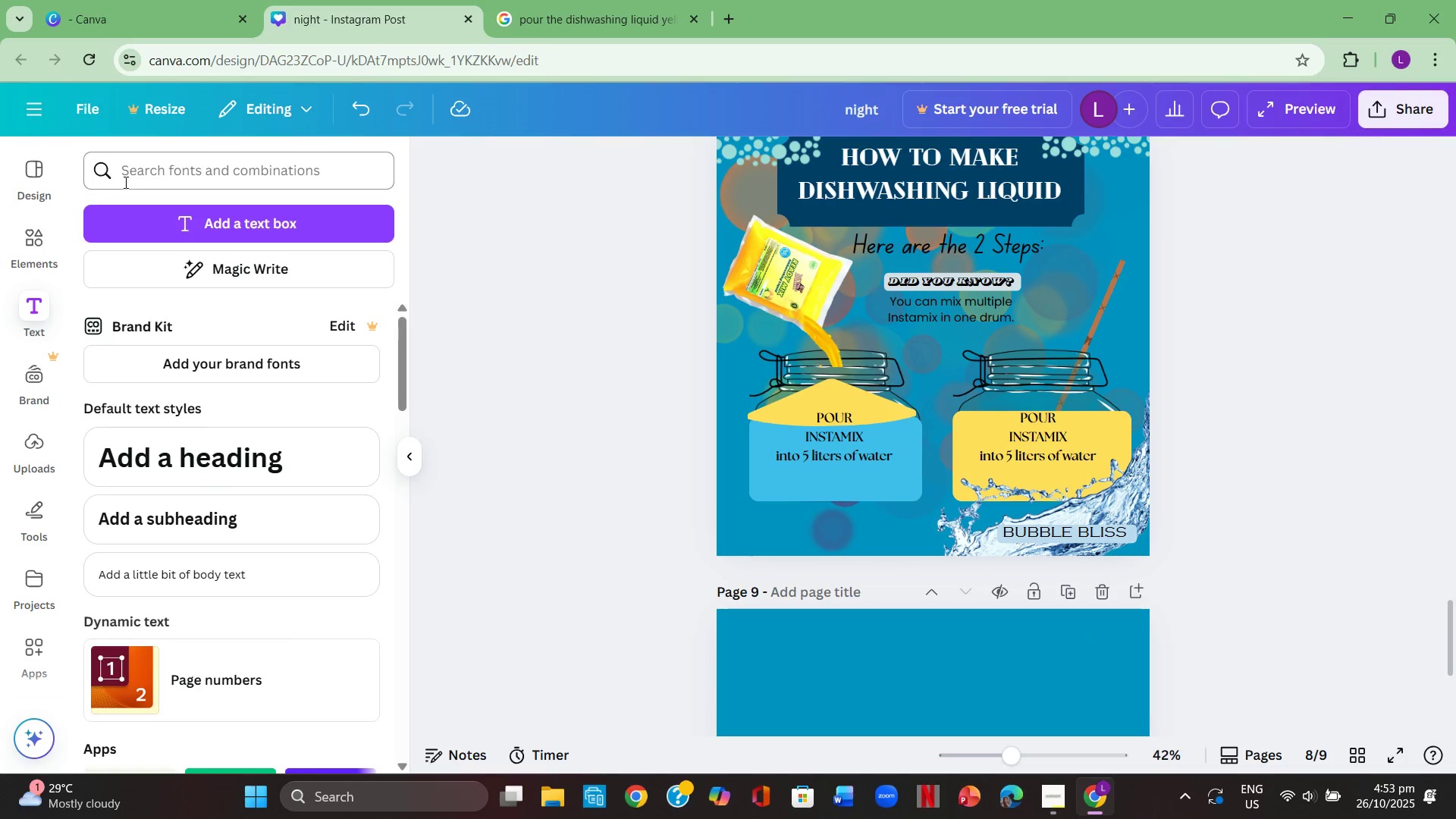 
left_click([39, 236])
 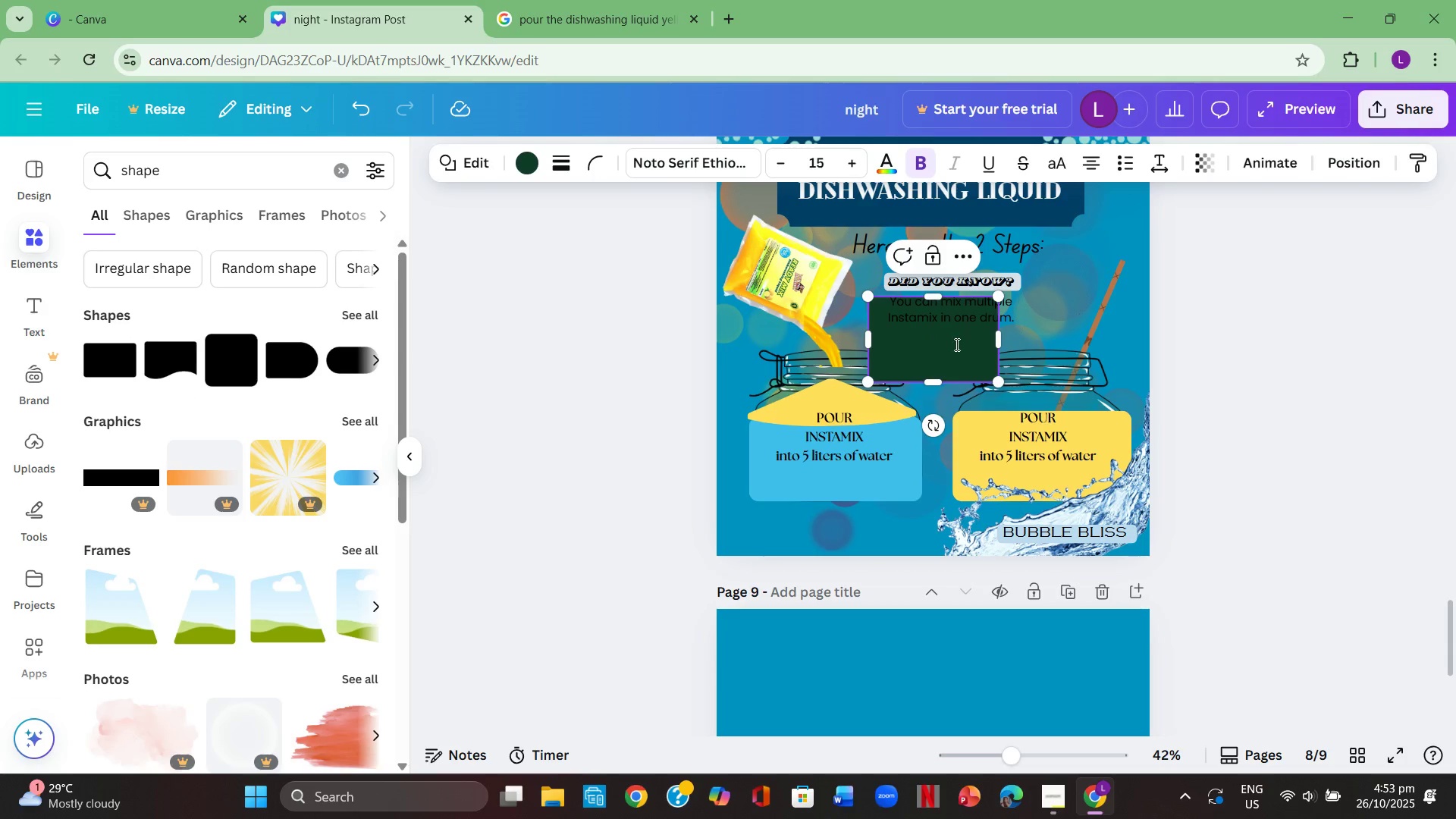 
left_click_drag(start_coordinate=[933, 378], to_coordinate=[940, 331])
 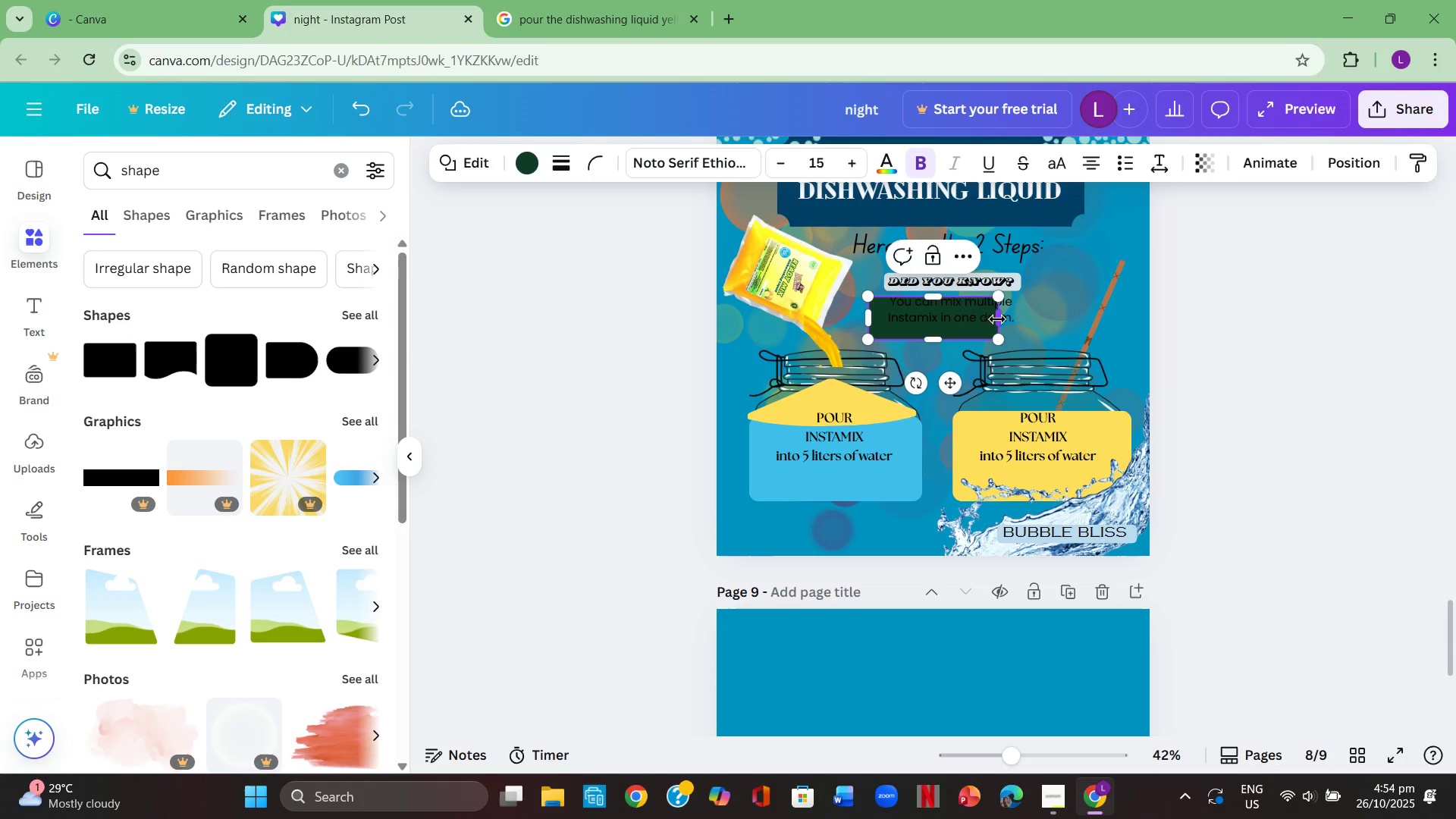 
left_click_drag(start_coordinate=[998, 318], to_coordinate=[1030, 328])
 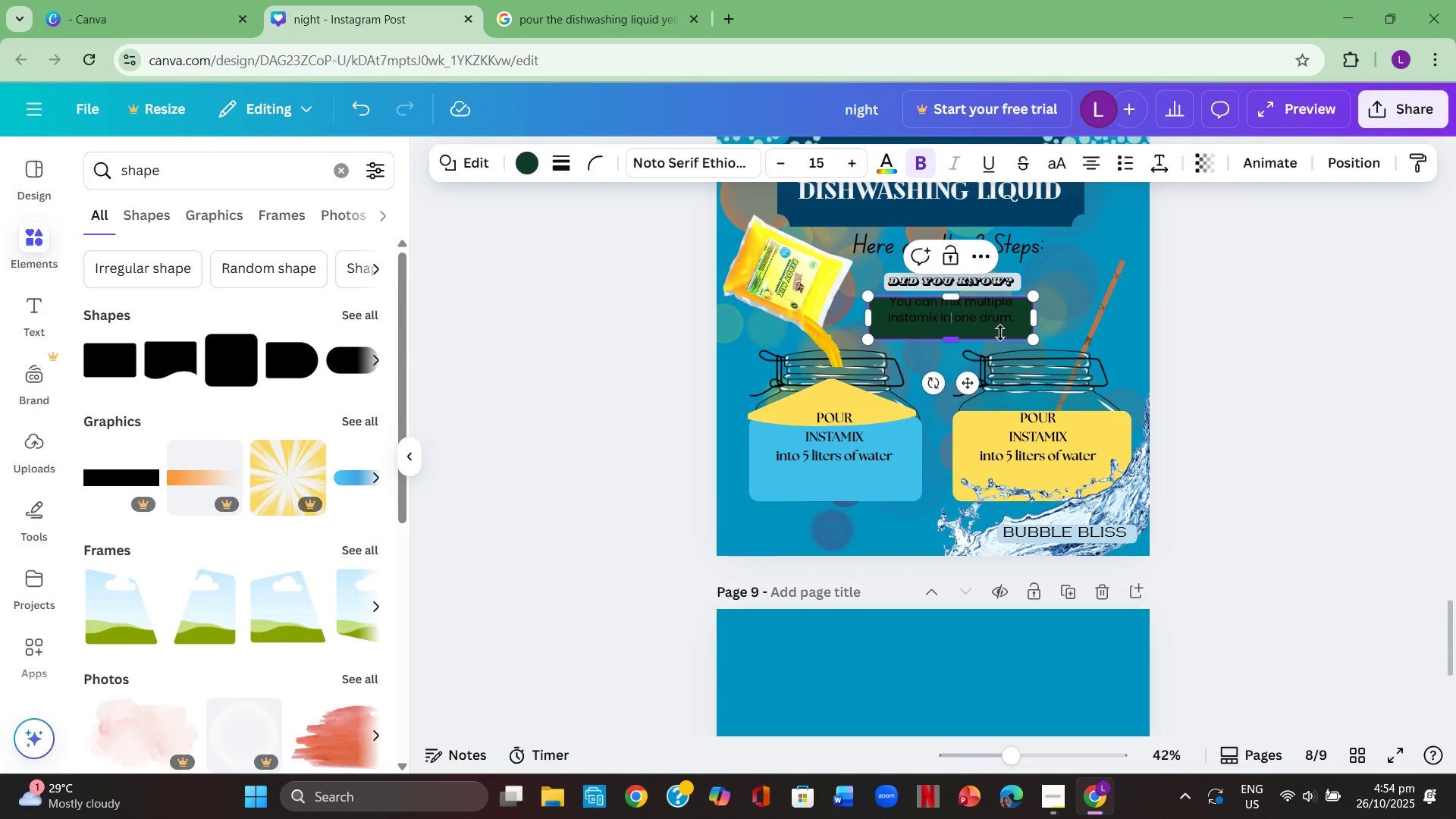 
left_click([1108, 344])
 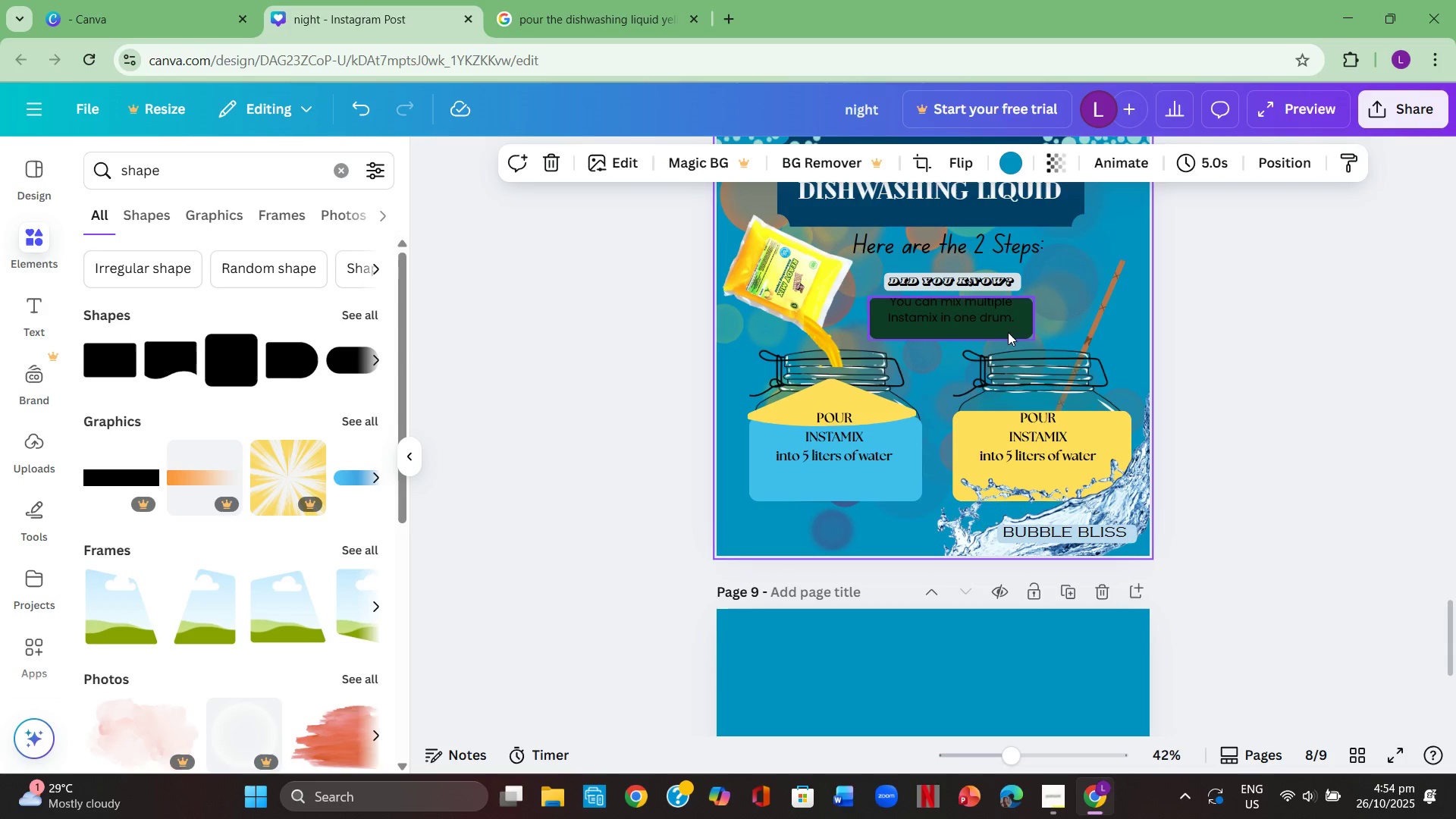 
left_click_drag(start_coordinate=[1006, 329], to_coordinate=[1007, 325])
 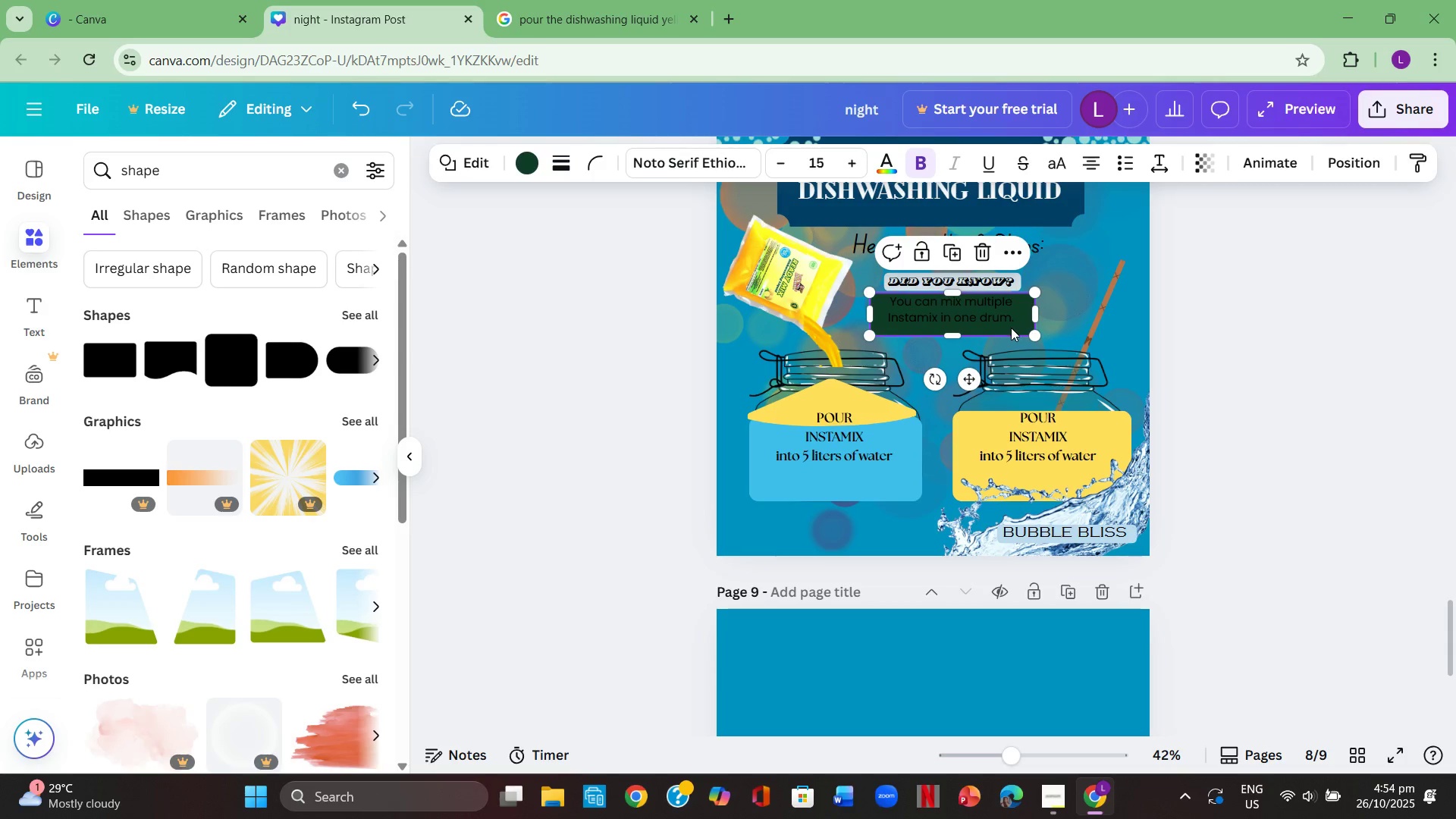 
left_click([1011, 328])
 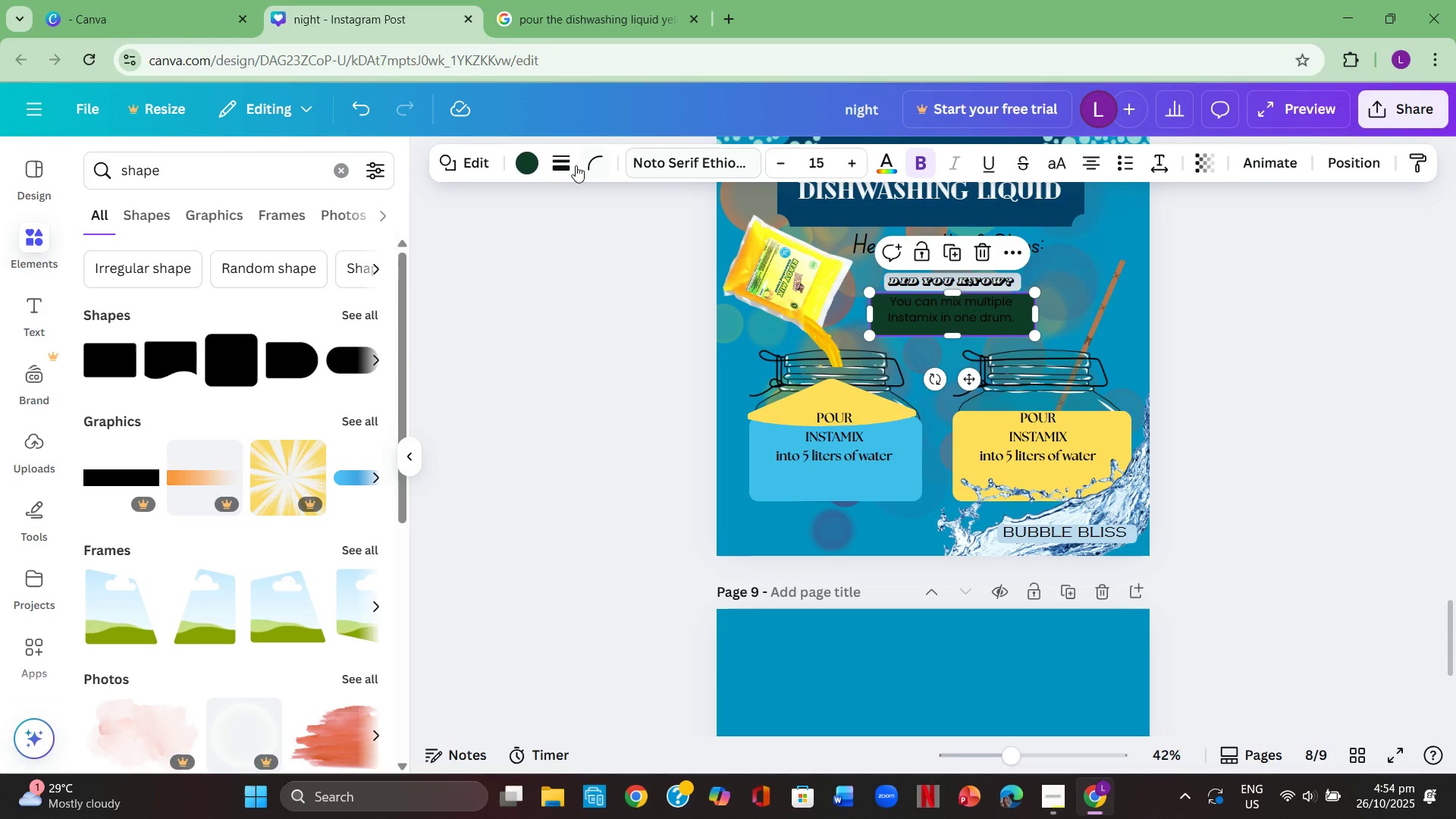 
left_click([530, 164])
 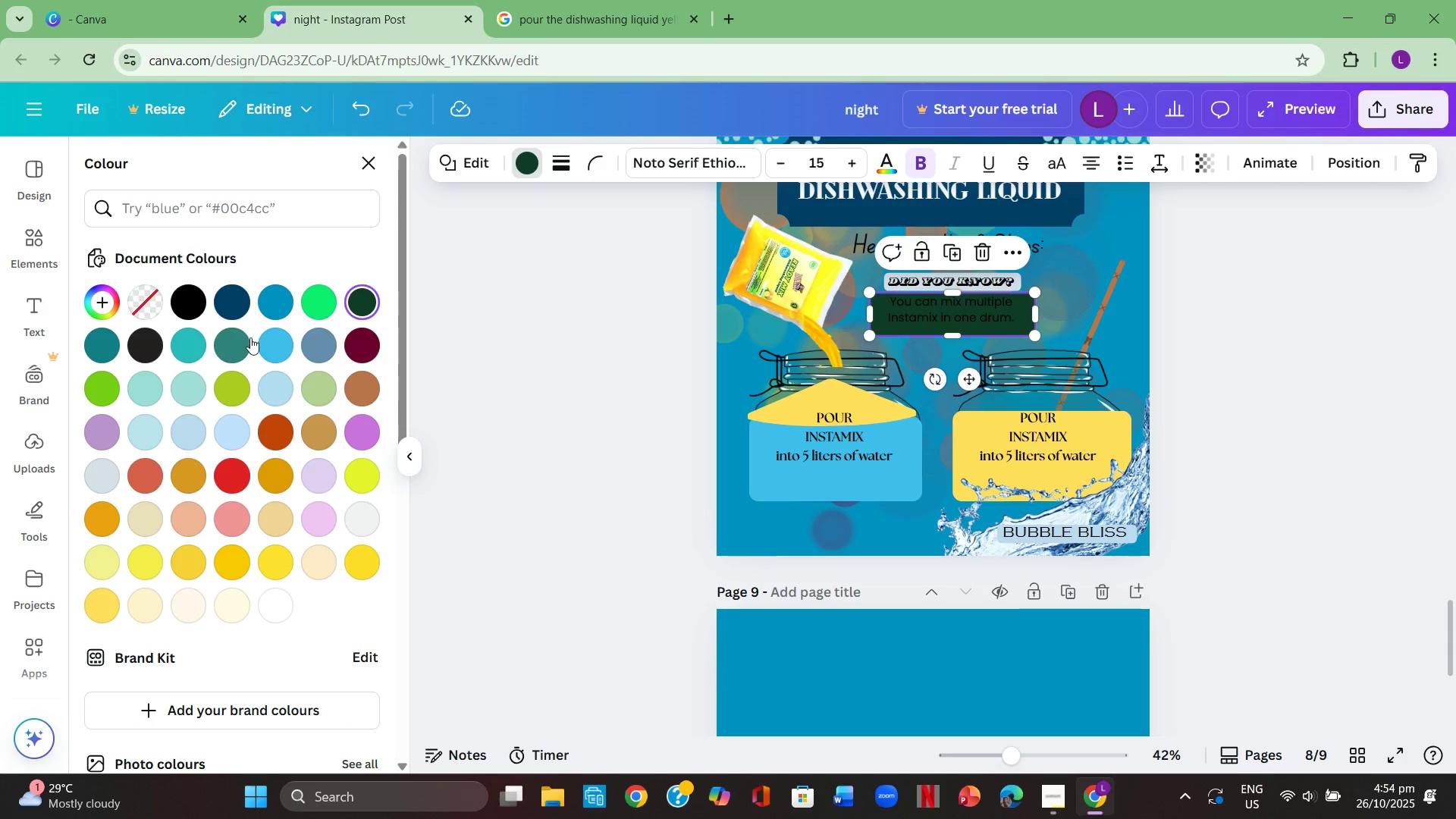 
left_click([277, 347])
 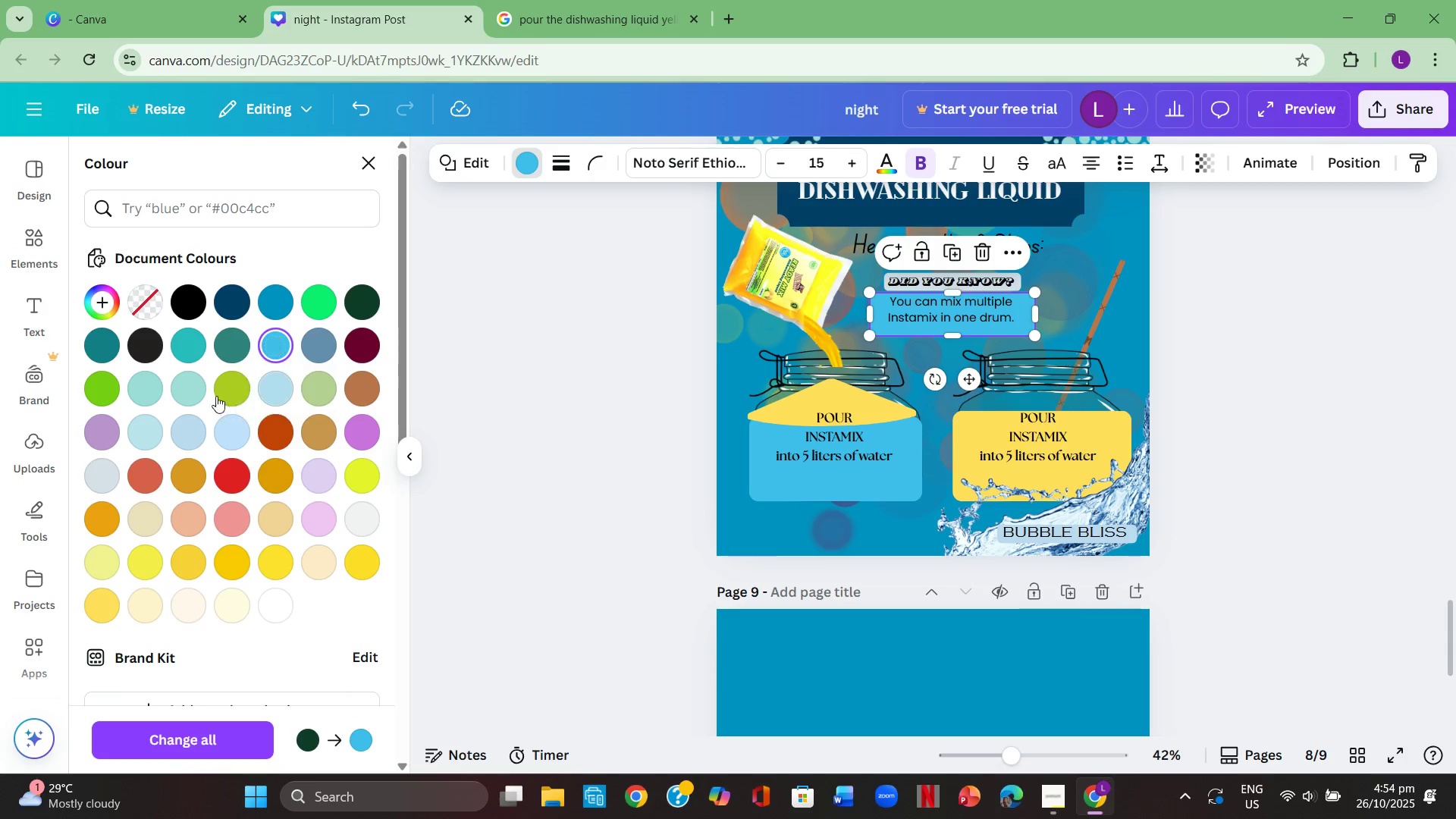 
left_click([195, 385])
 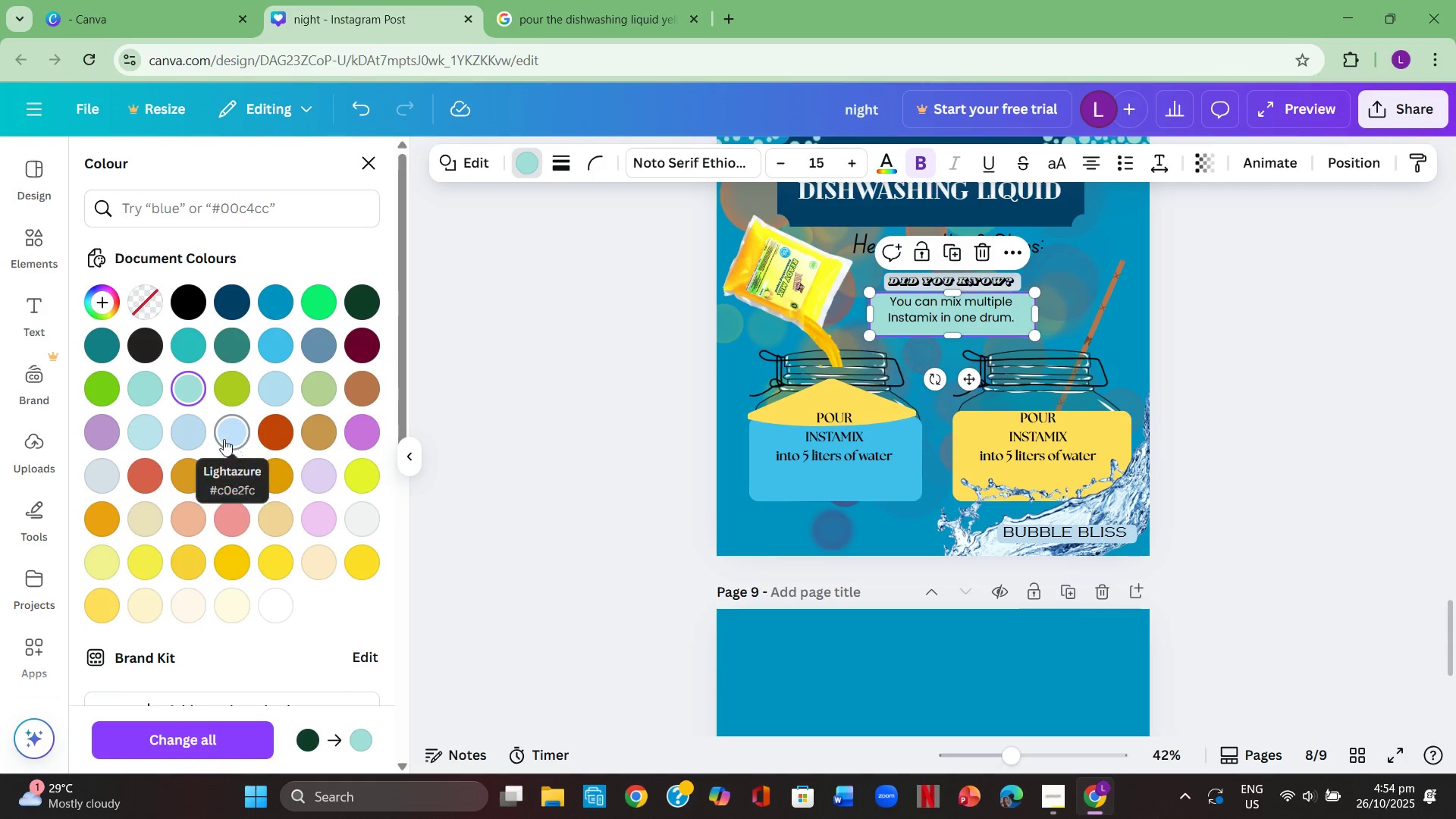 
left_click([231, 435])
 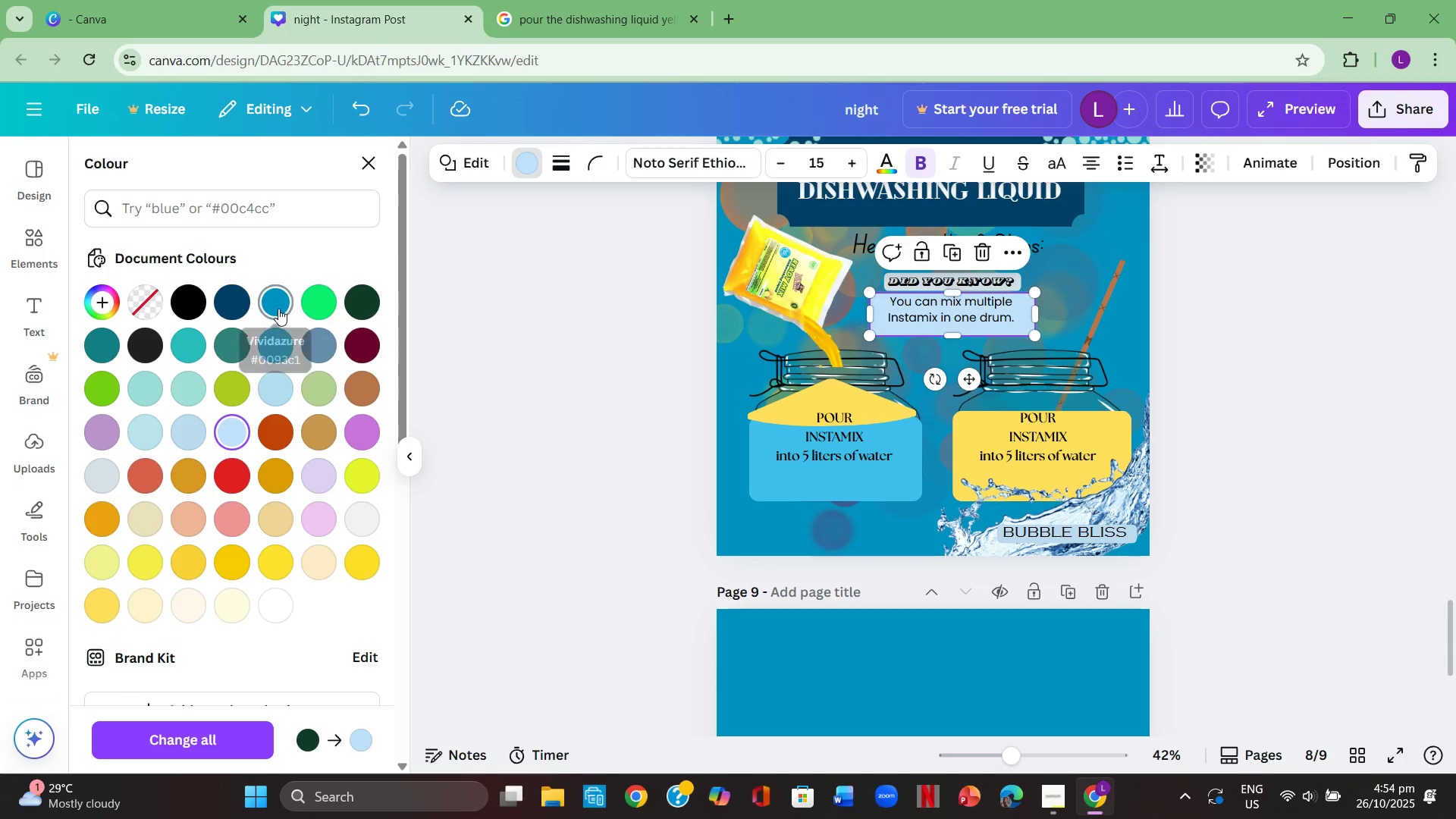 
left_click([273, 347])
 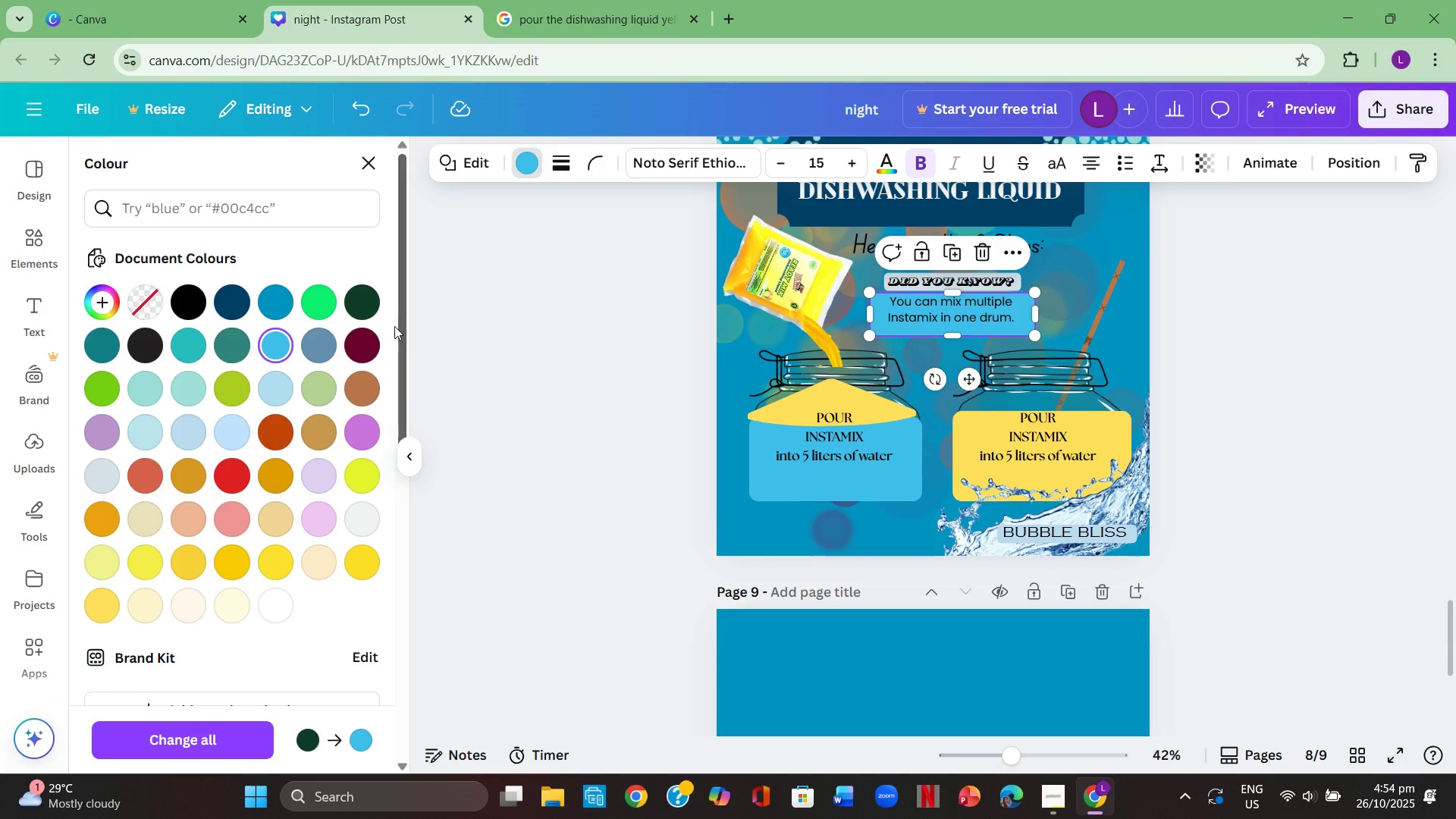 
left_click([312, 348])
 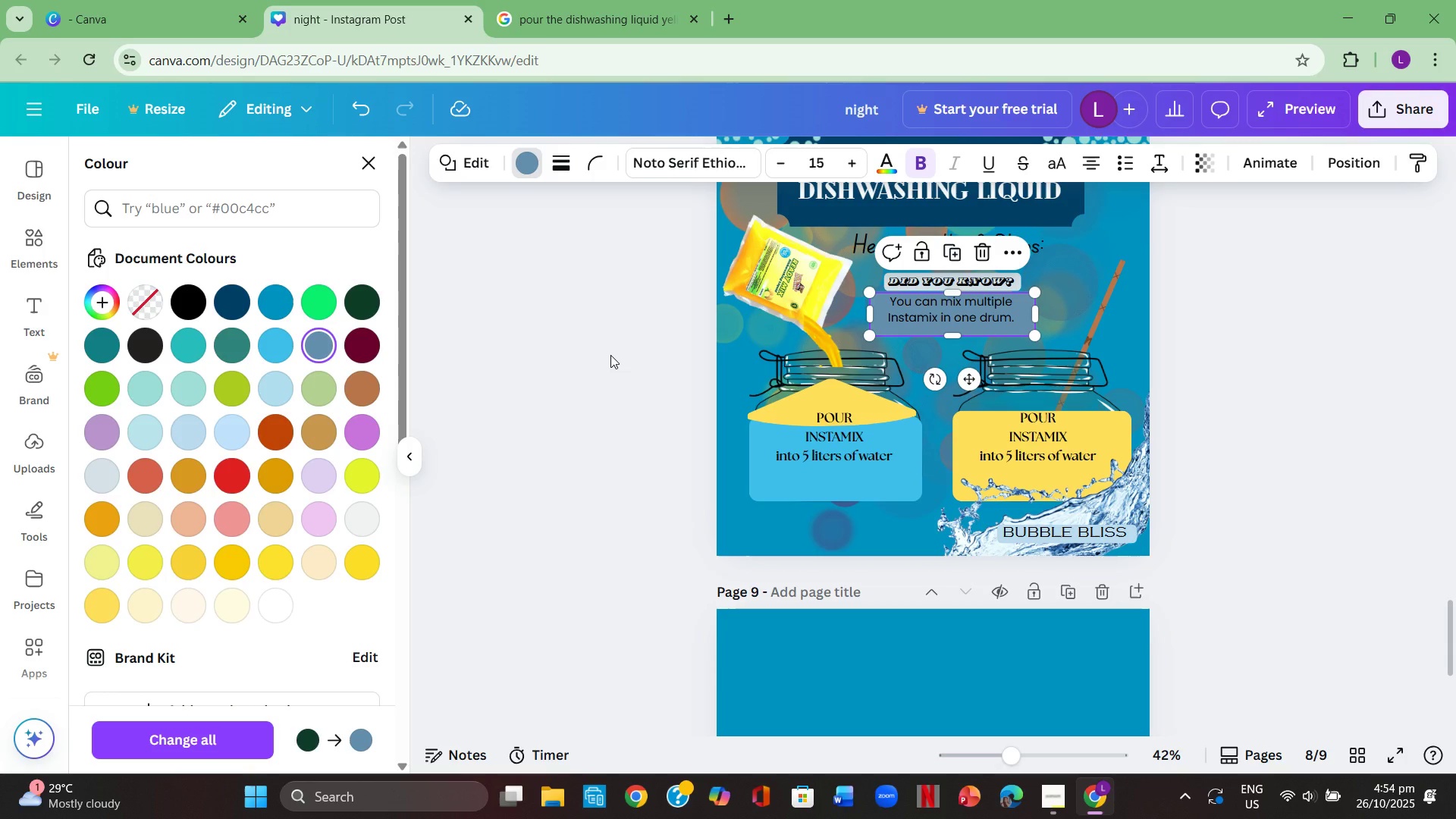 
double_click([610, 355])
 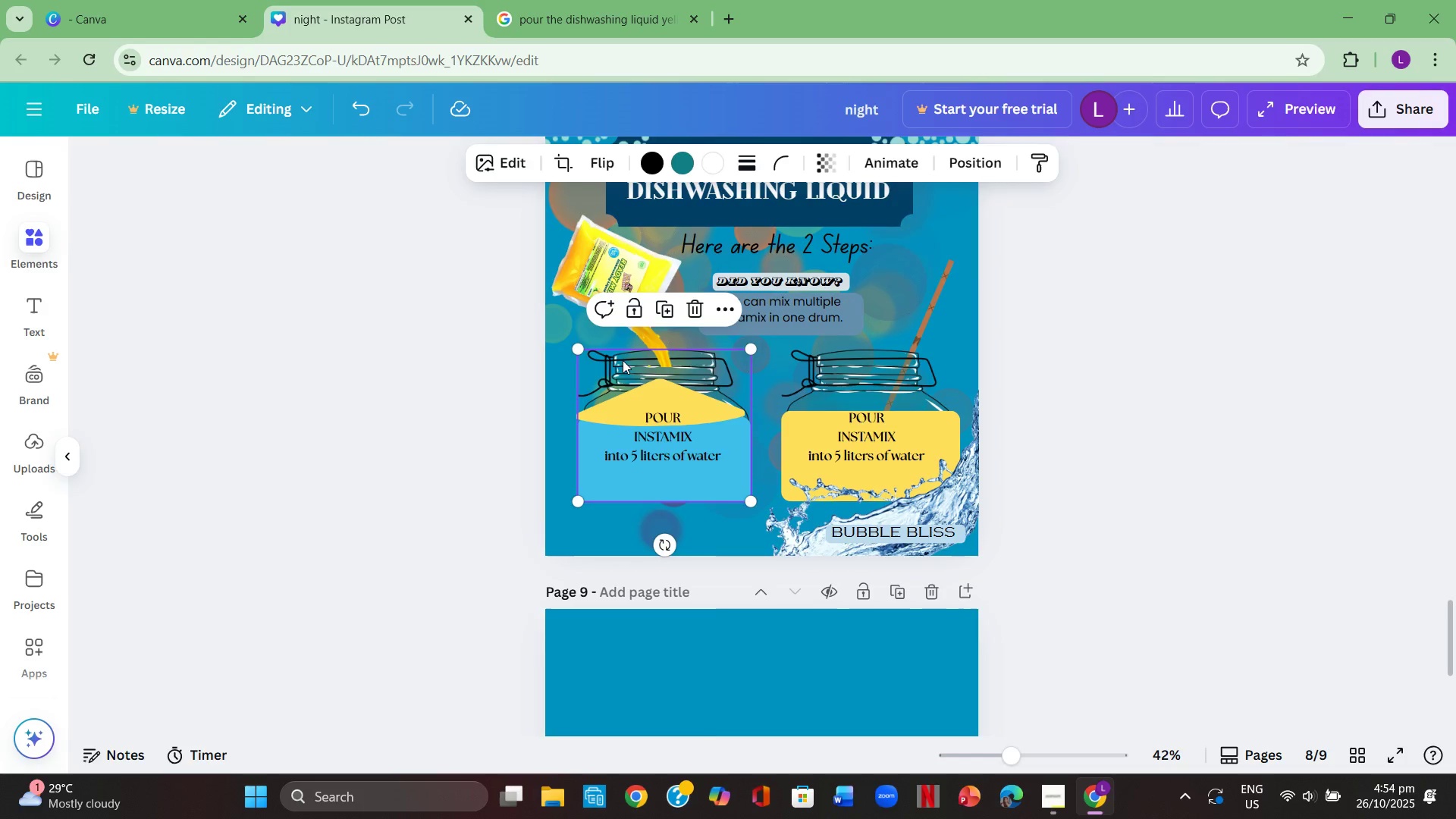 
scroll: coordinate [623, 360], scroll_direction: up, amount: 1.0
 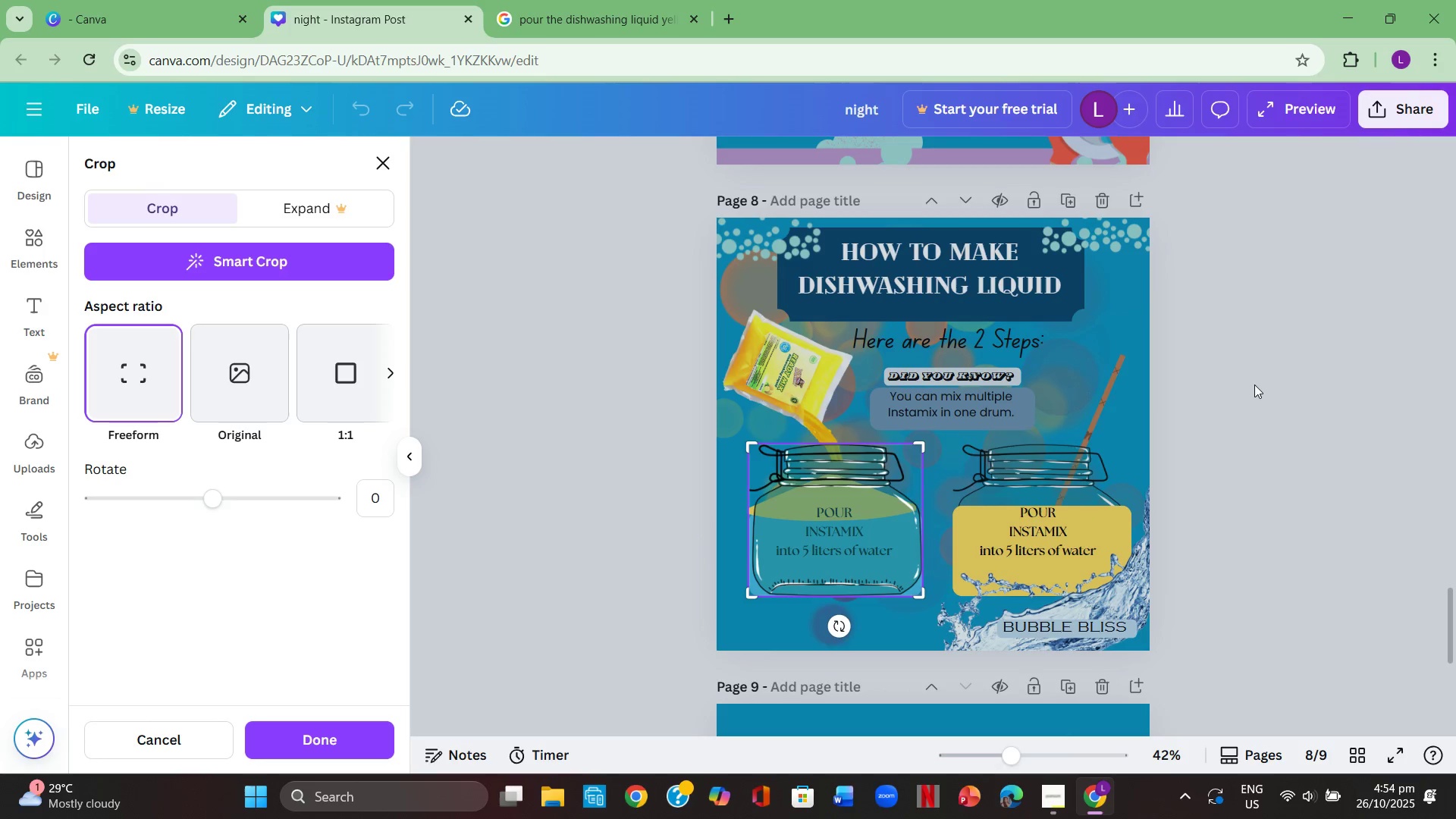 
left_click([1255, 384])
 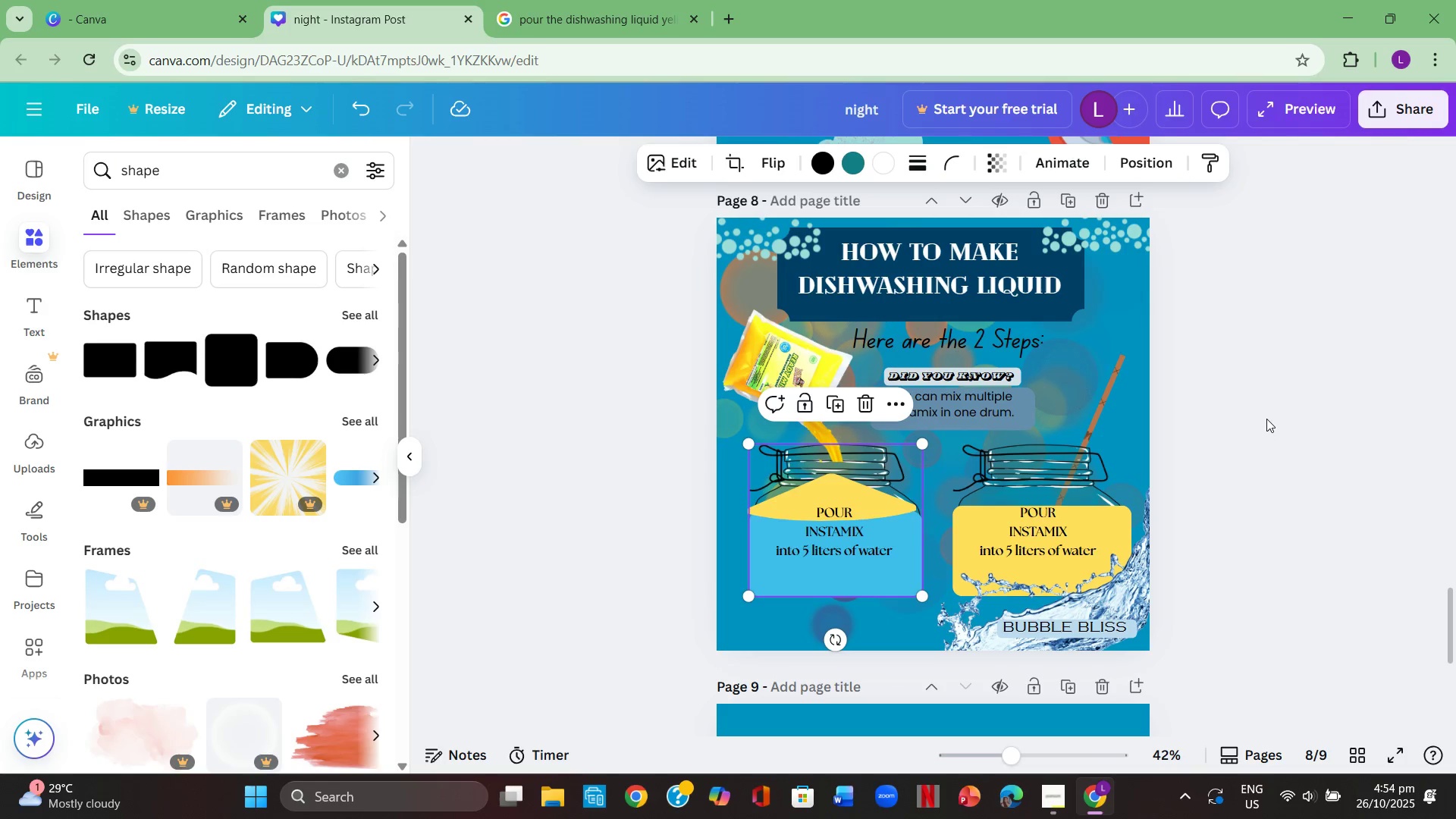 
left_click([1264, 416])
 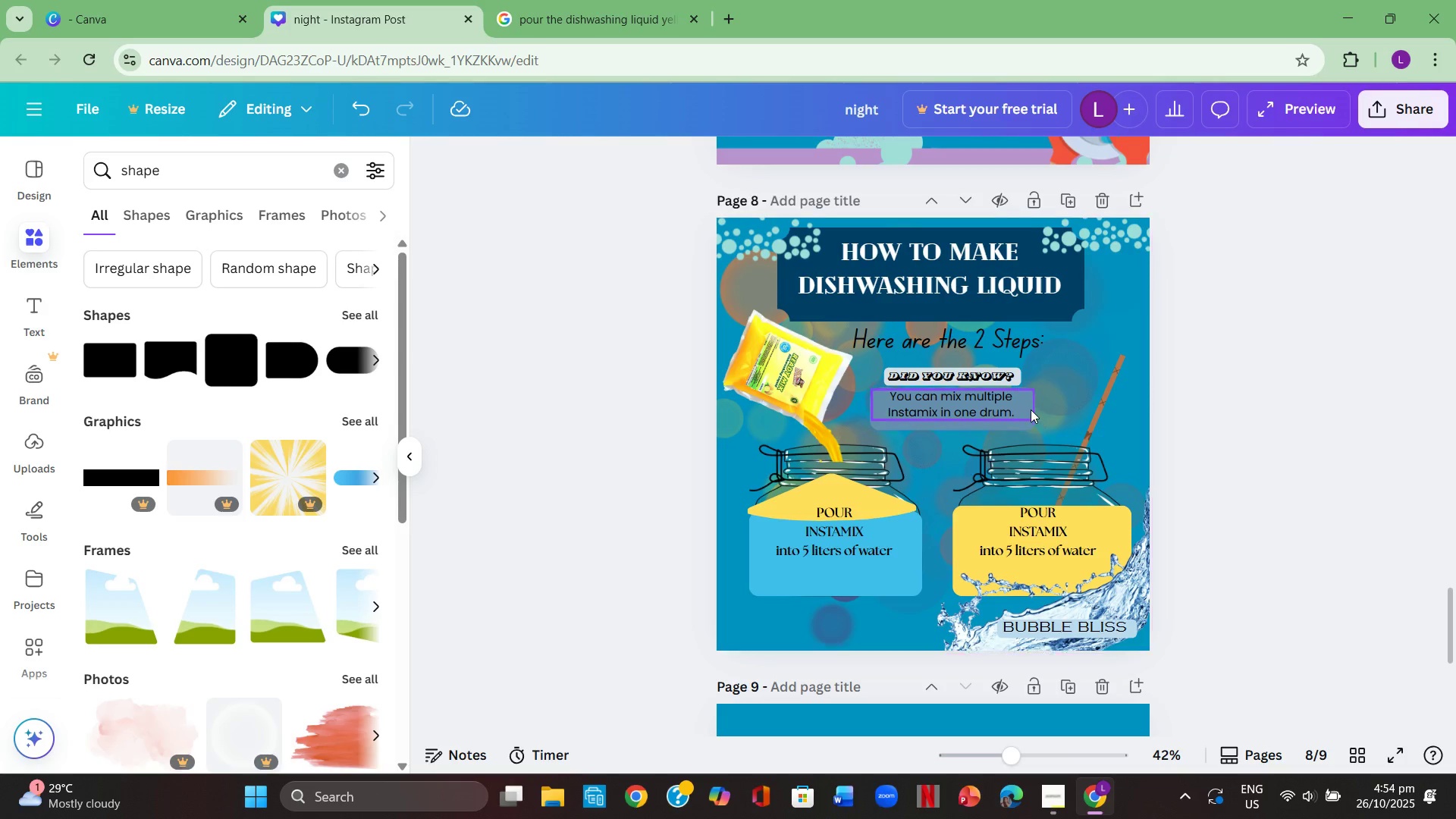 
wait(5.78)
 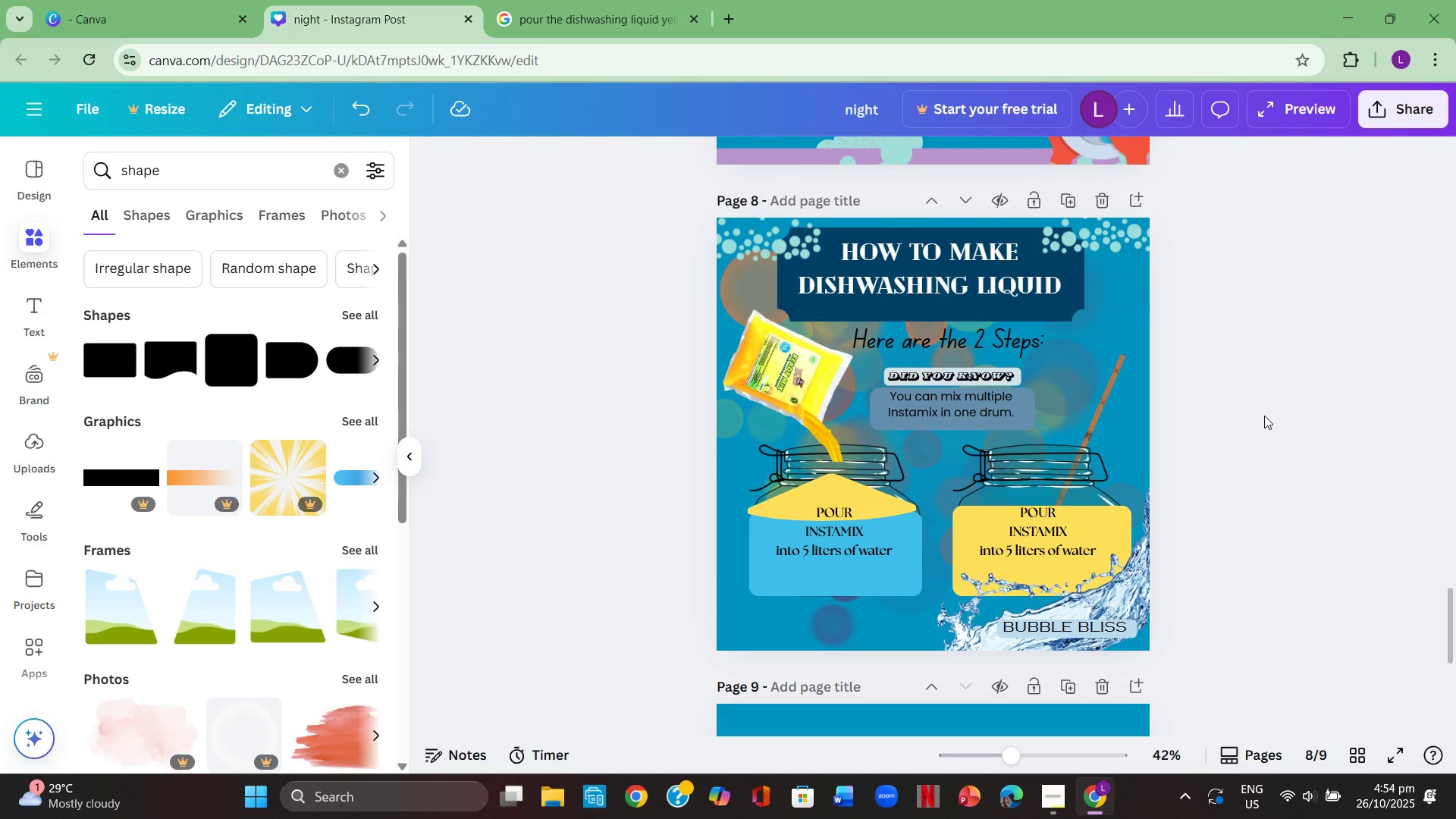 
left_click([1022, 425])
 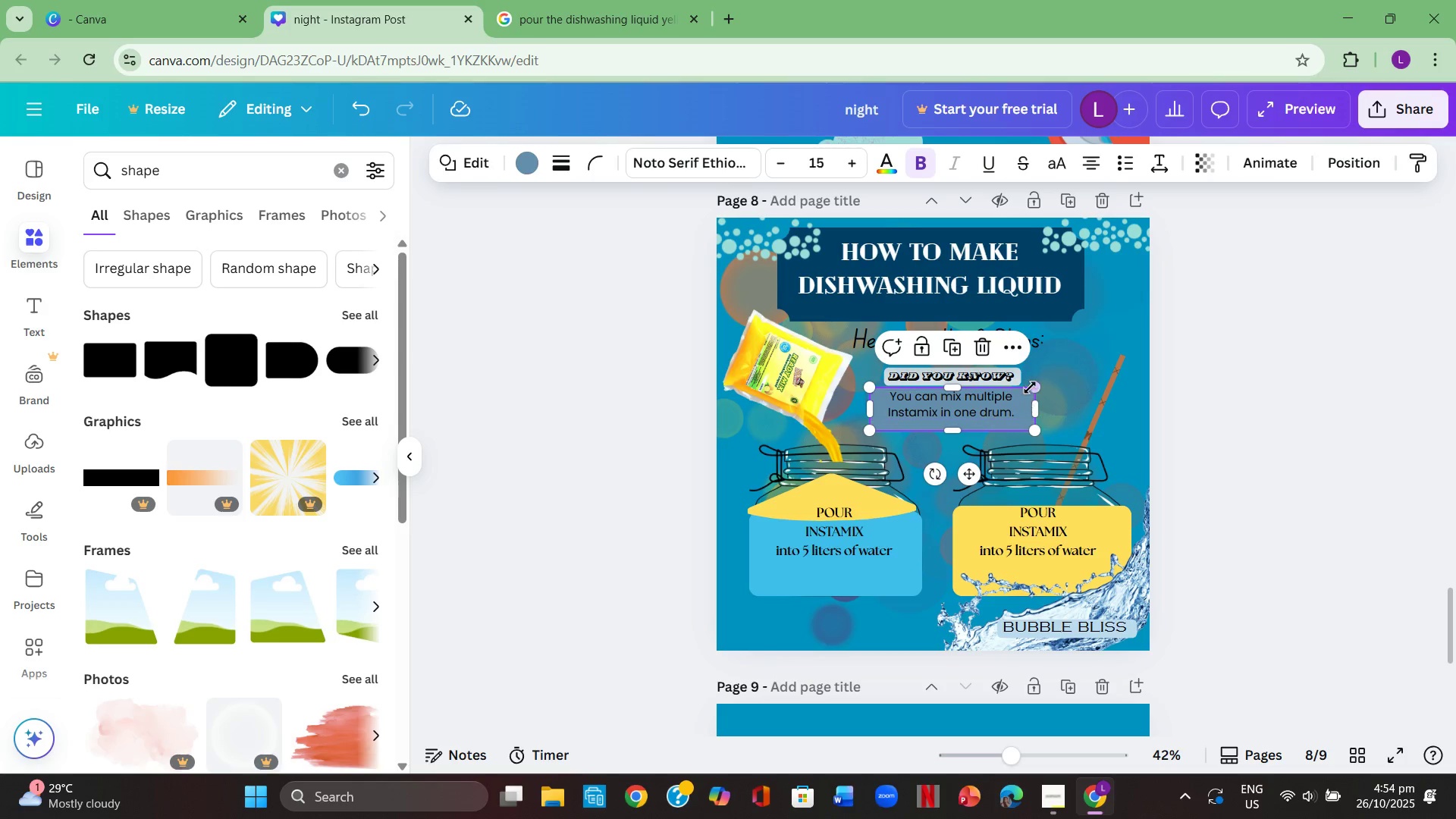 
left_click_drag(start_coordinate=[1031, 387], to_coordinate=[1035, 320])
 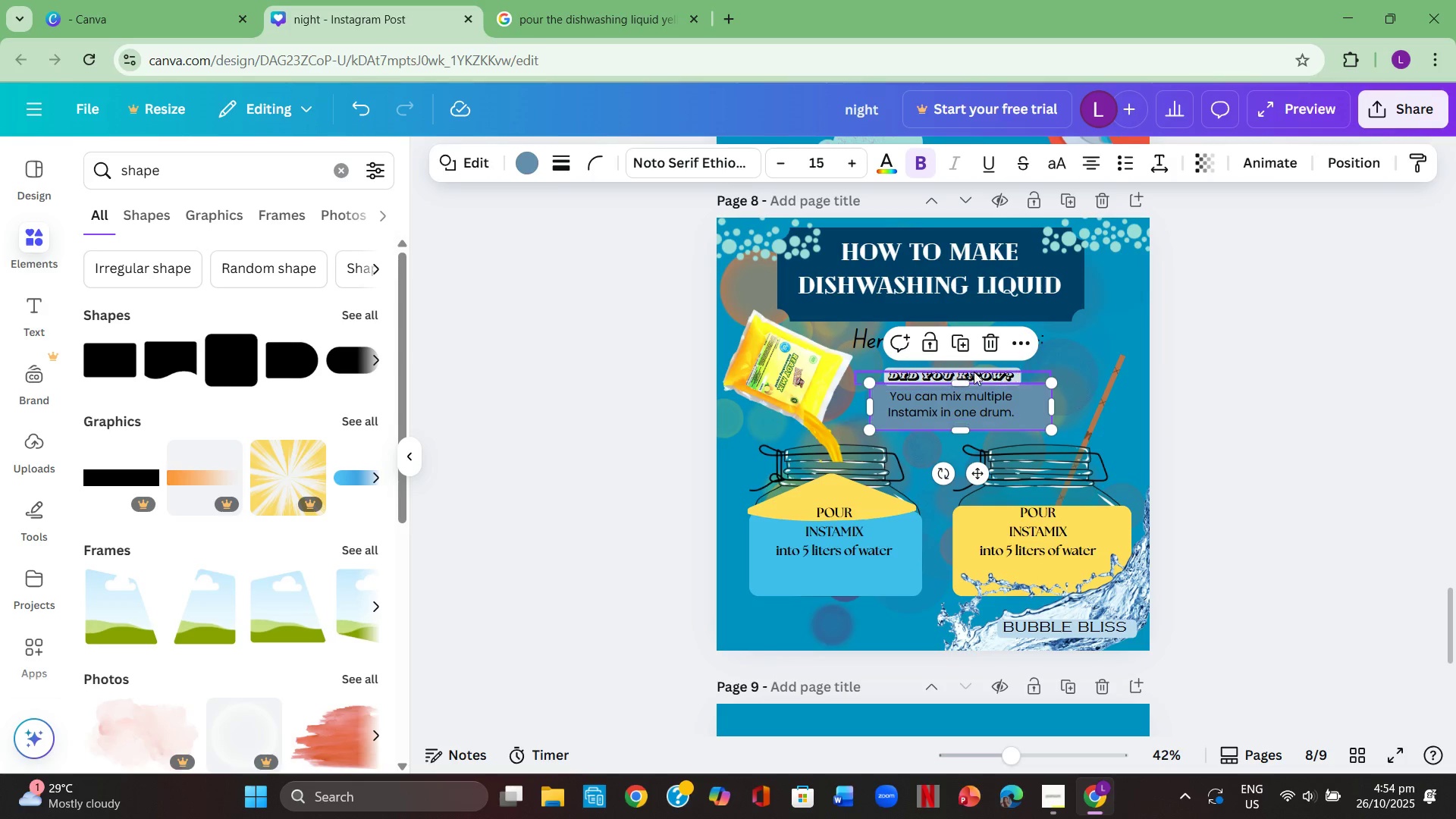 
left_click_drag(start_coordinate=[955, 378], to_coordinate=[959, 370])
 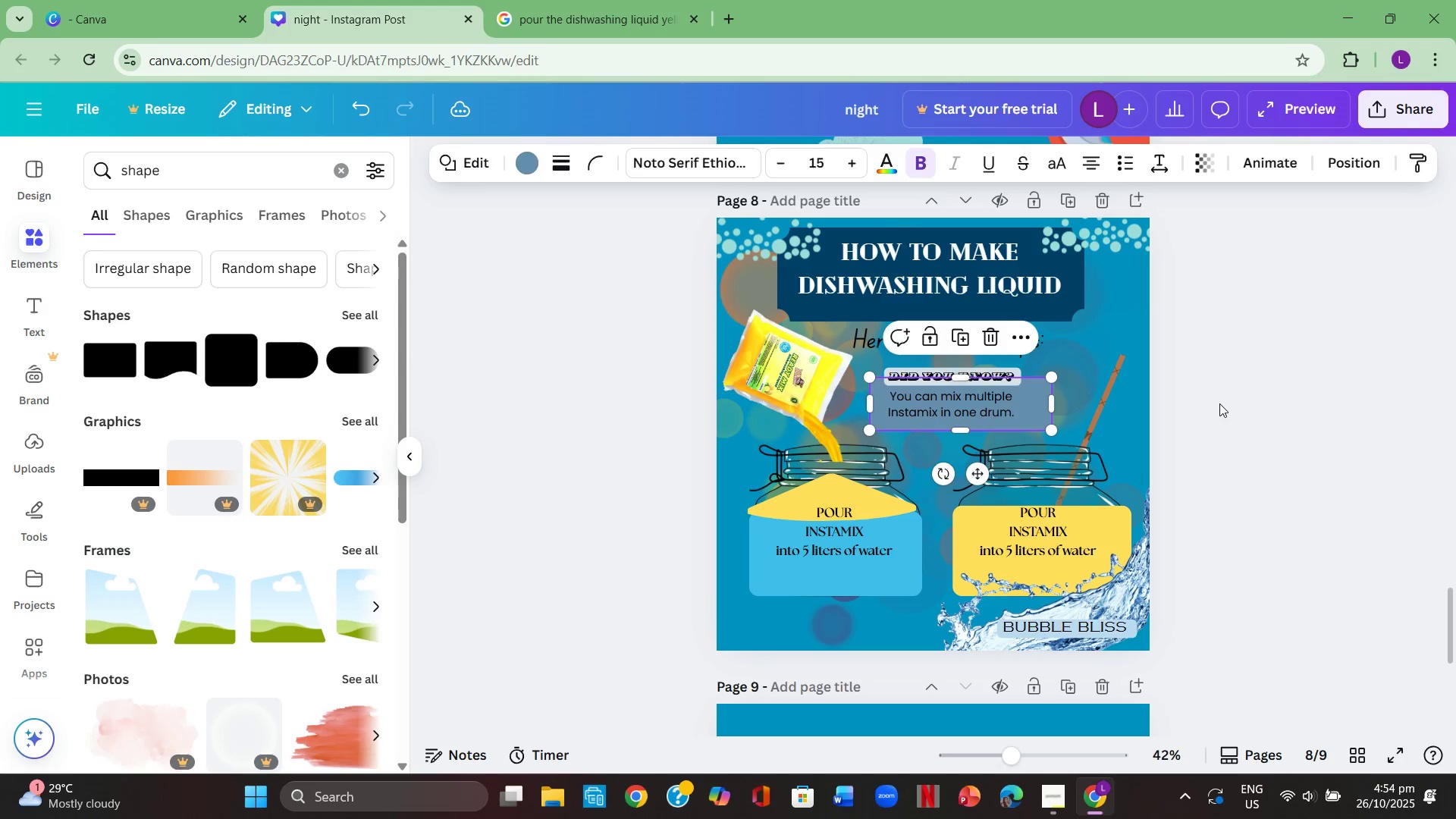 
left_click([1219, 403])
 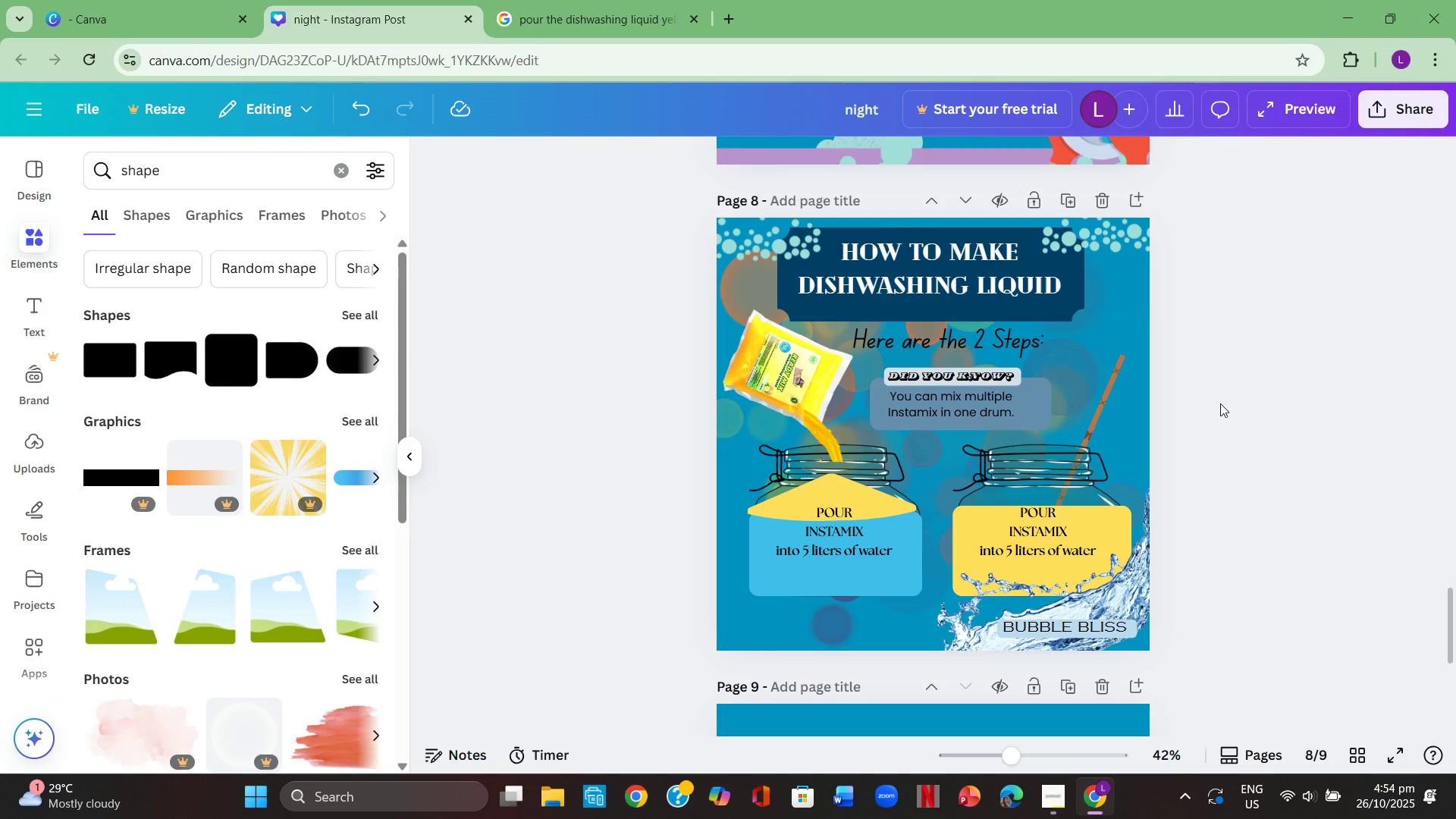 
left_click([1313, 426])
 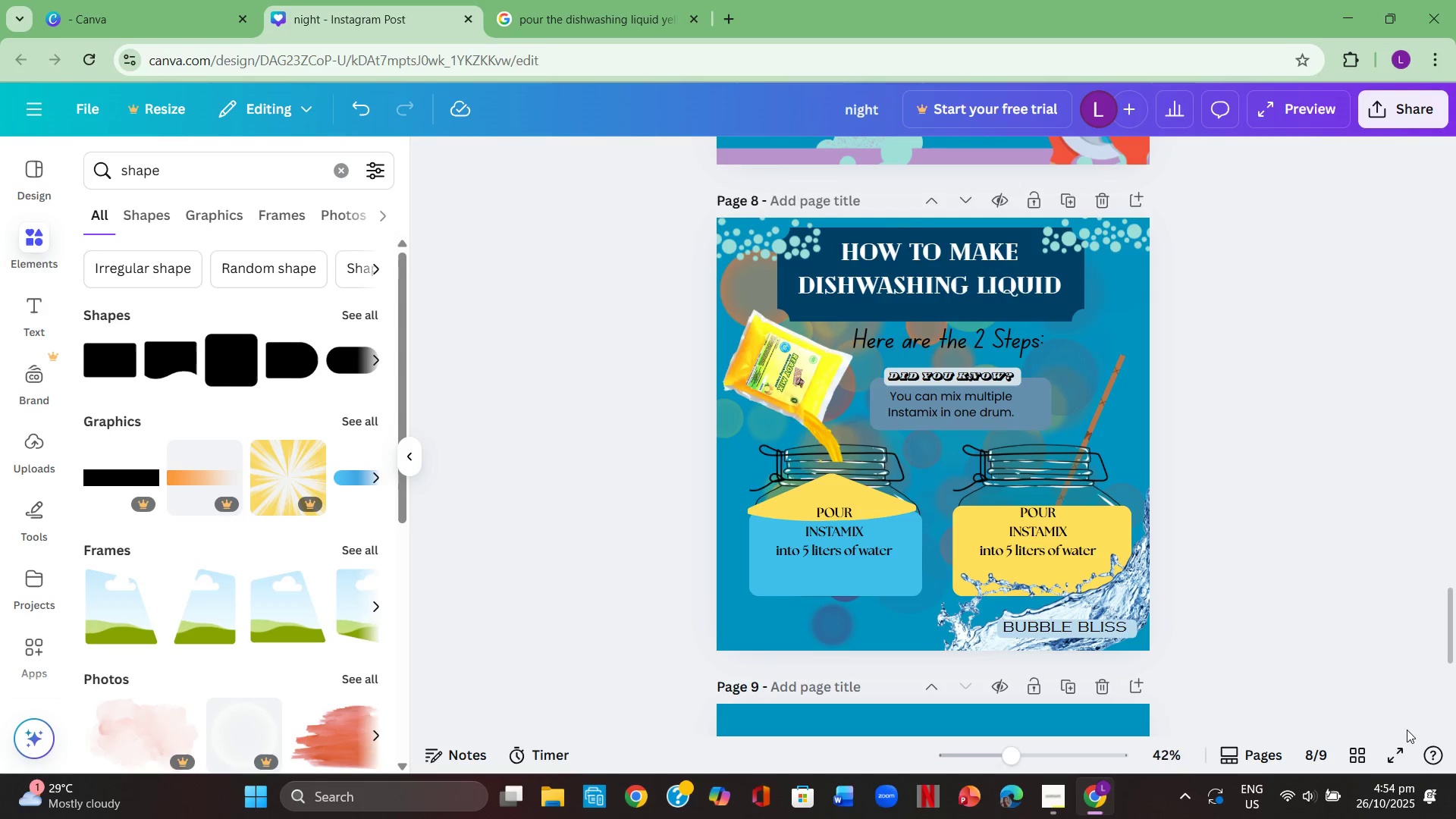 
left_click([1392, 744])
 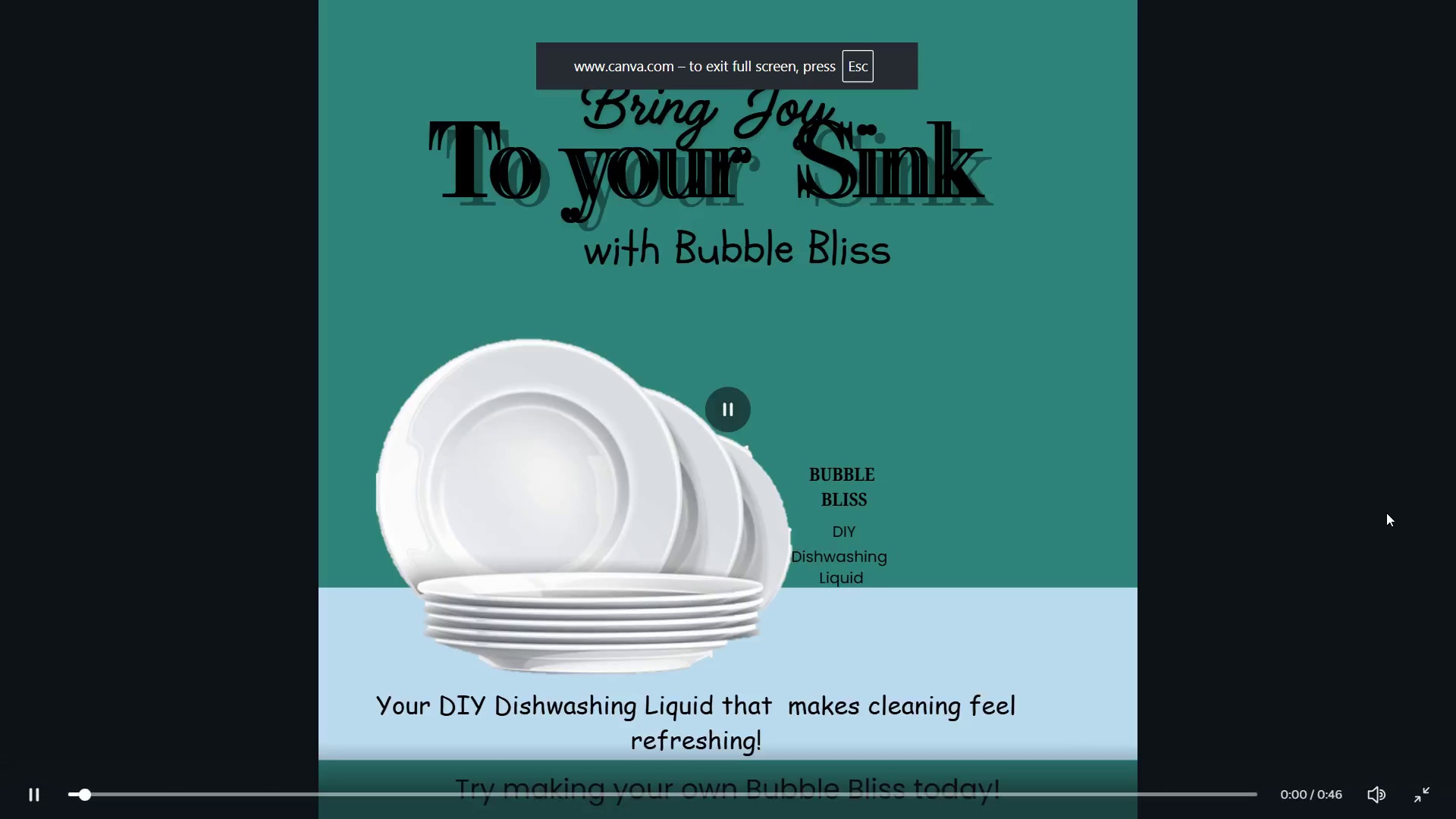 
key(ArrowRight)
 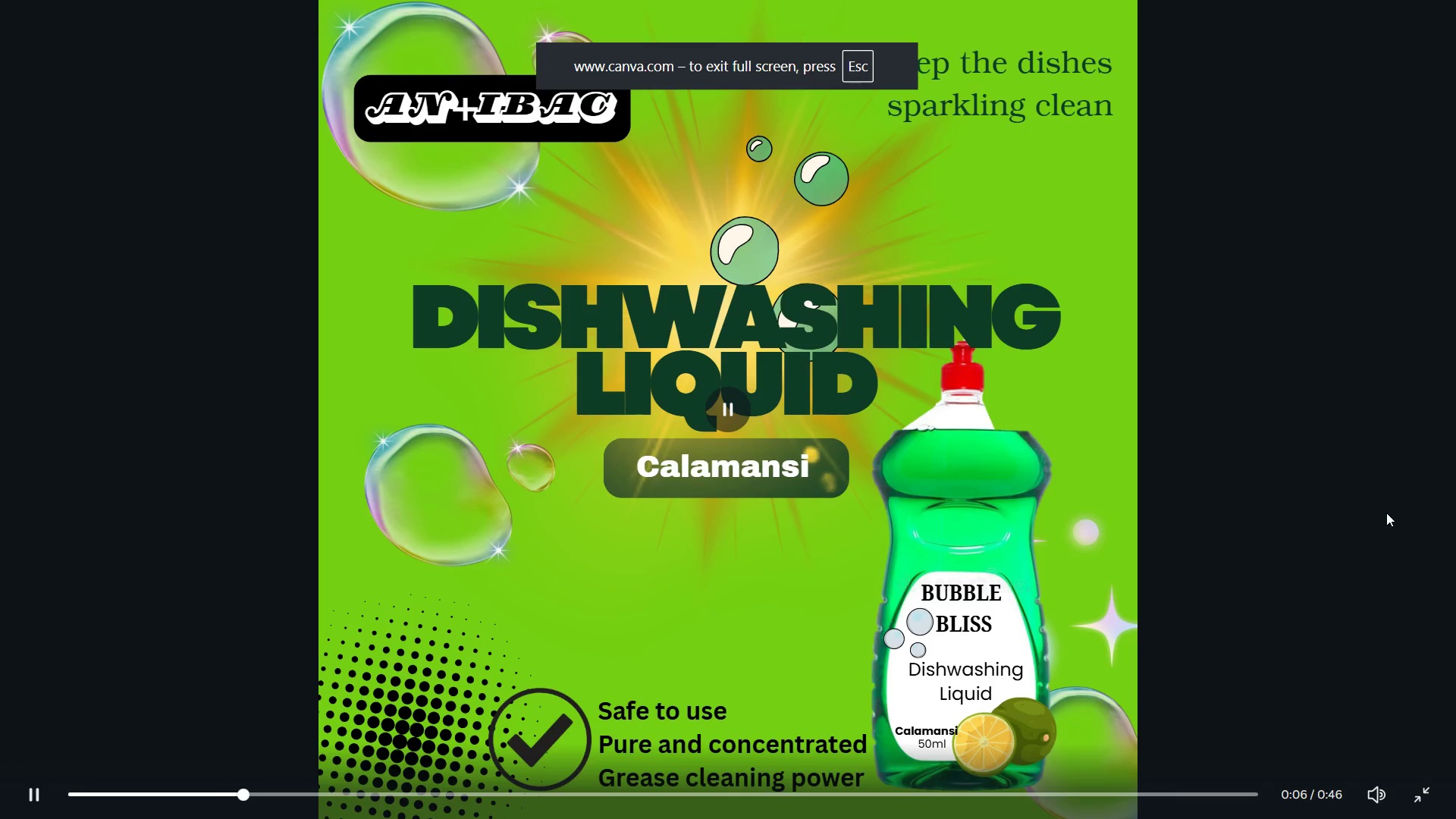 
key(ArrowRight)
 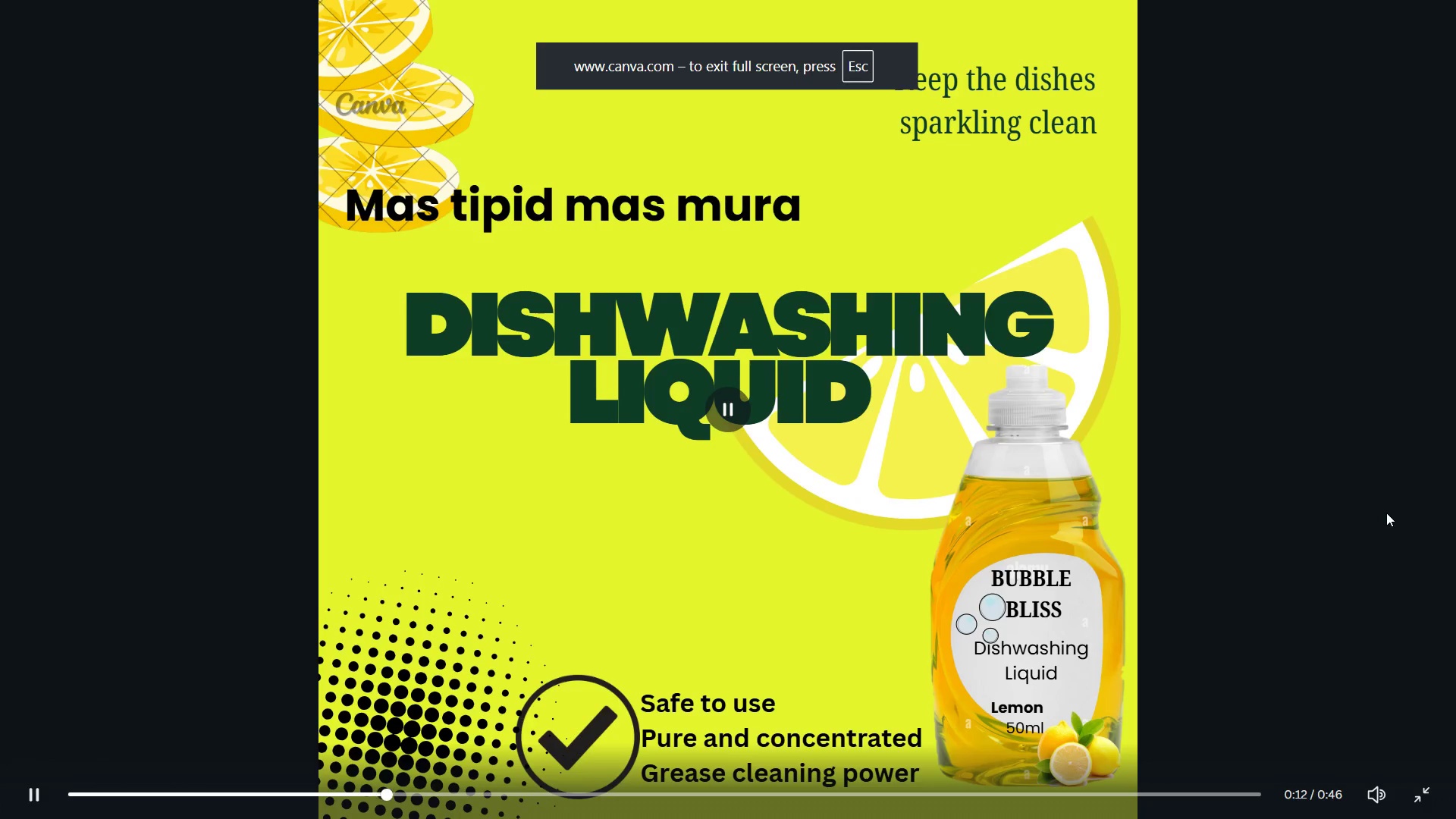 
key(ArrowRight)
 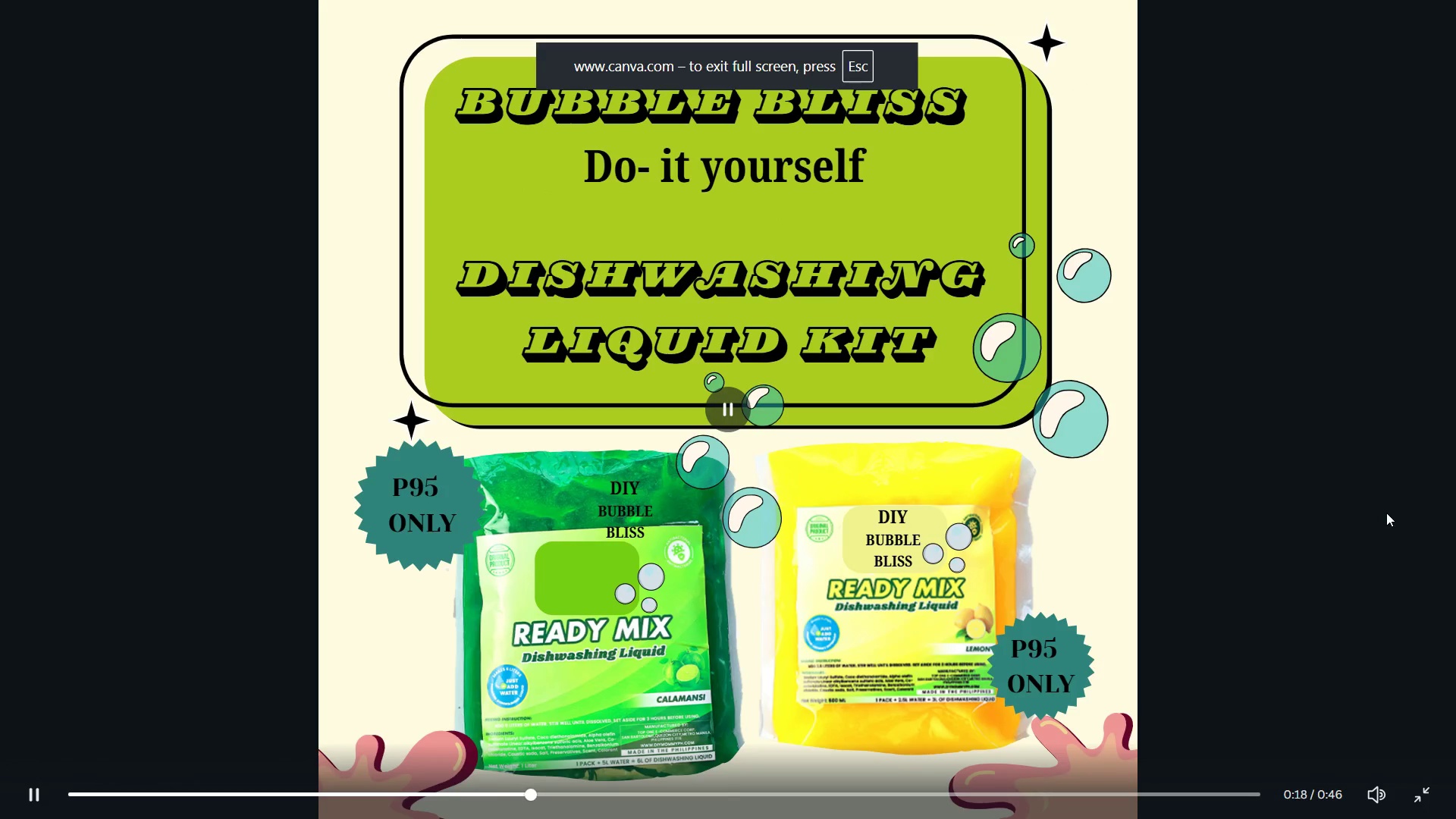 
key(ArrowRight)
 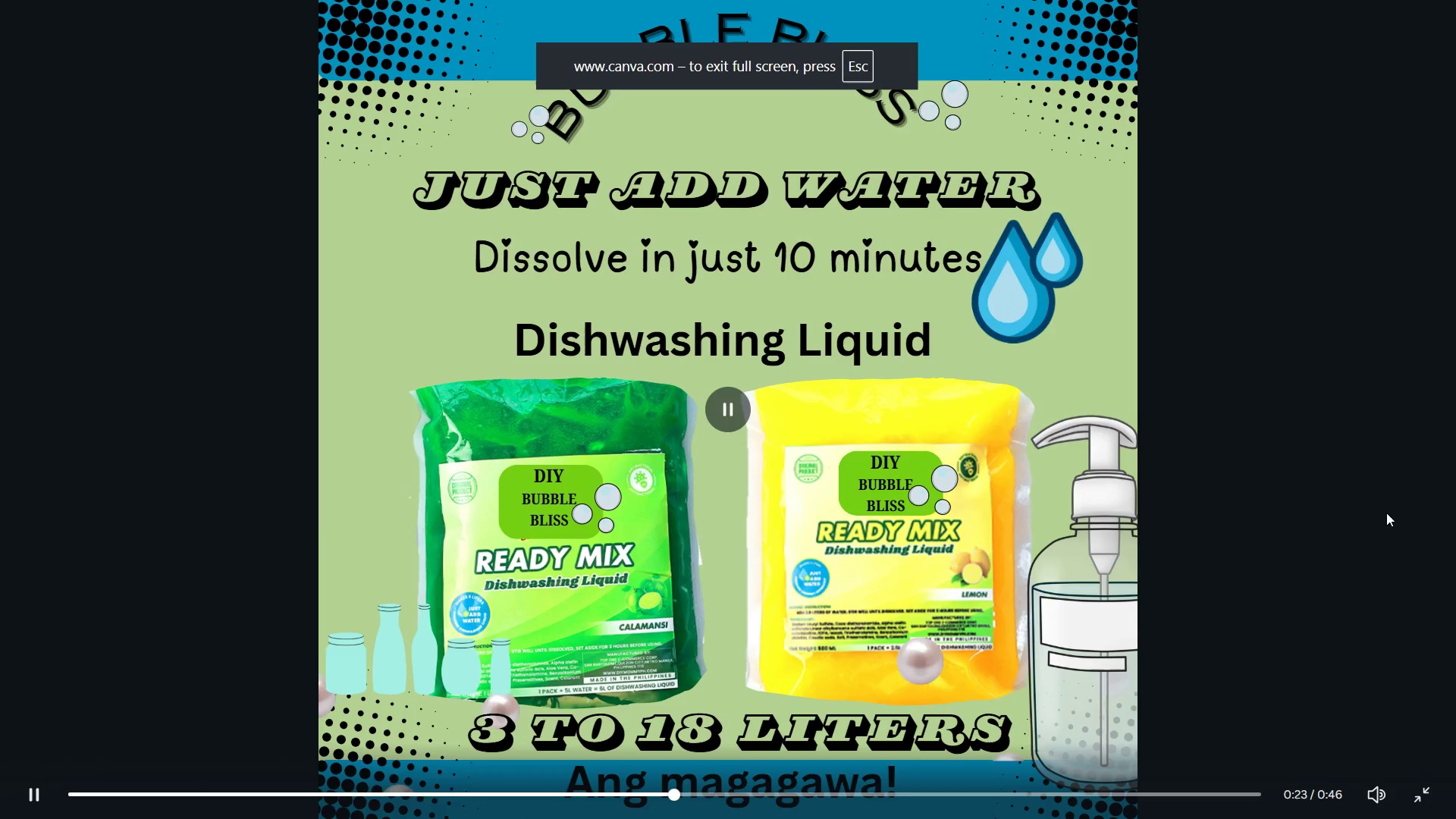 
key(ArrowRight)
 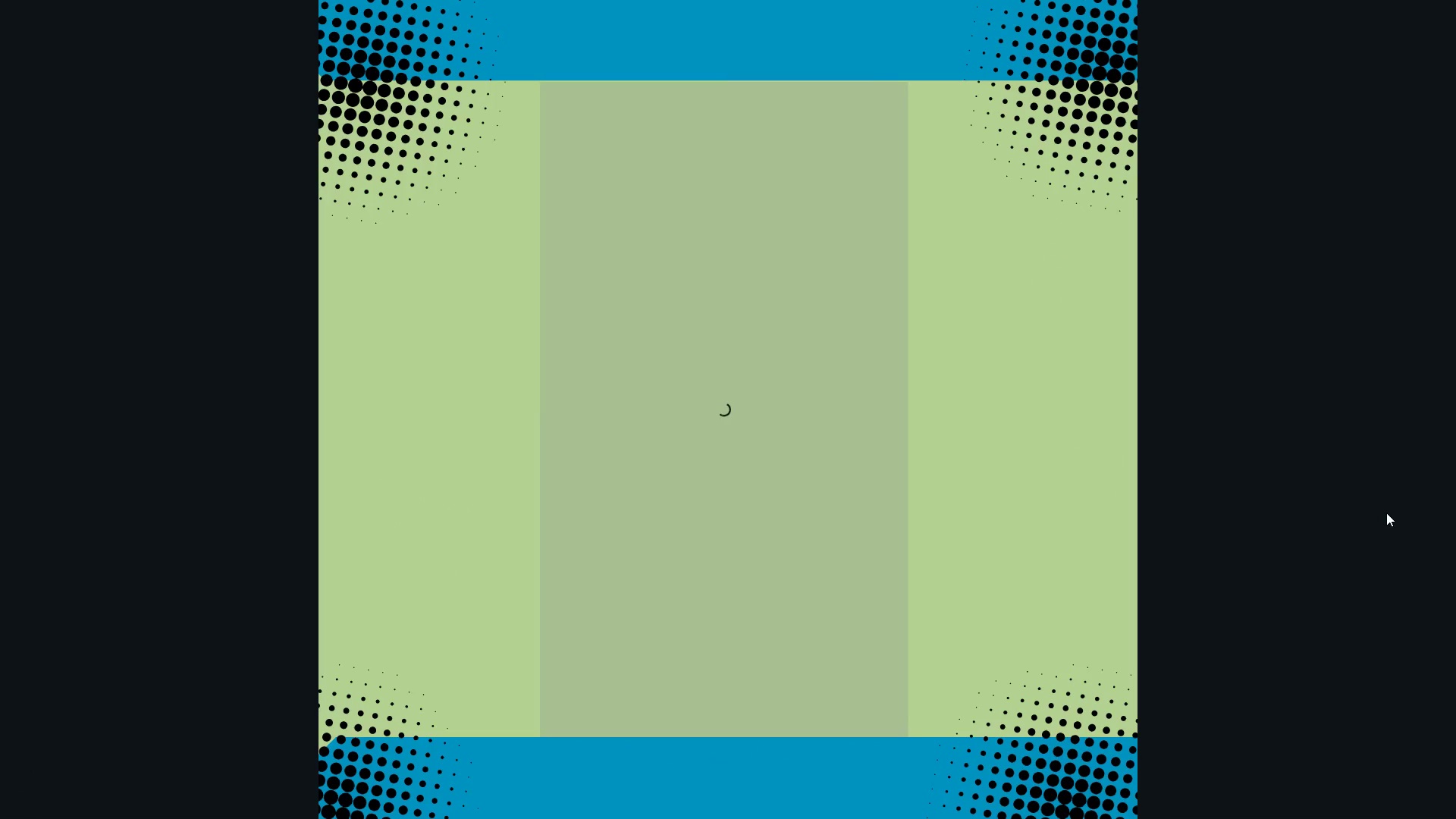 
key(ArrowLeft)
 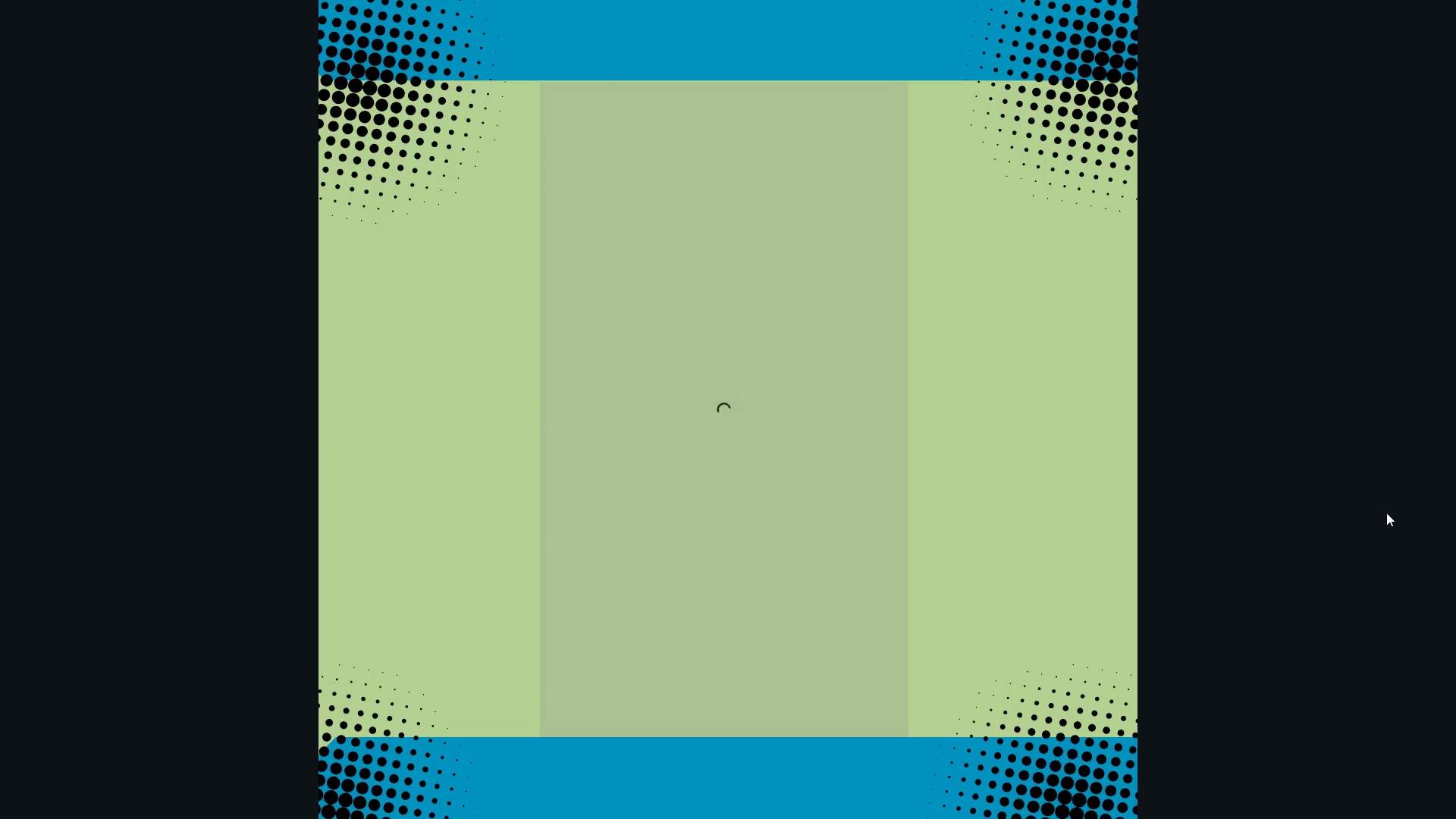 
key(ArrowRight)
 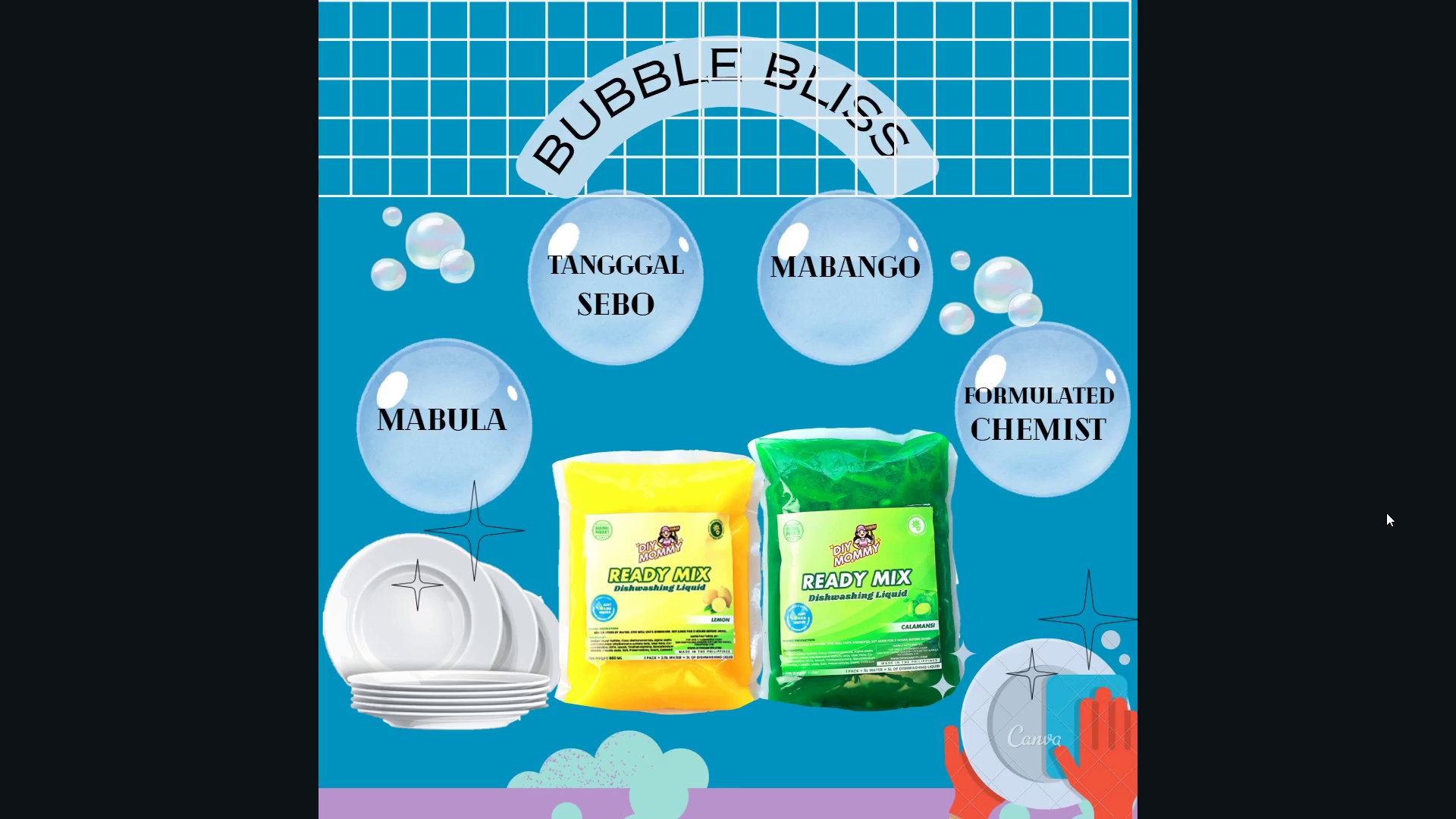 
key(ArrowLeft)
 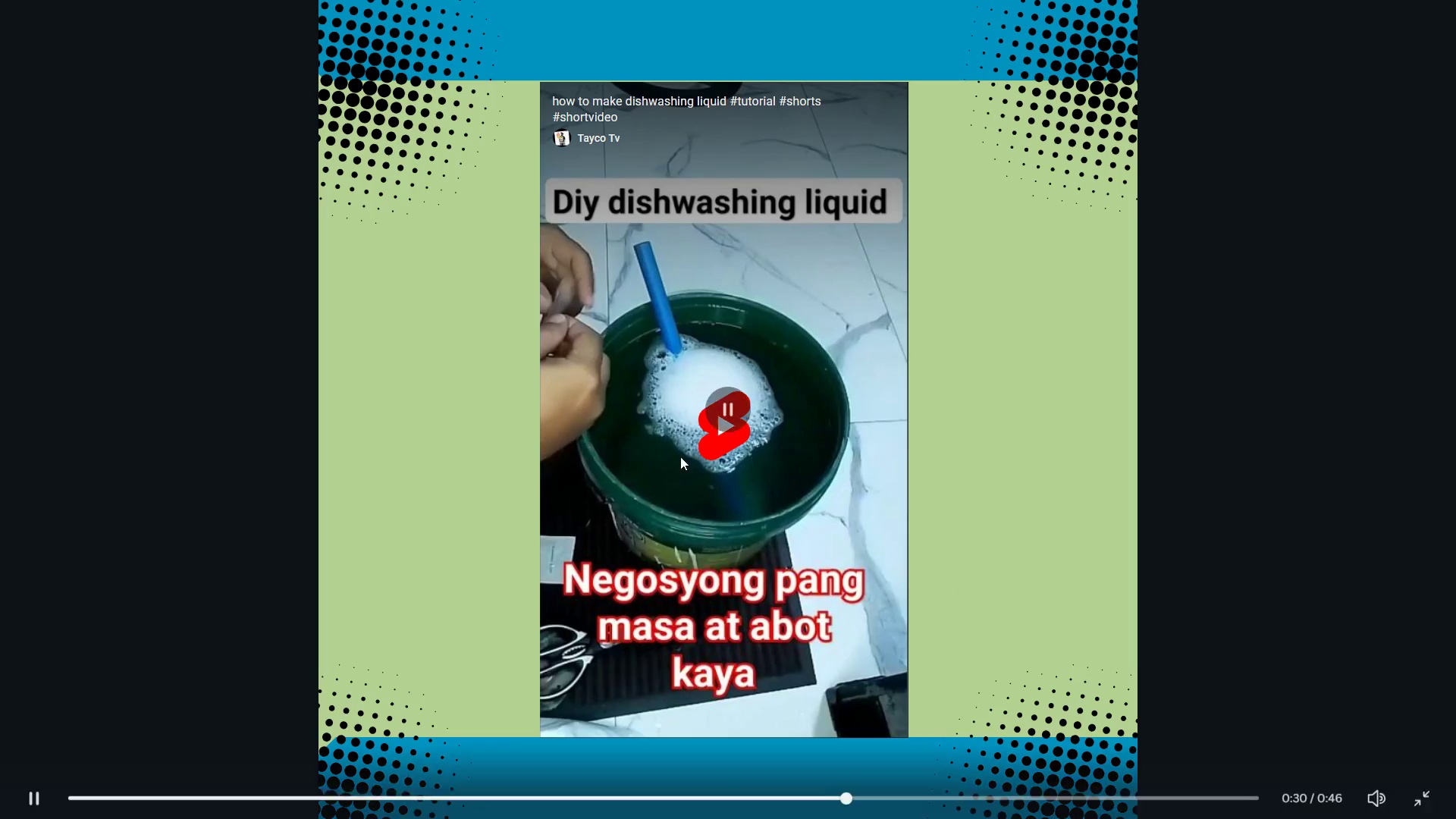 
left_click([726, 415])
 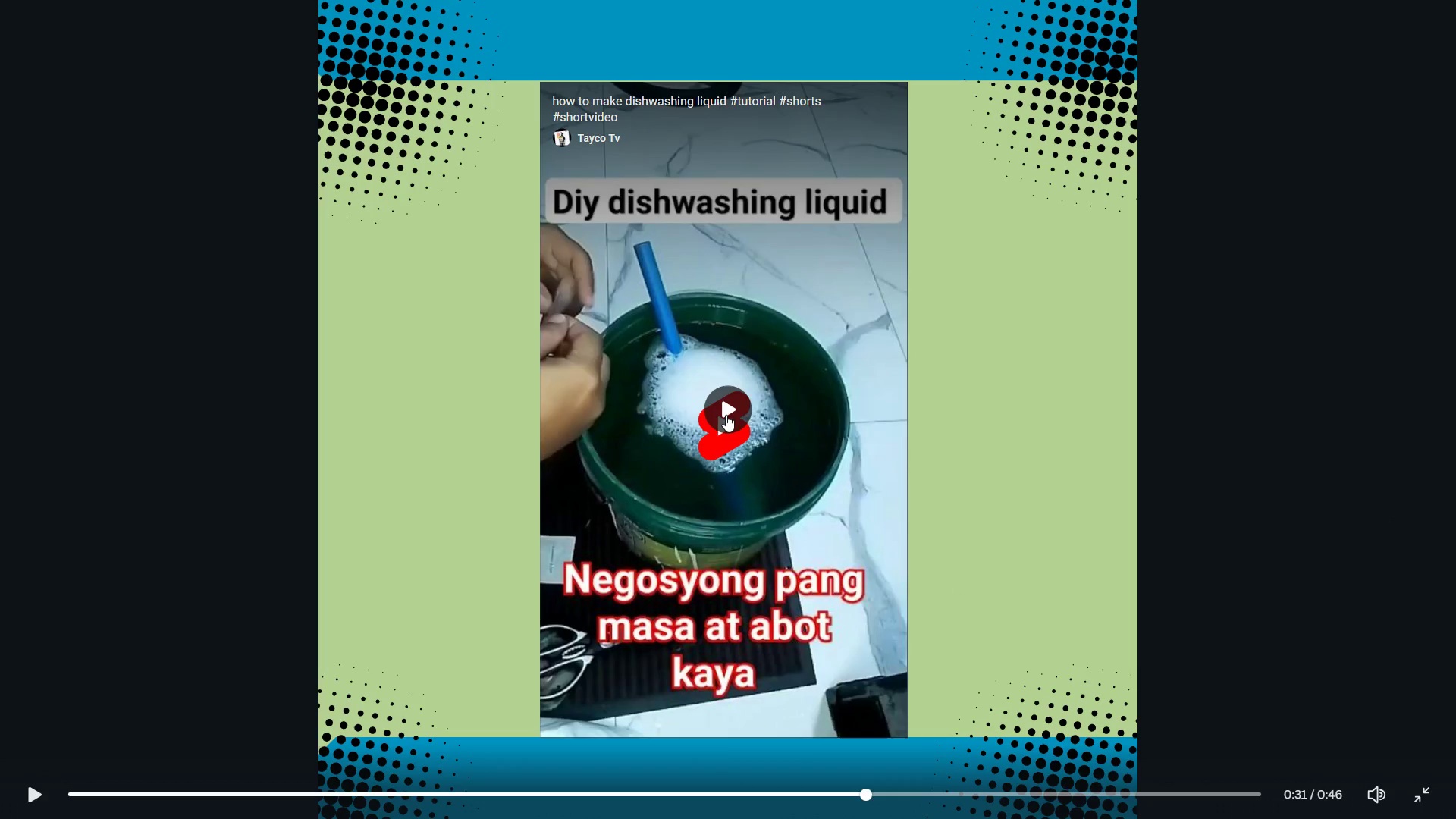 
left_click([726, 415])
 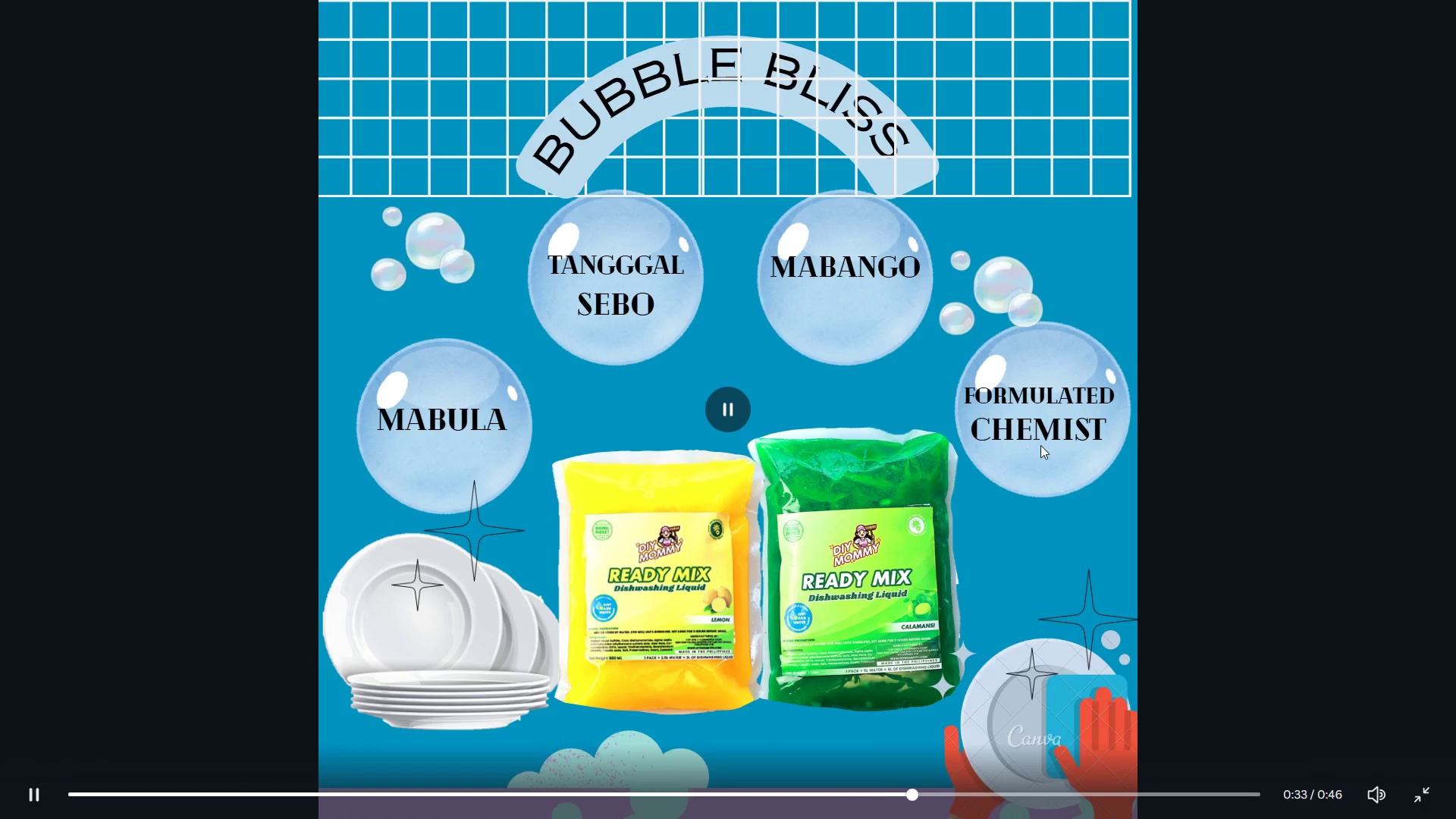 
key(ArrowRight)
 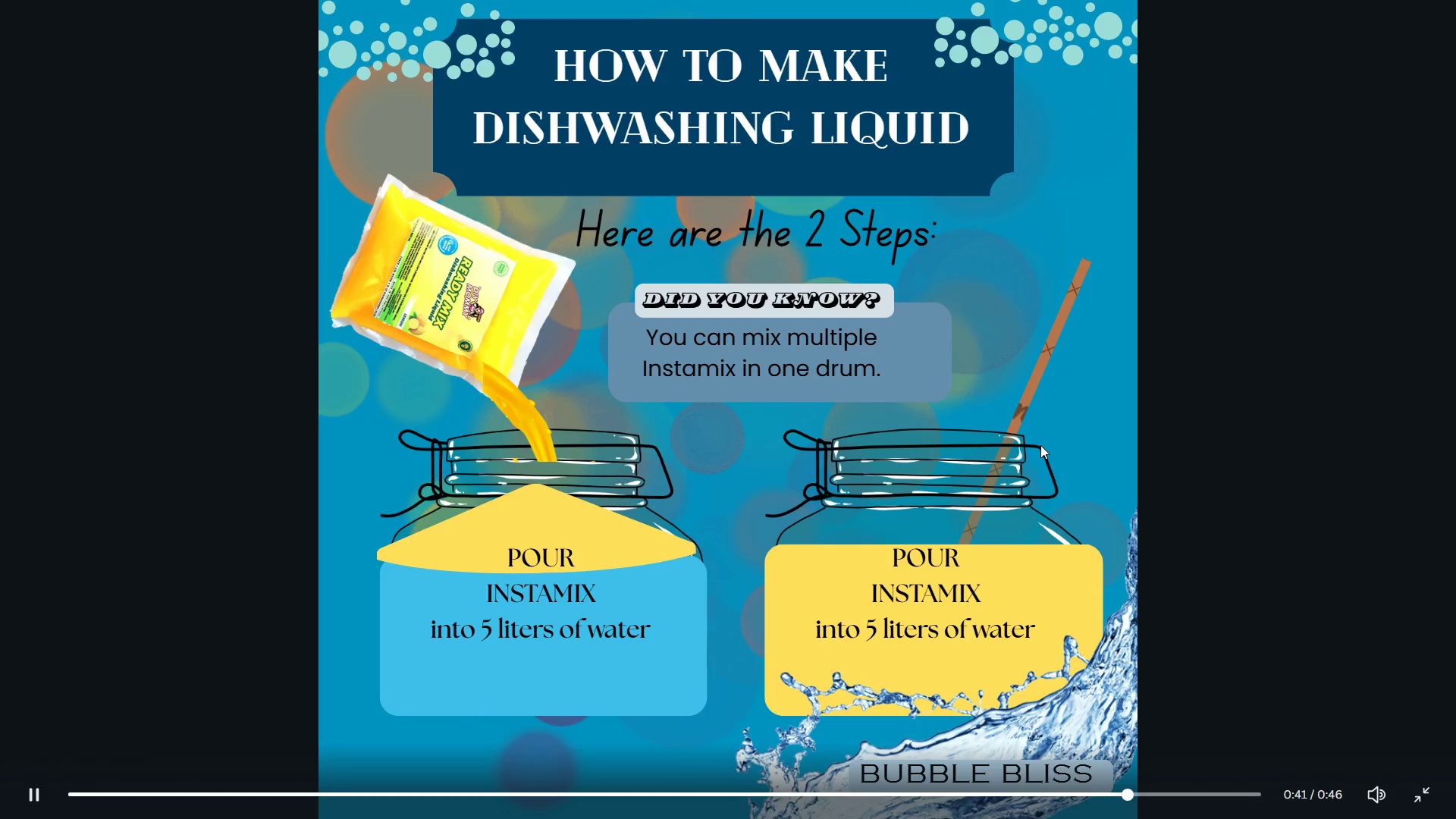 
key(ArrowLeft)
 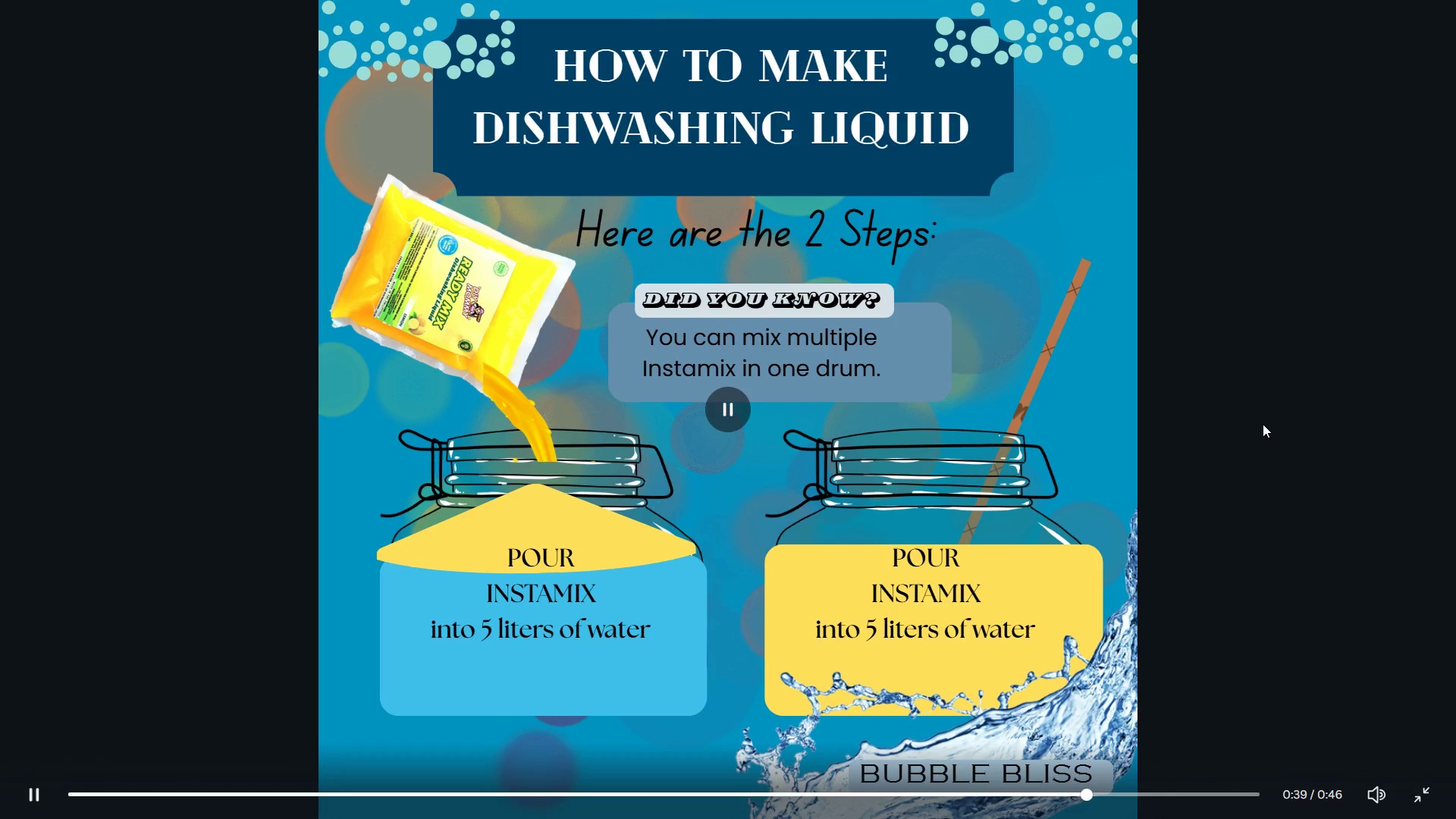 
key(Escape)
 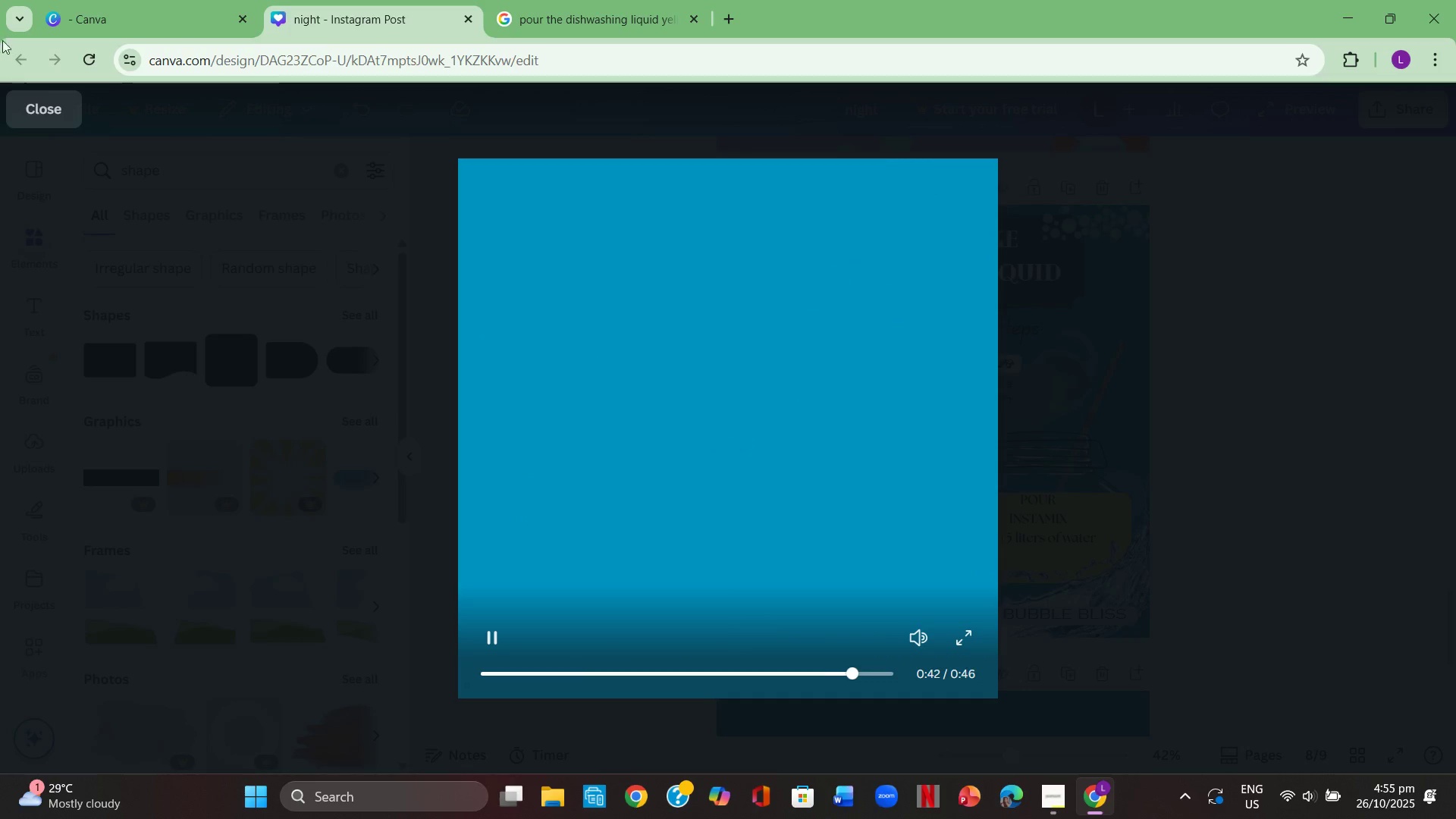 
left_click([50, 99])
 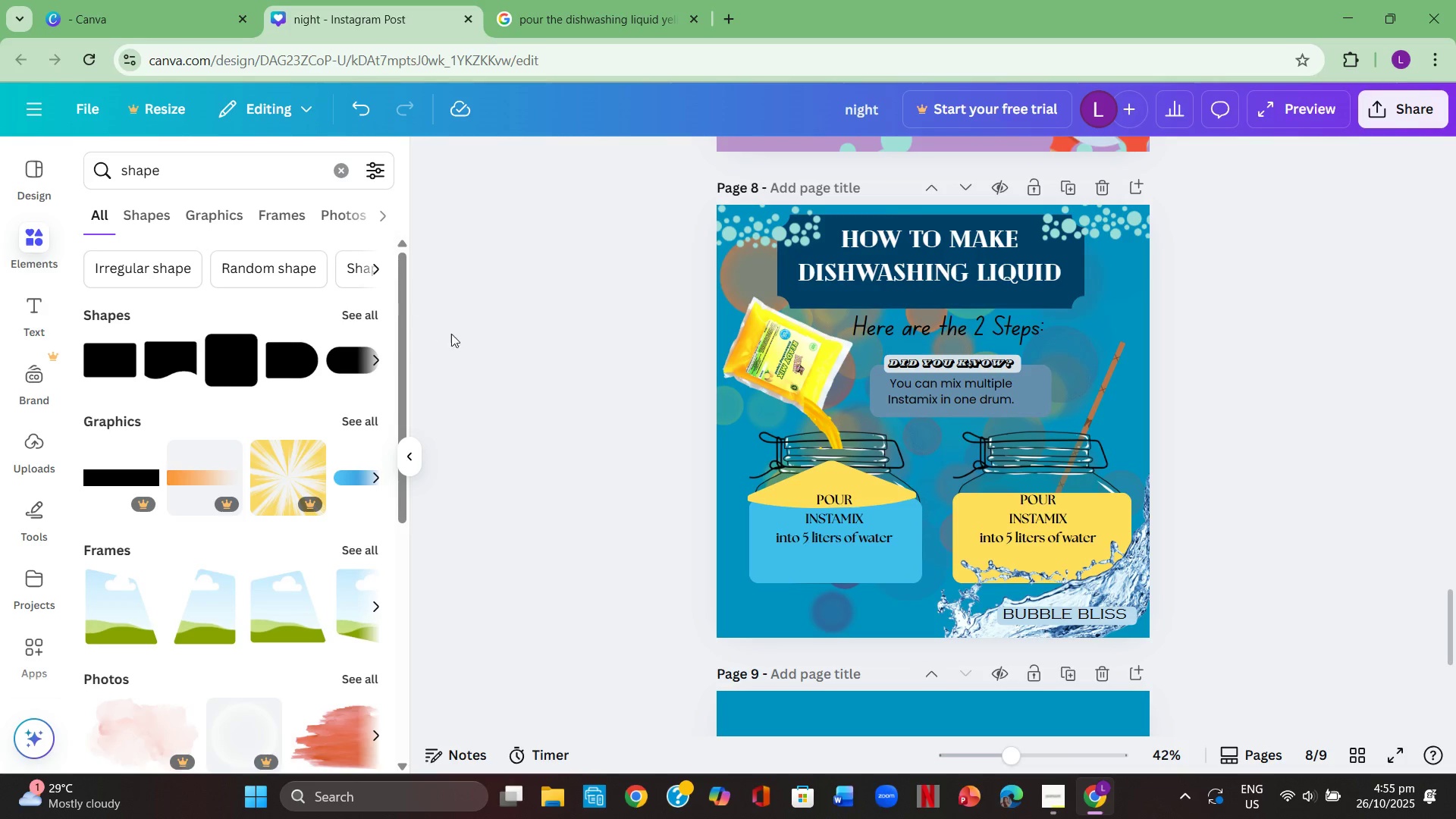 
left_click([460, 338])
 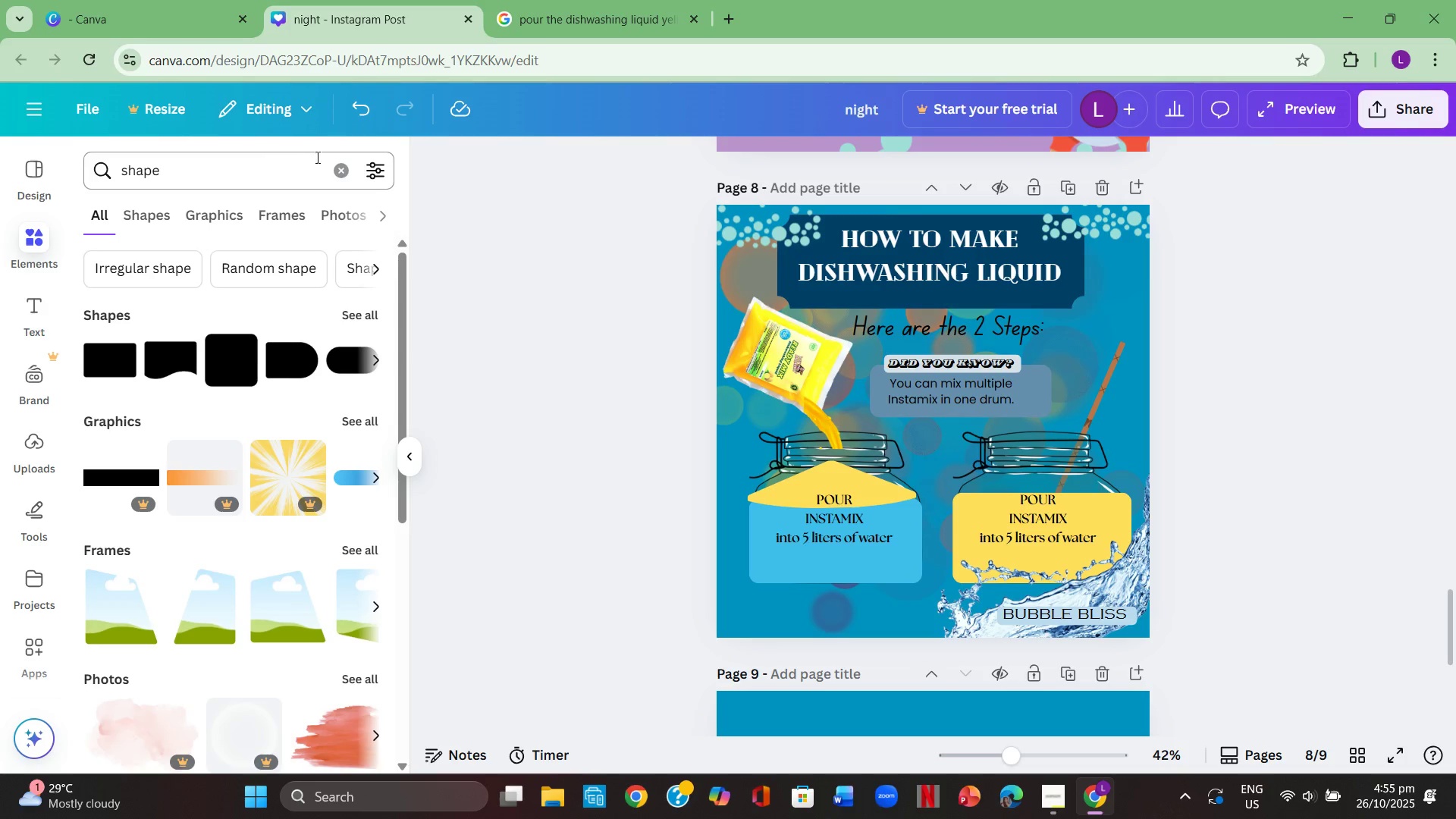 
left_click([335, 174])
 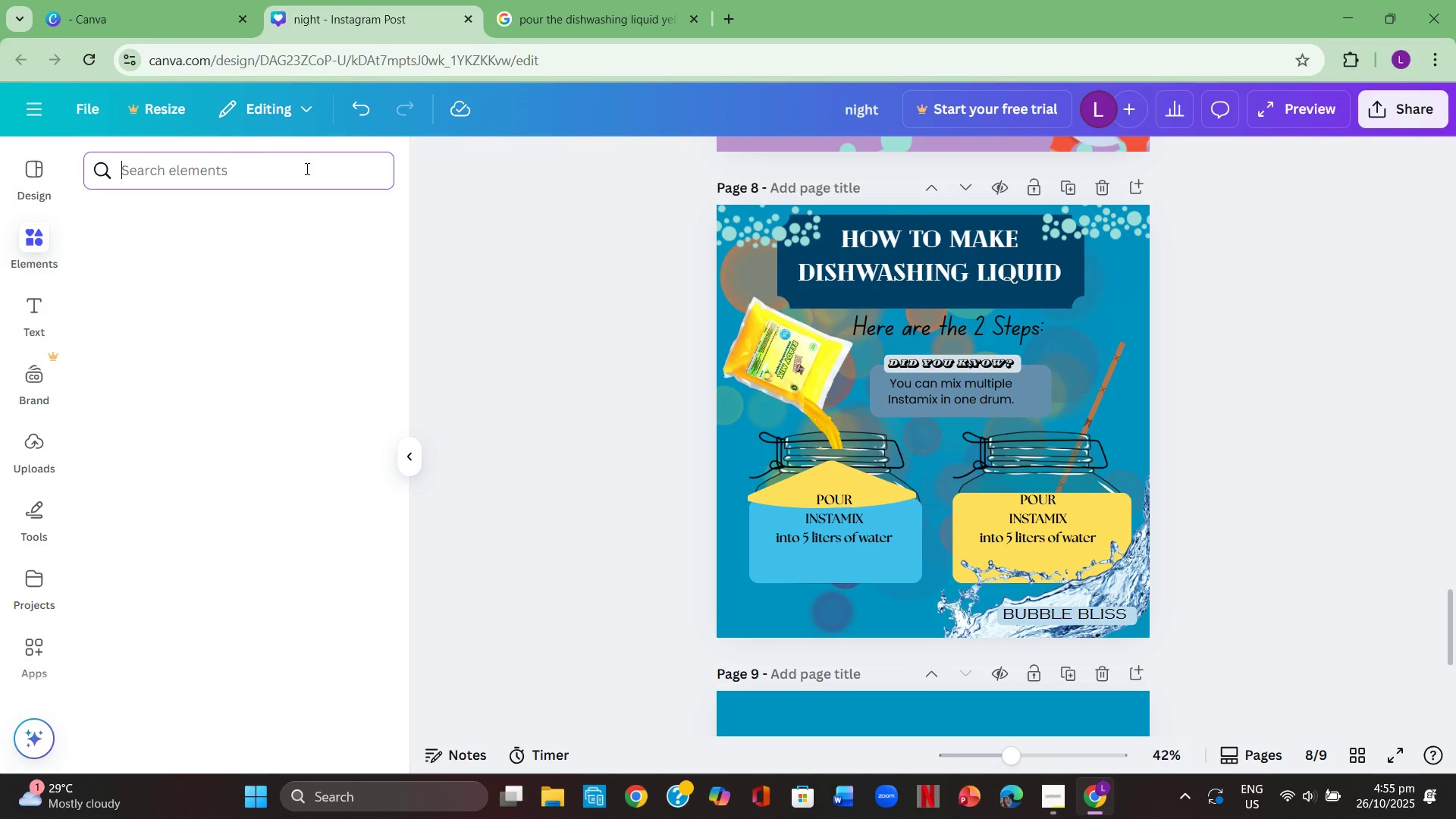 
left_click([306, 168])
 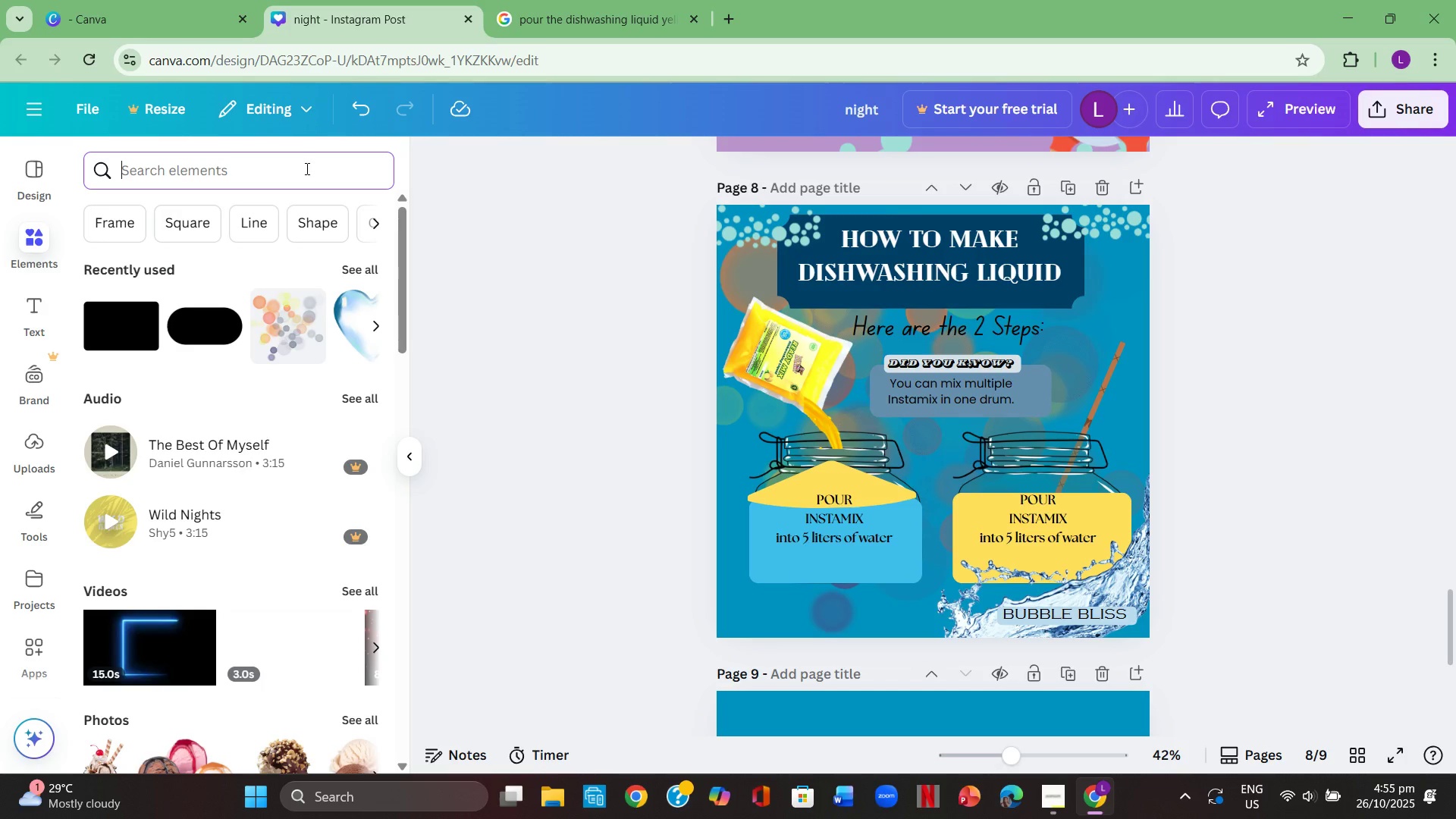 
type(thinki)
 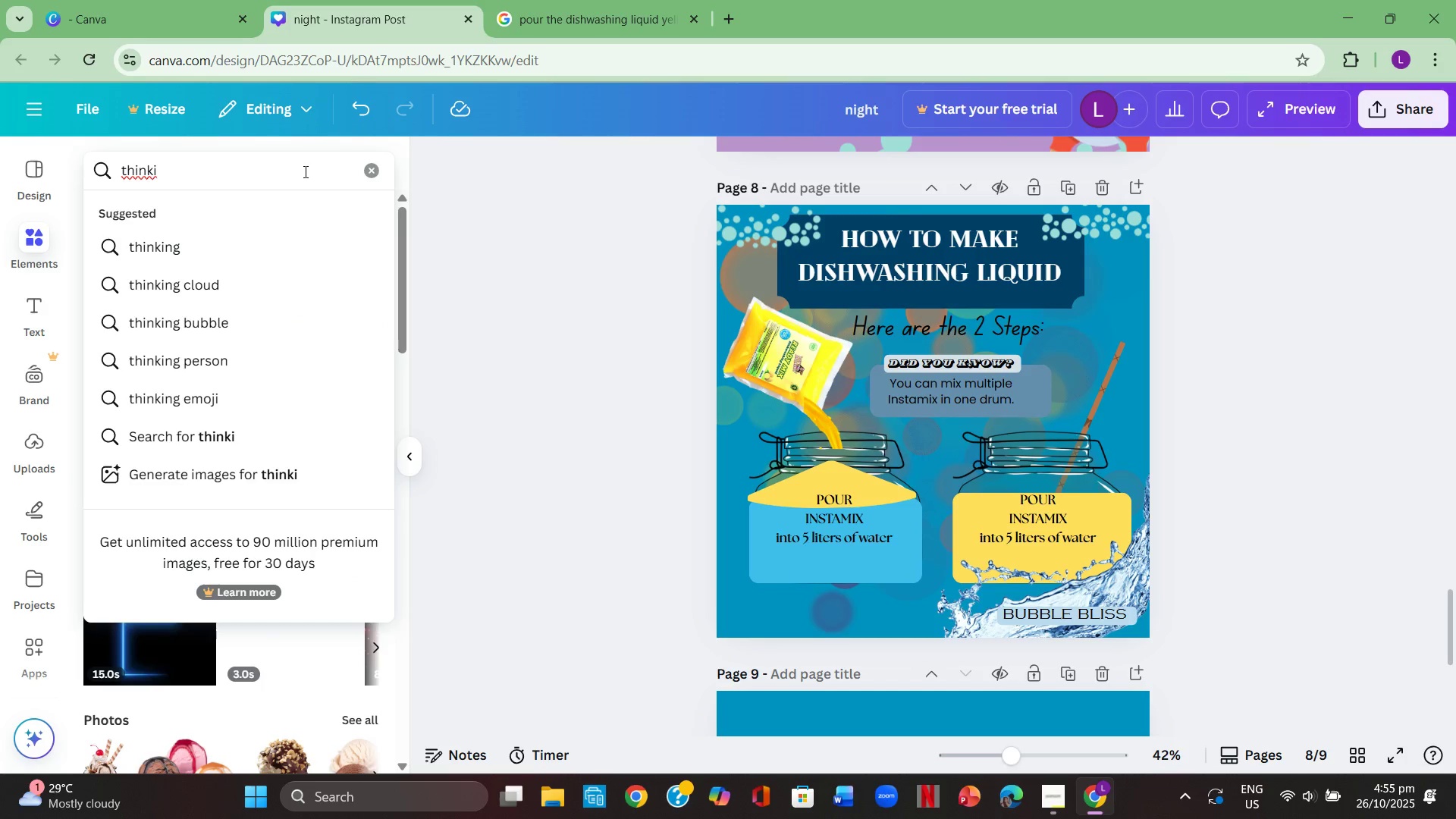 
left_click([324, 243])
 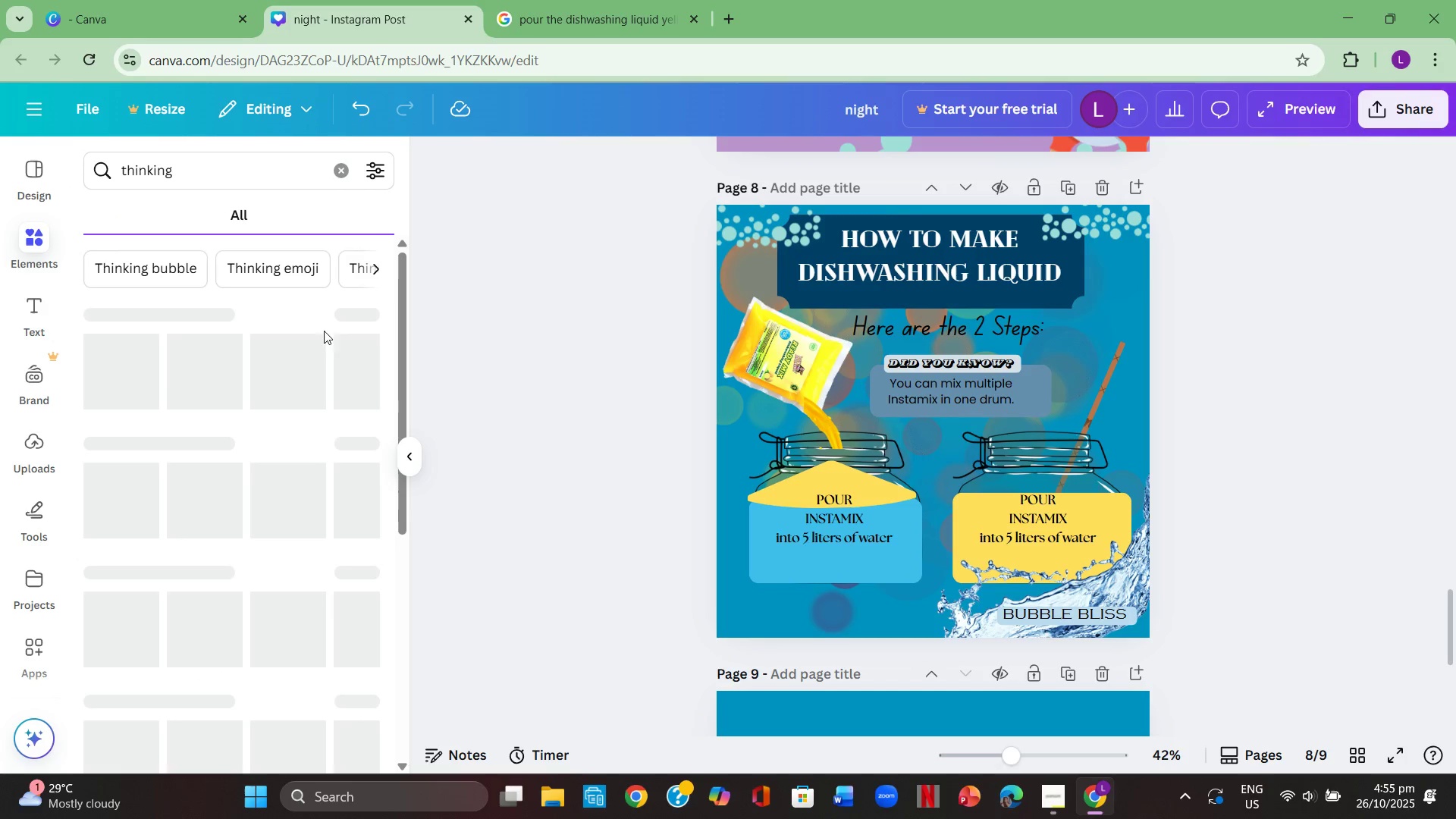 
mouse_move([246, 359])
 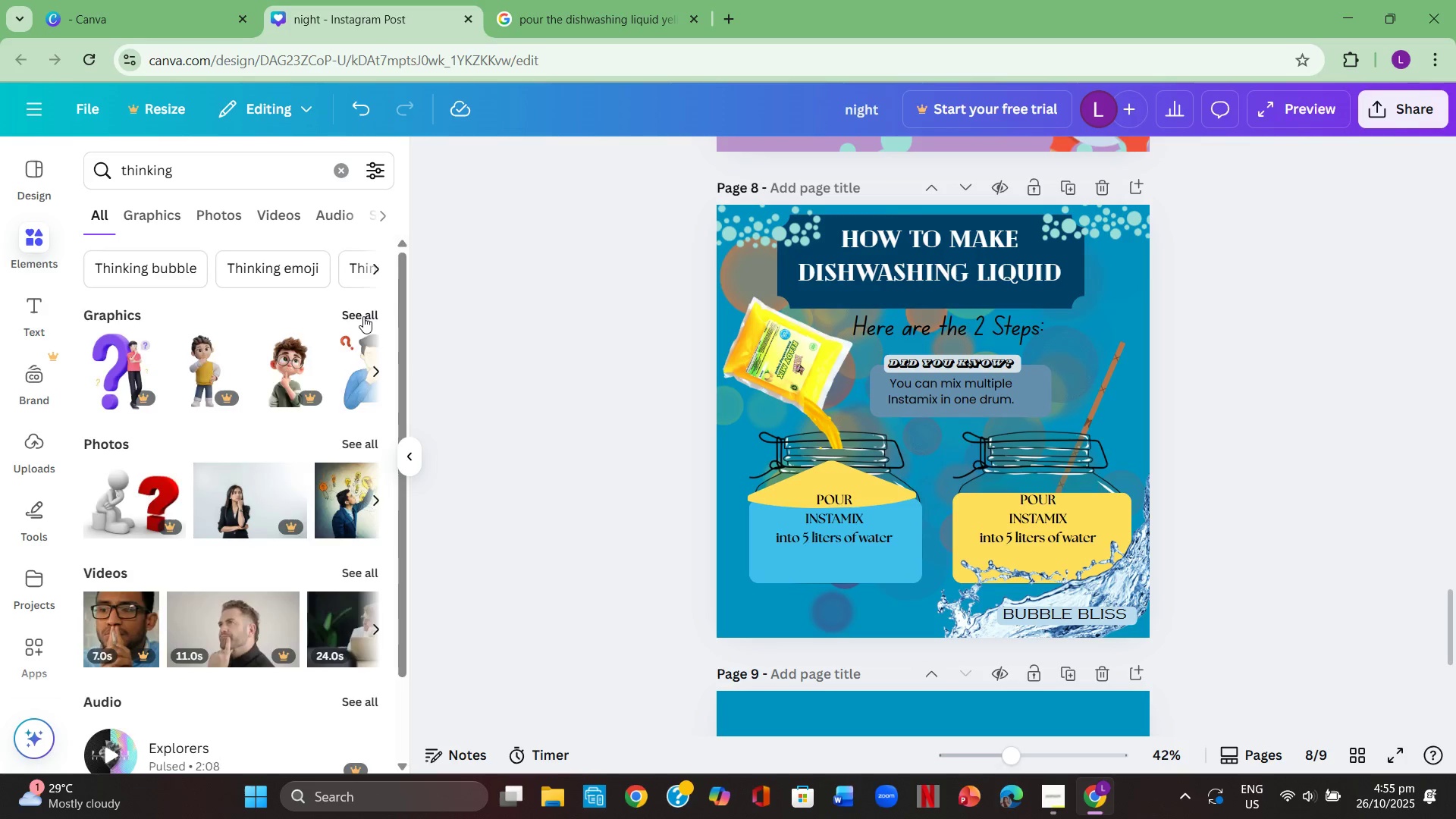 
left_click([363, 316])
 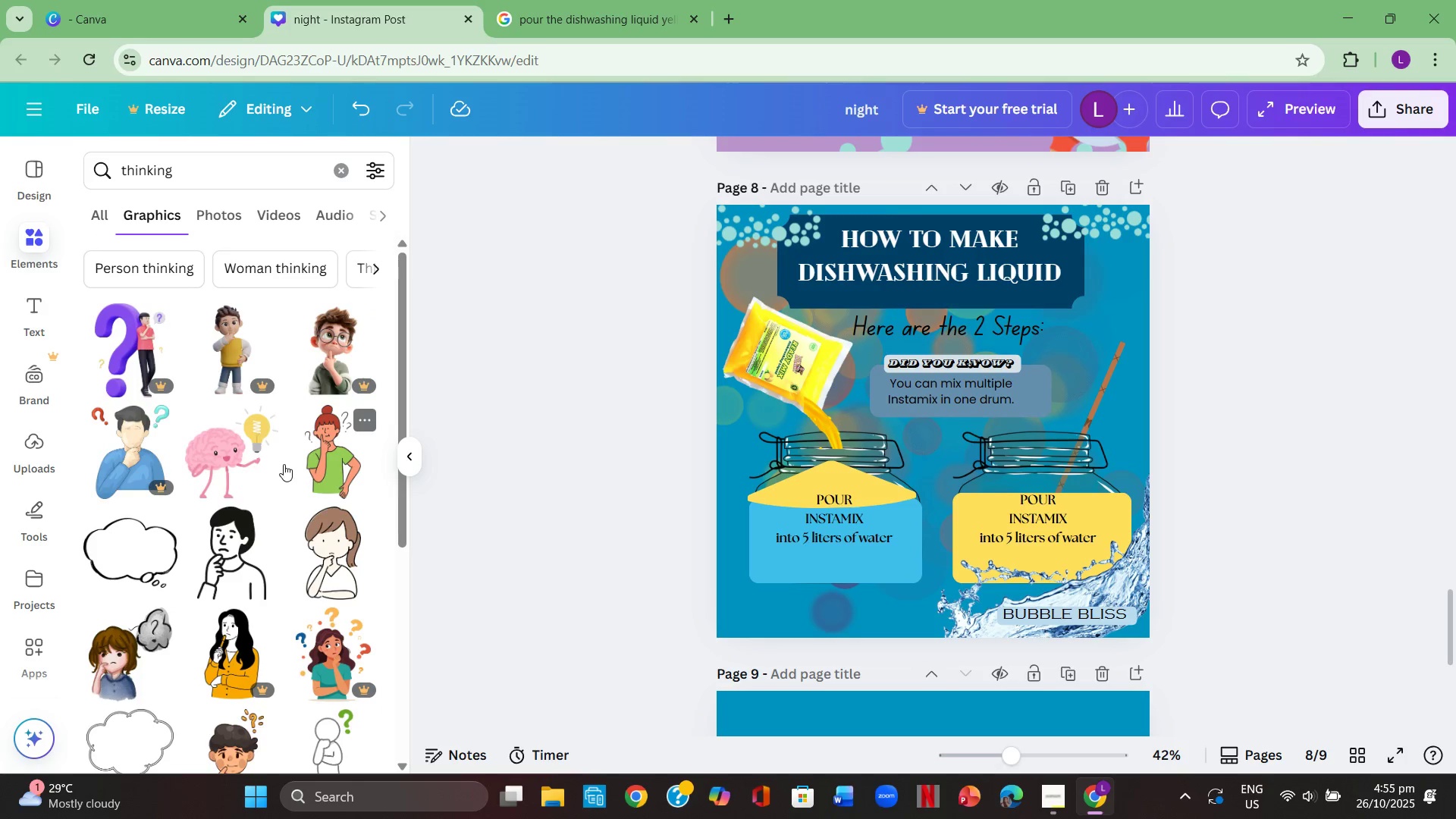 
scroll: coordinate [254, 457], scroll_direction: down, amount: 3.0
 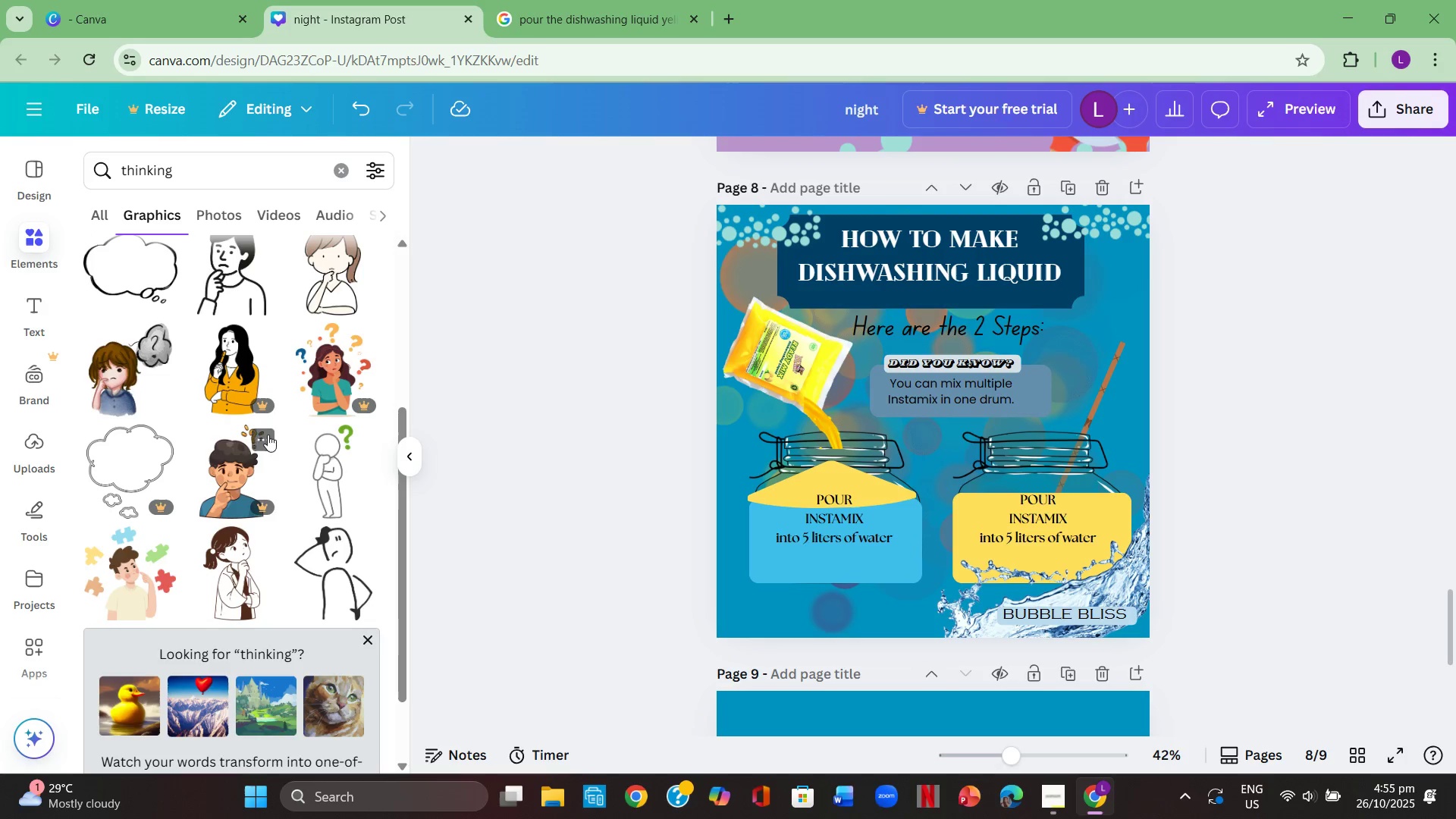 
scroll: coordinate [280, 438], scroll_direction: up, amount: 1.0
 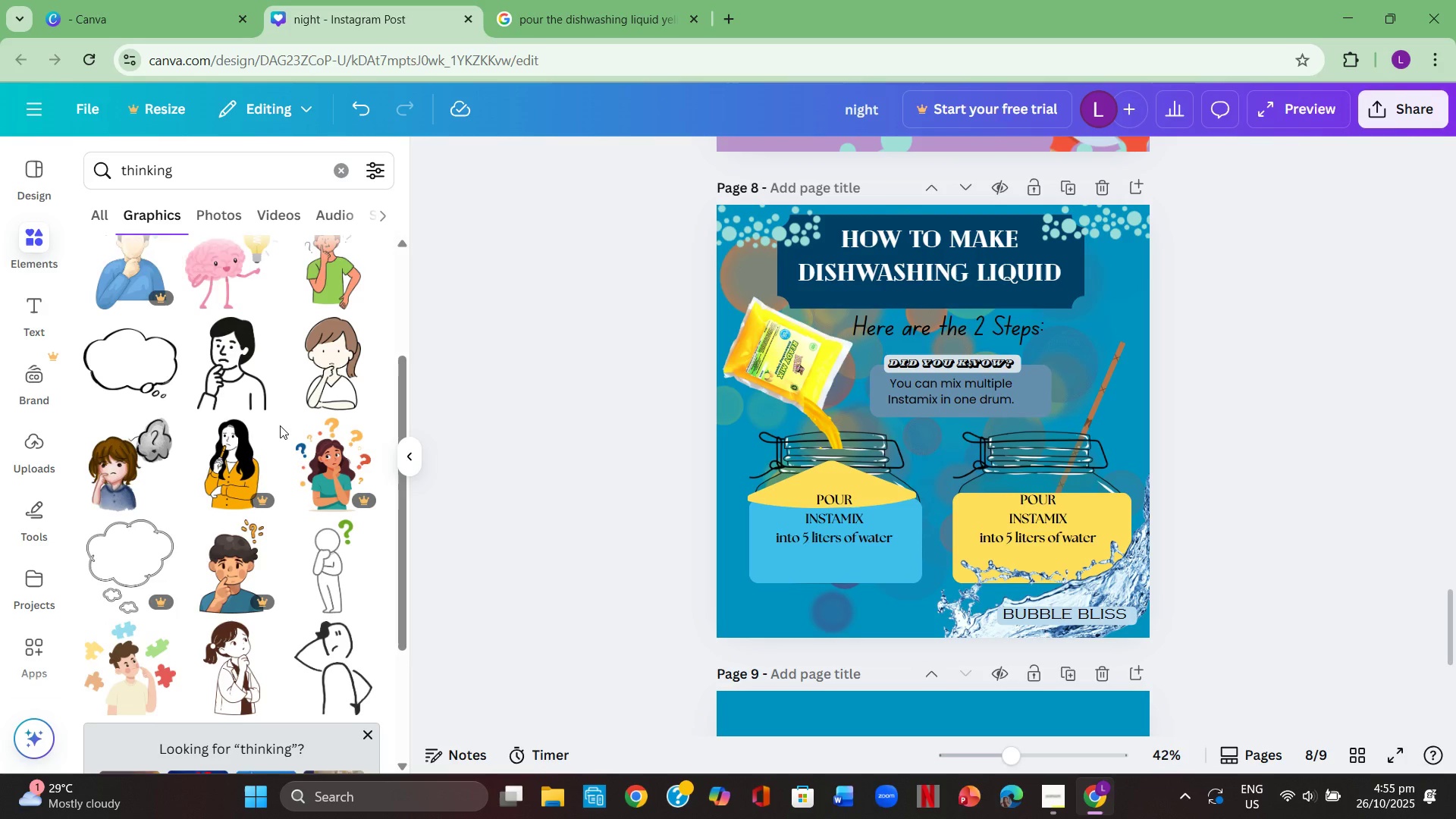 
scroll: coordinate [281, 425], scroll_direction: down, amount: 5.0
 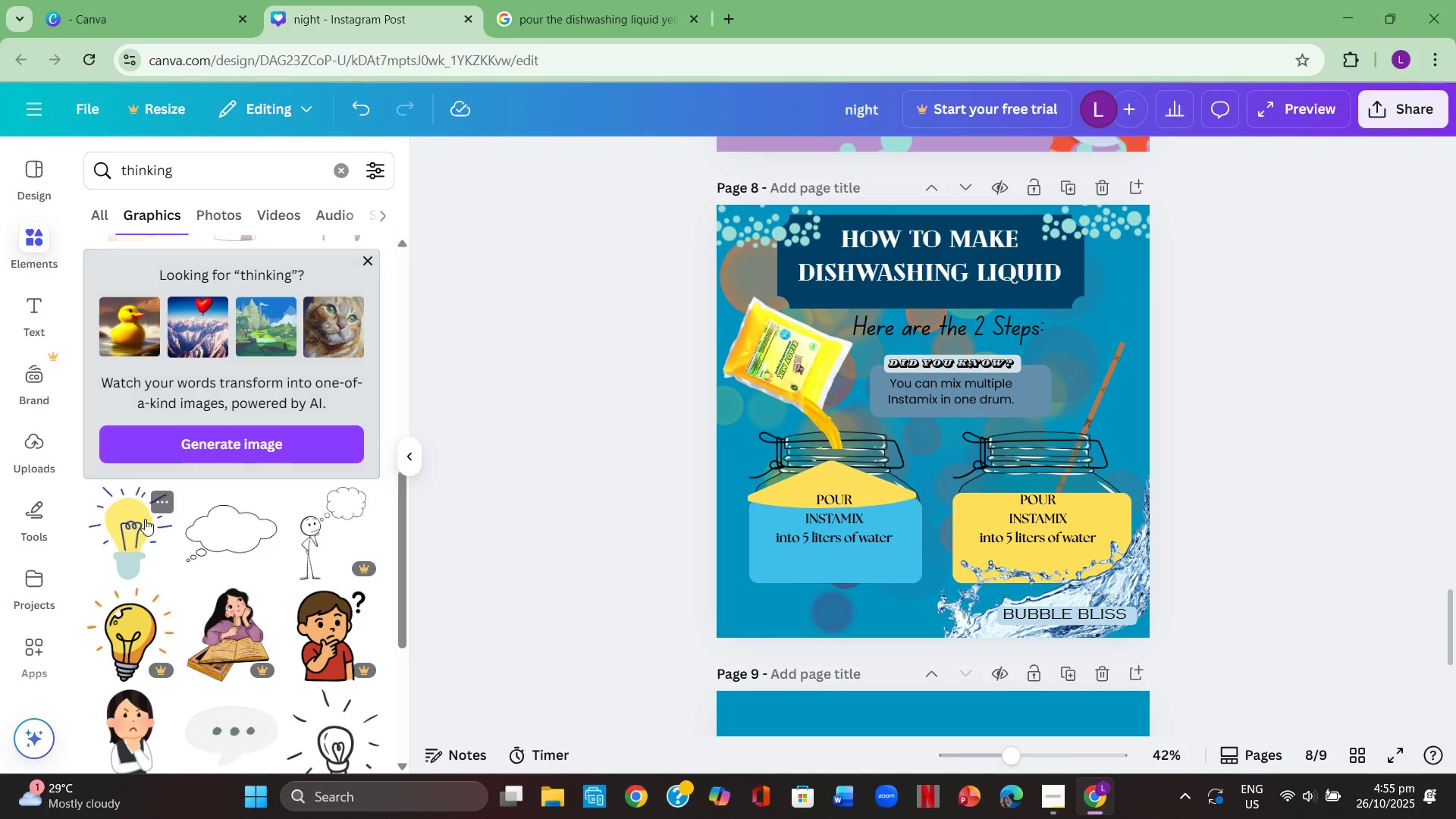 
left_click([140, 529])
 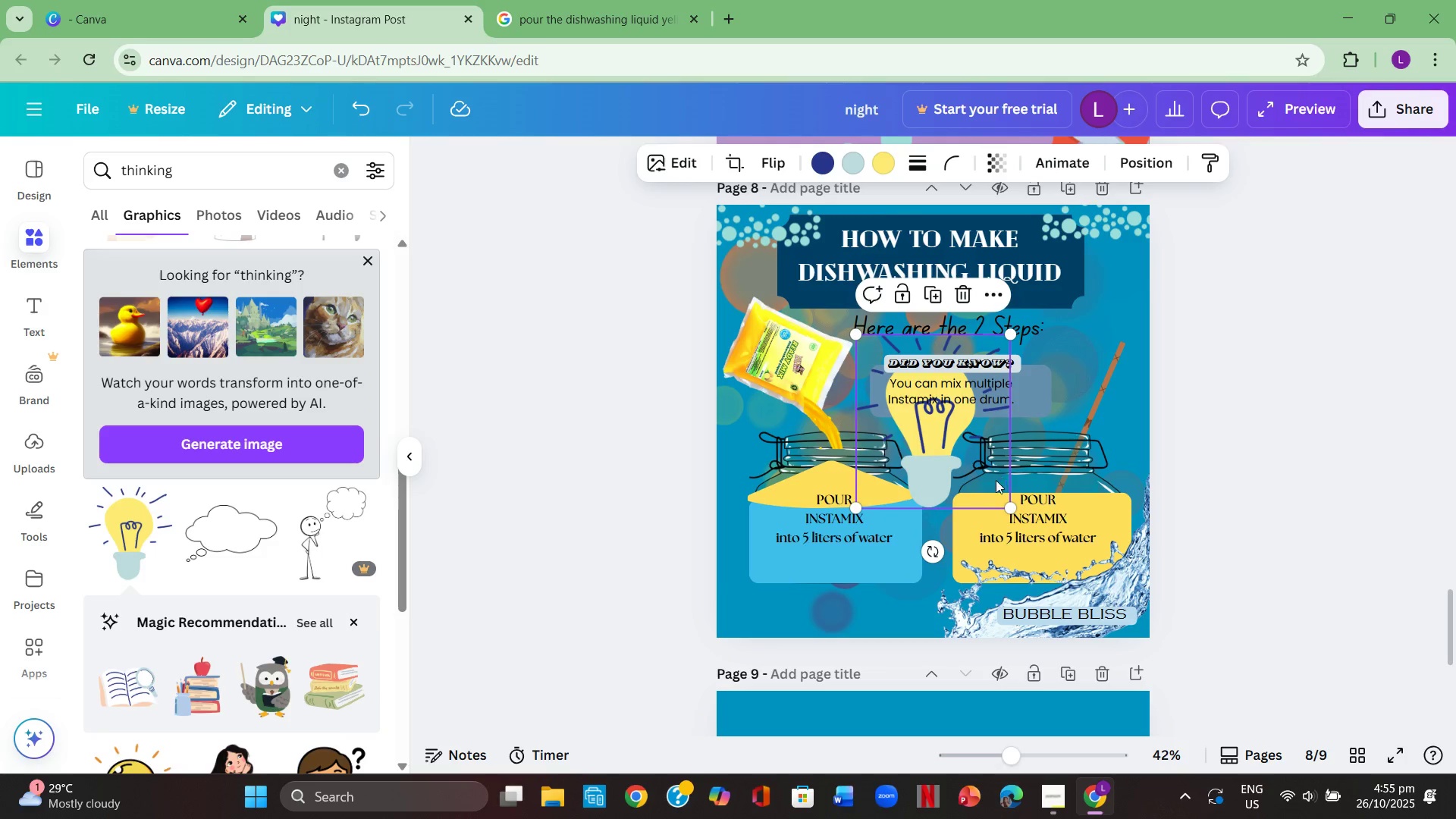 
left_click([974, 482])
 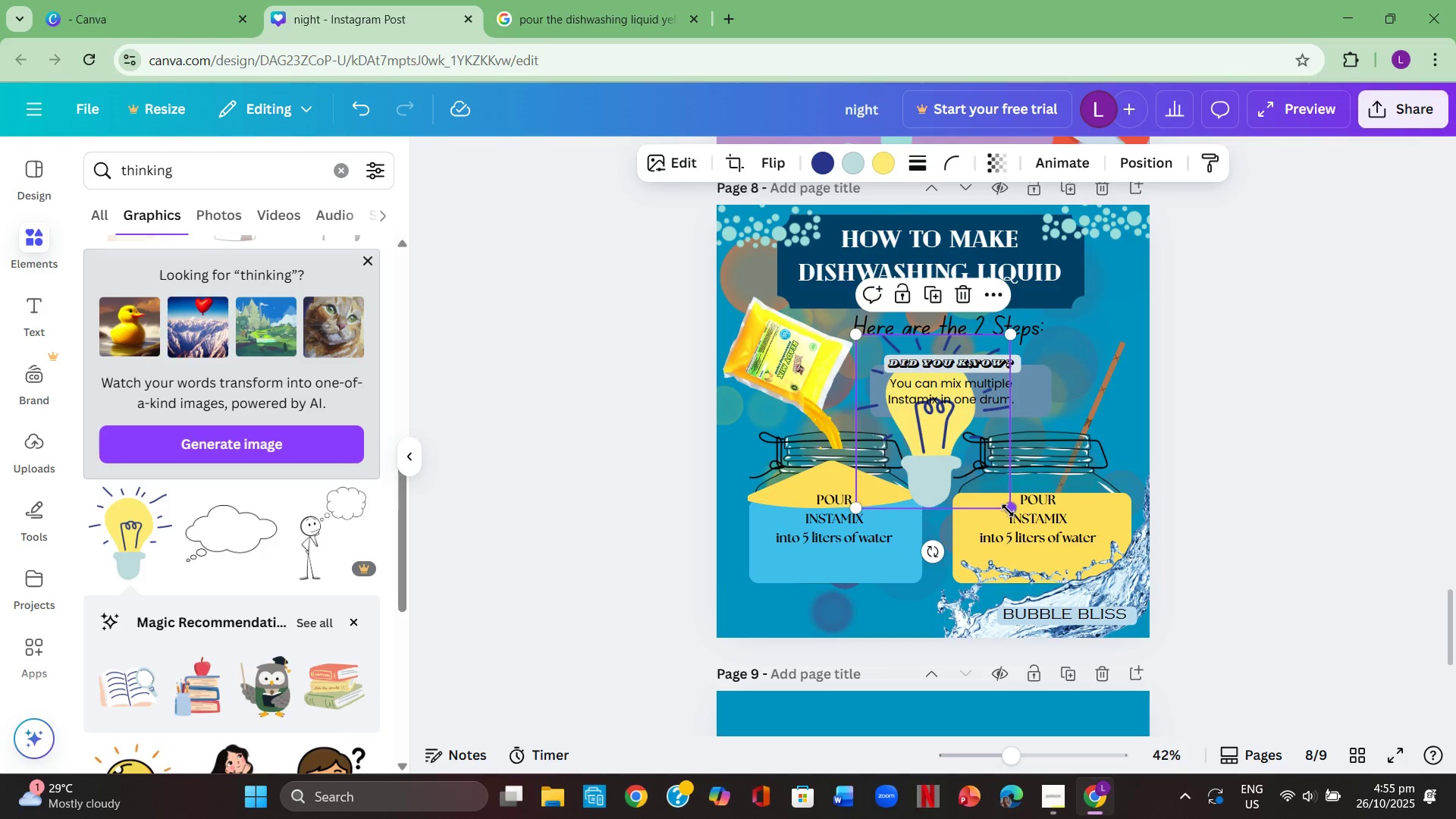 
left_click_drag(start_coordinate=[1009, 510], to_coordinate=[886, 376])
 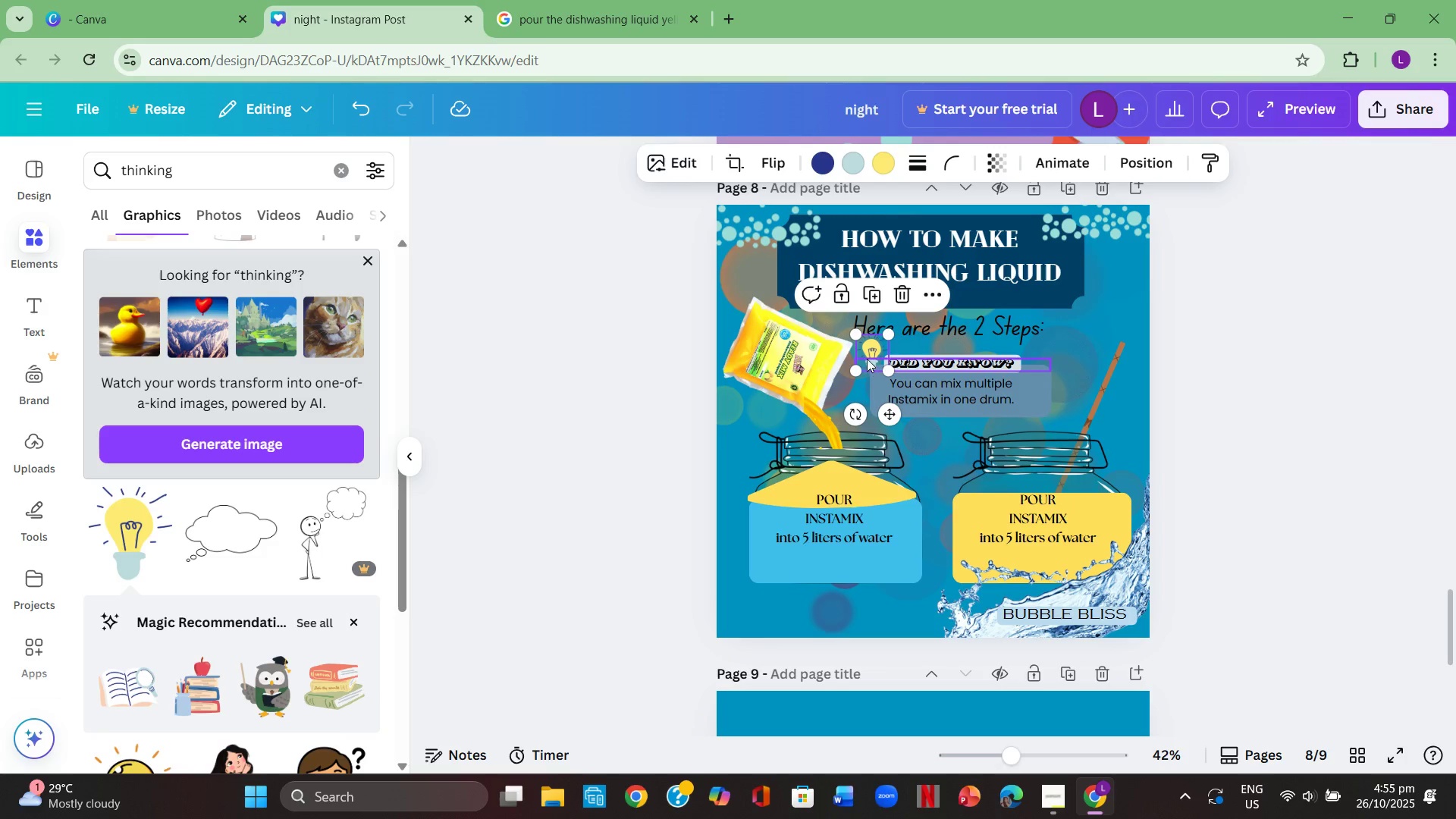 
left_click_drag(start_coordinate=[867, 357], to_coordinate=[872, 361])
 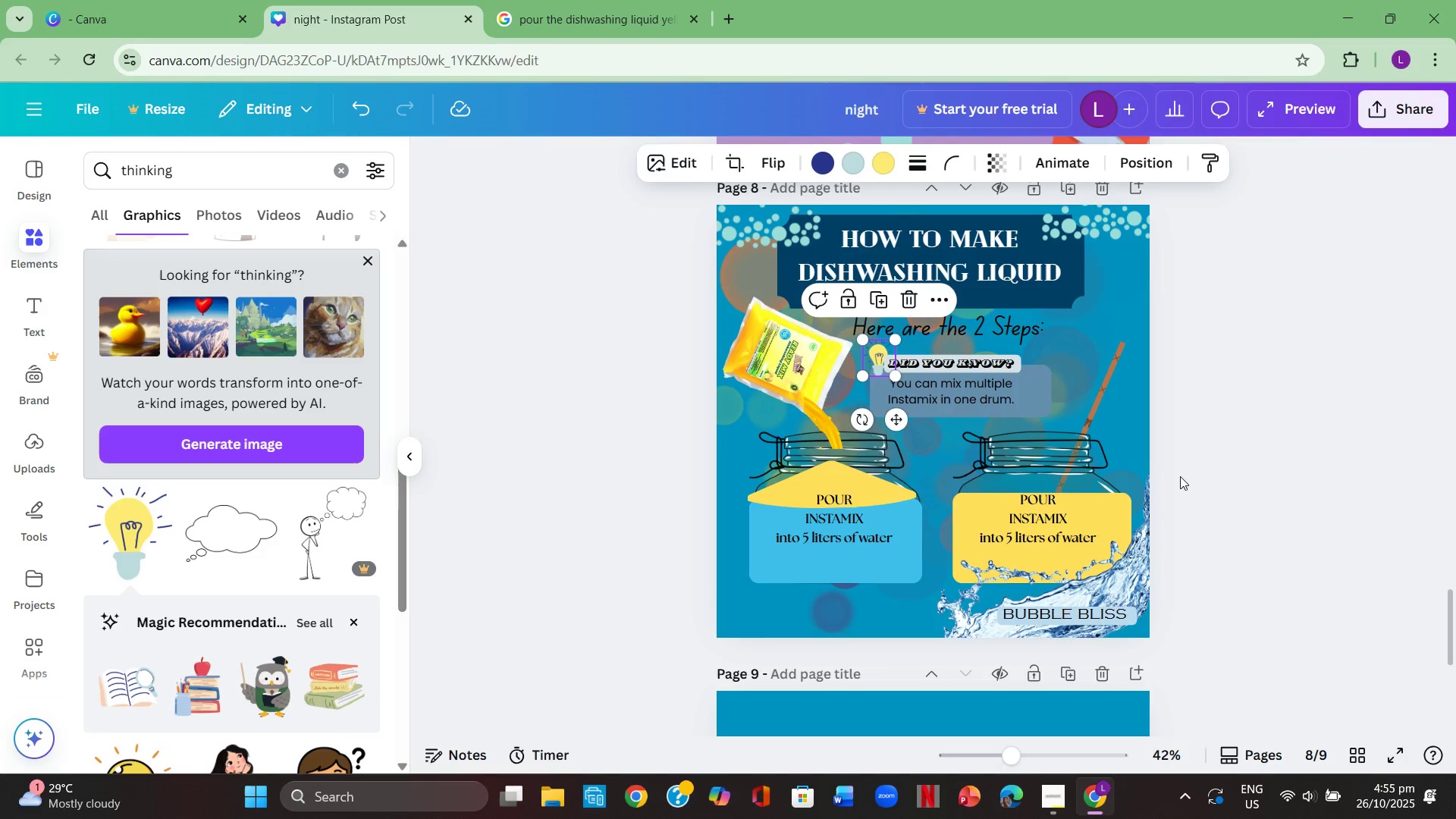 
left_click([1180, 476])
 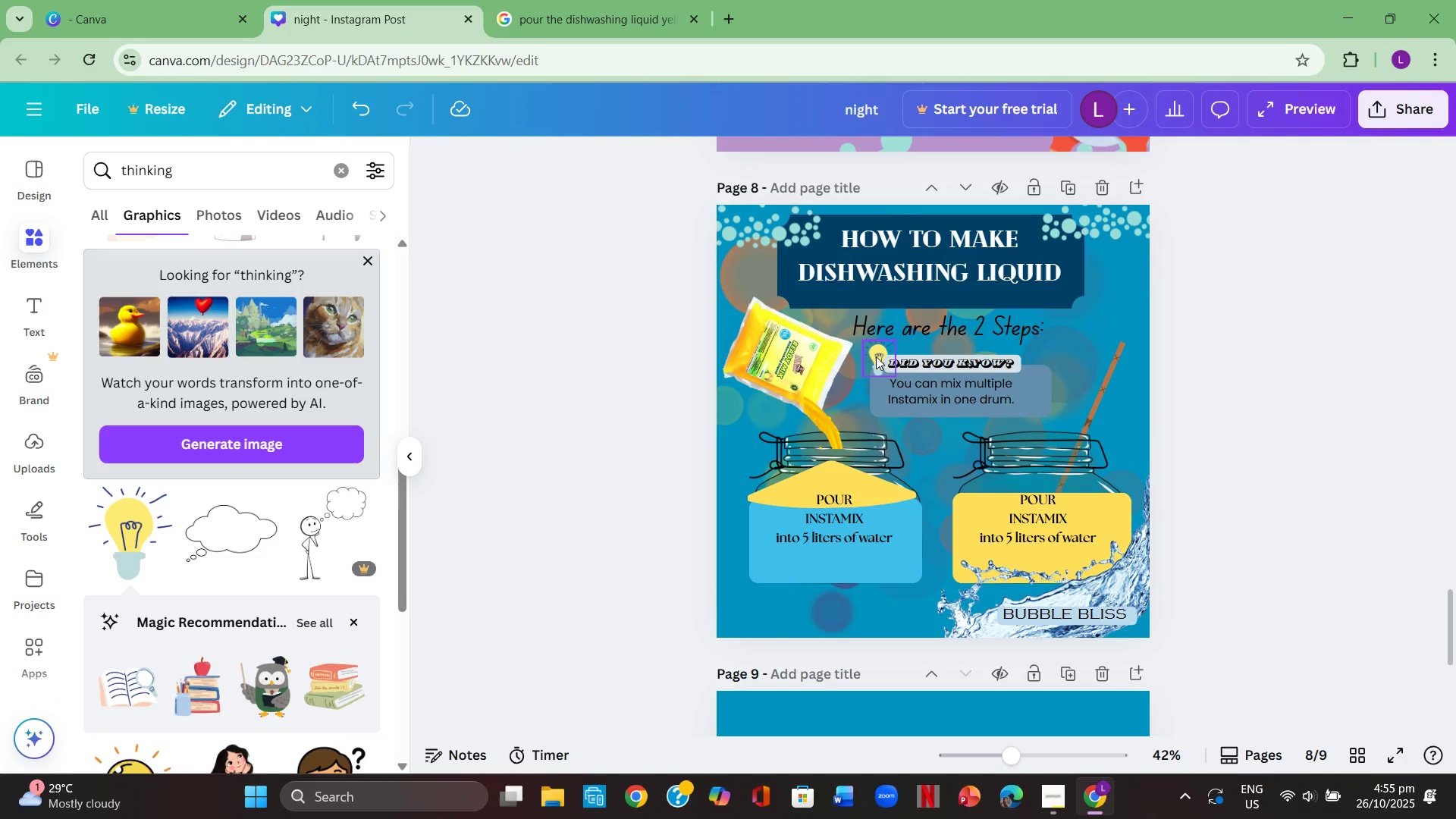 
left_click([877, 359])
 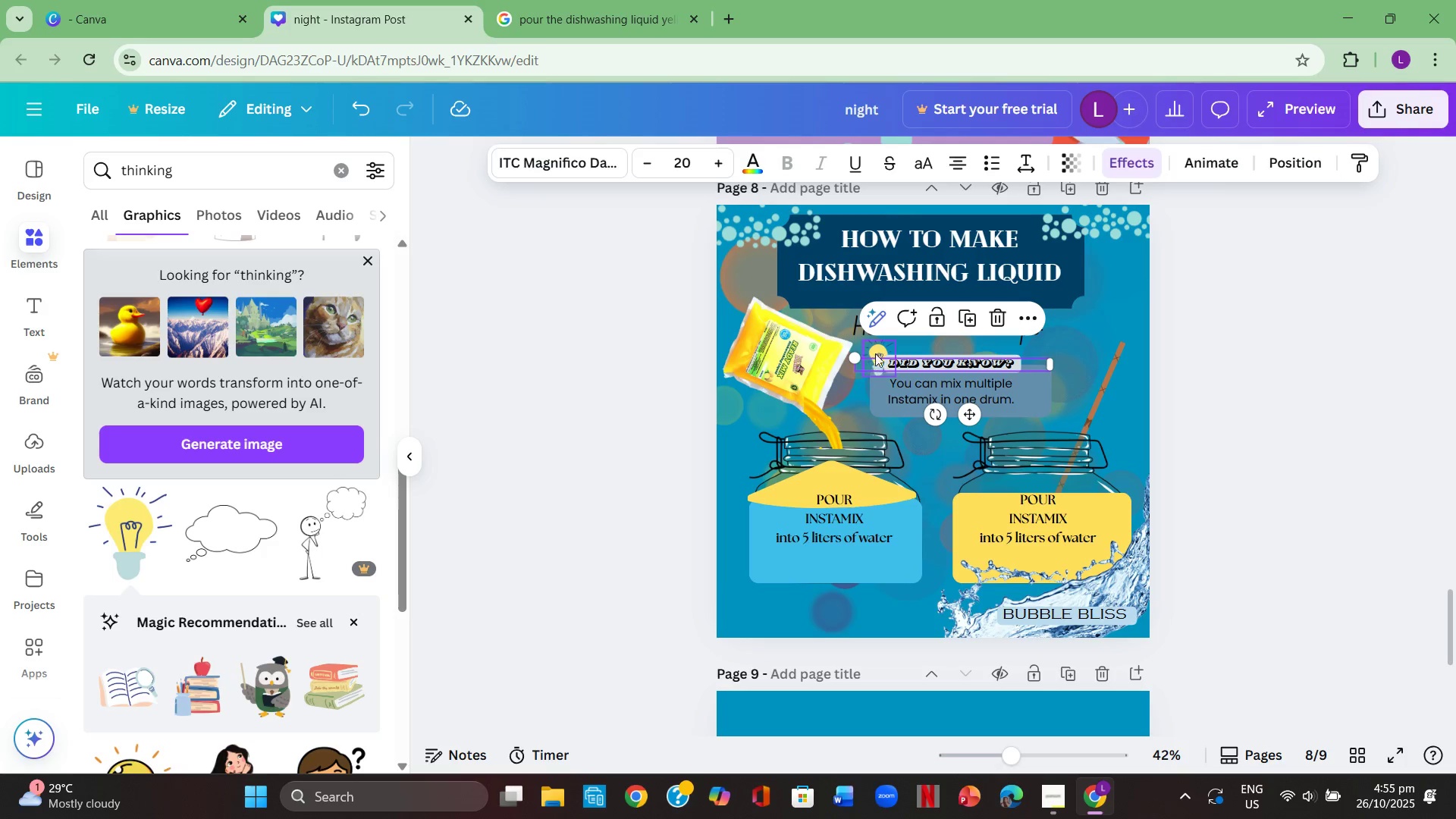 
left_click([877, 349])
 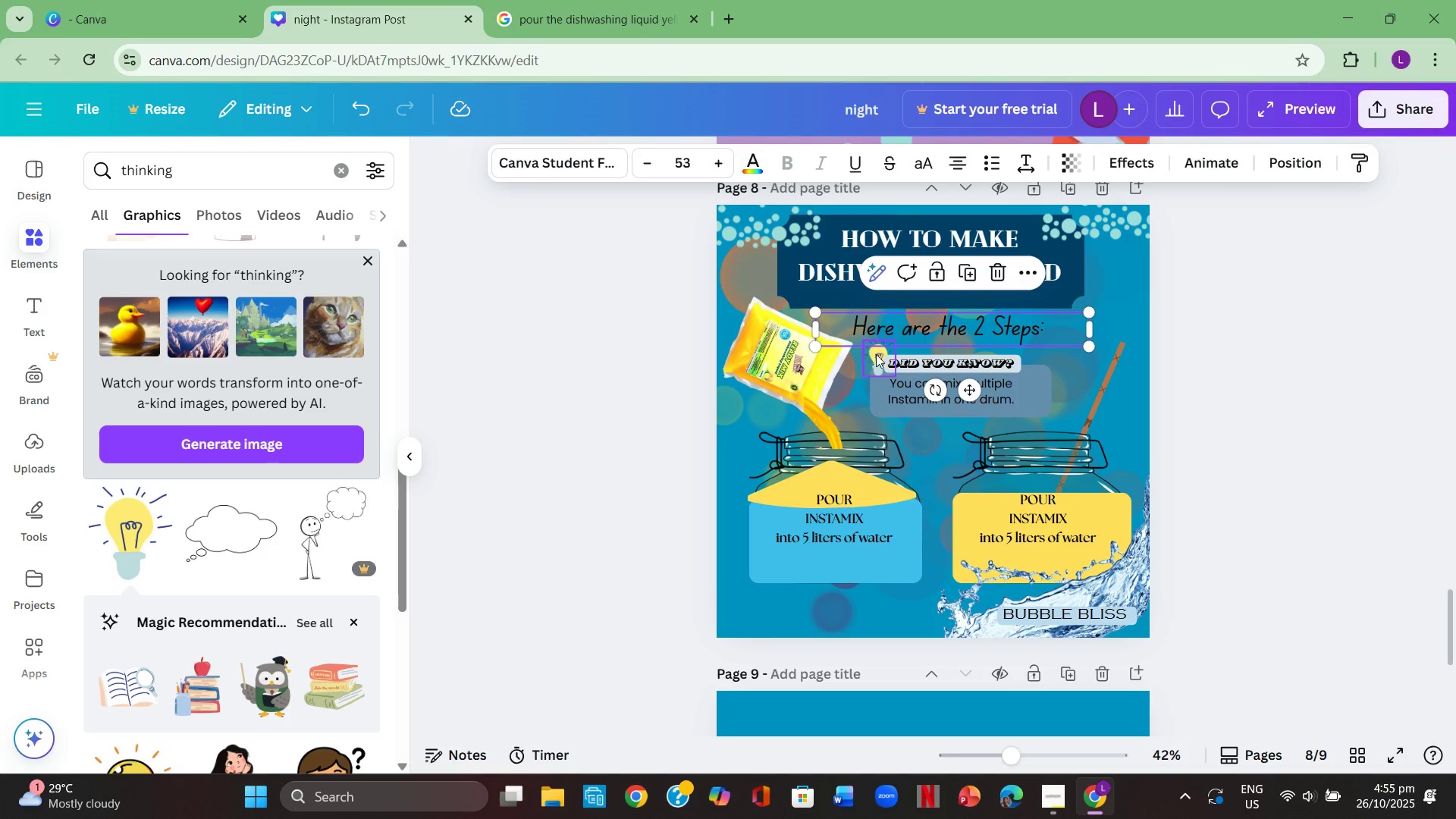 
left_click([878, 355])
 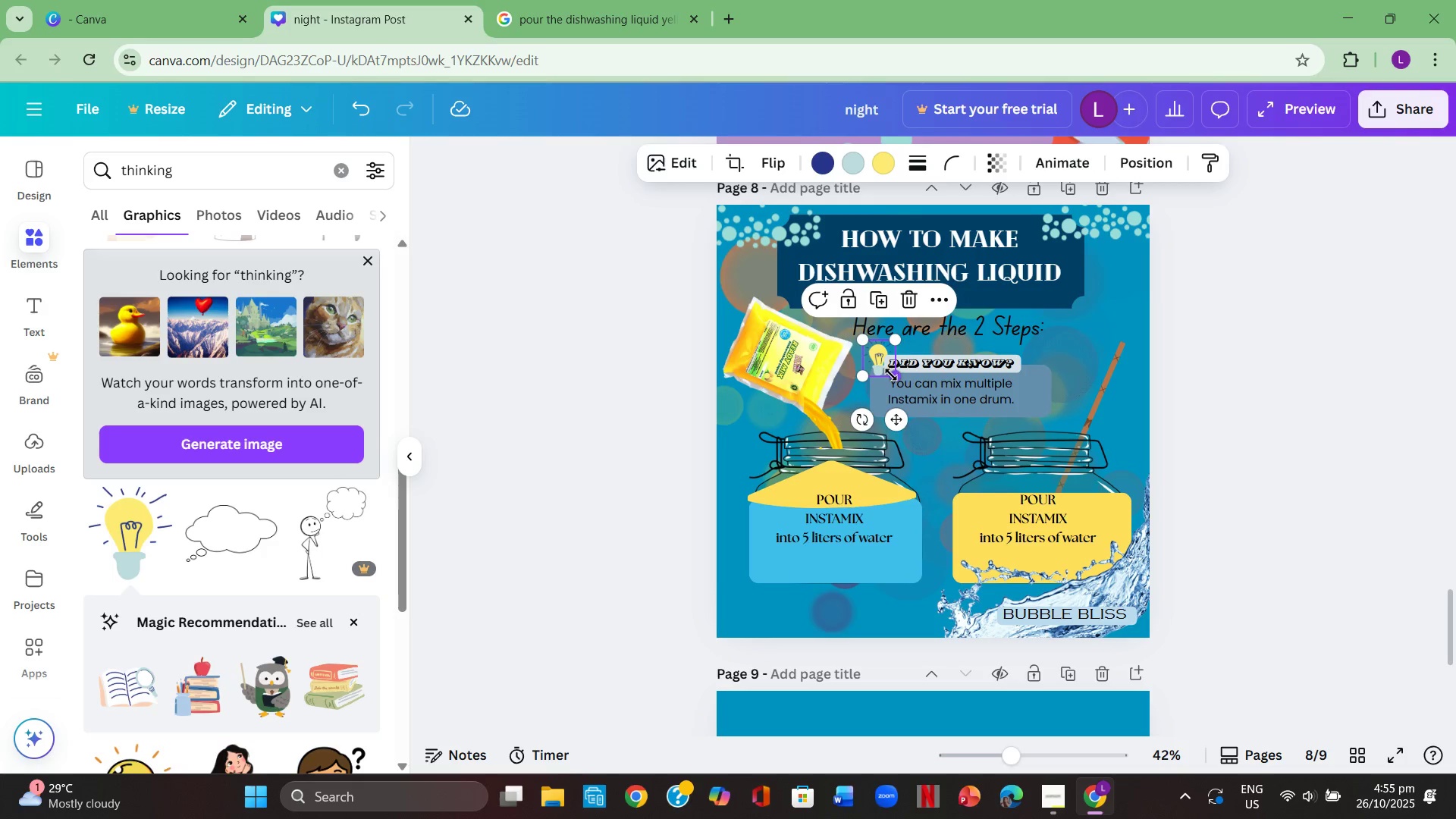 
left_click_drag(start_coordinate=[891, 375], to_coordinate=[885, 367])
 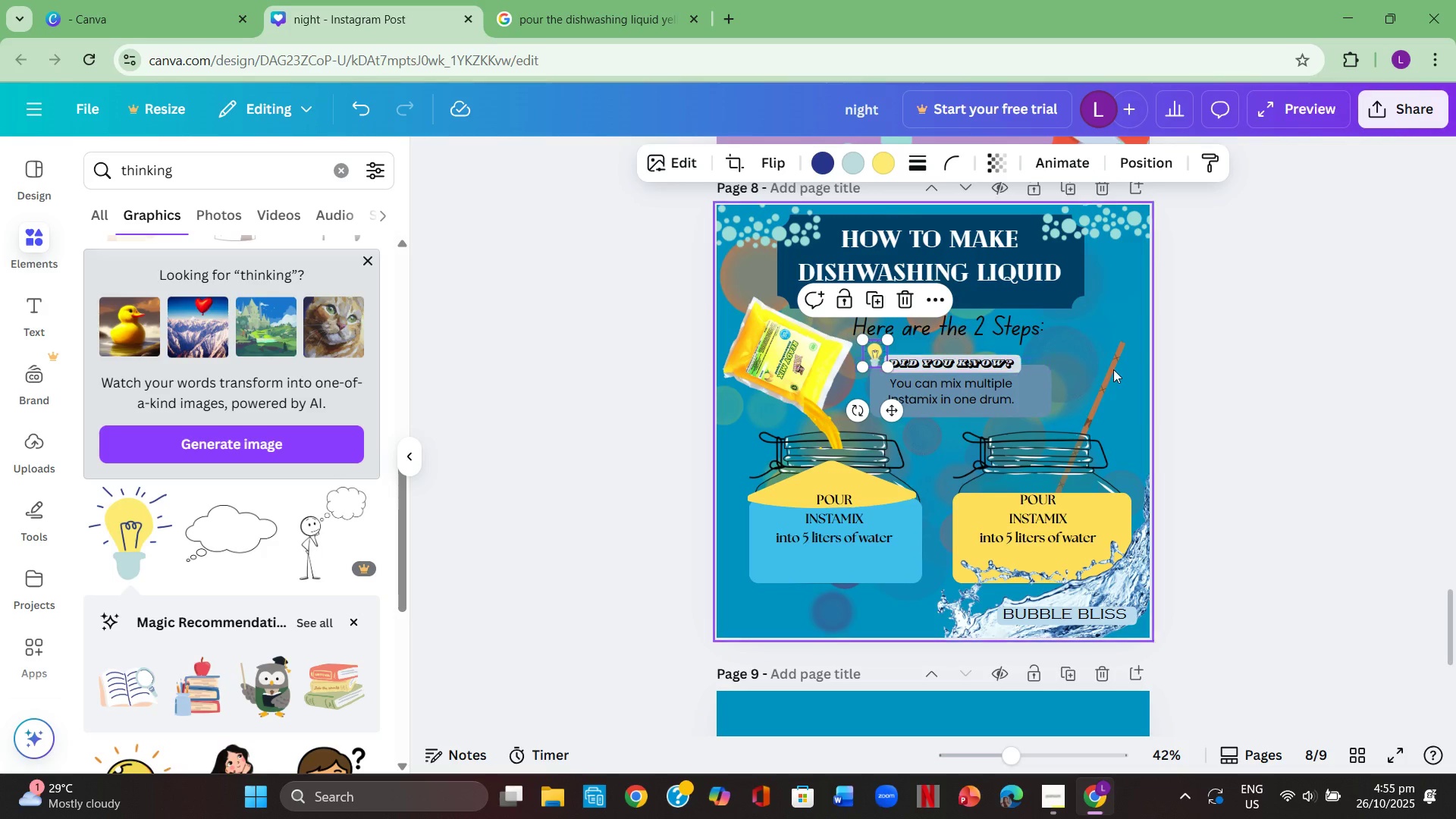 
left_click([1113, 369])
 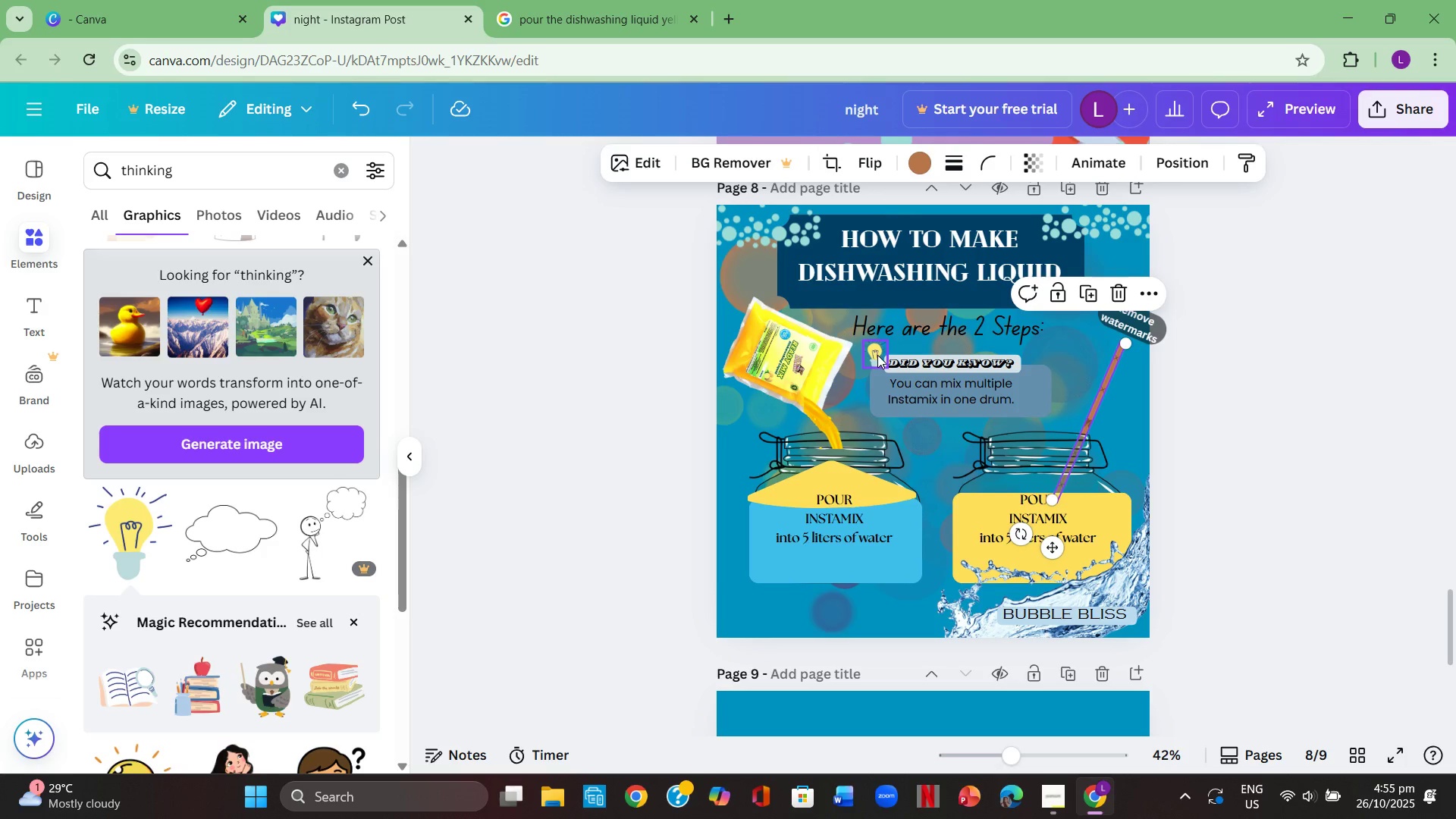 
left_click_drag(start_coordinate=[876, 355], to_coordinate=[880, 364])
 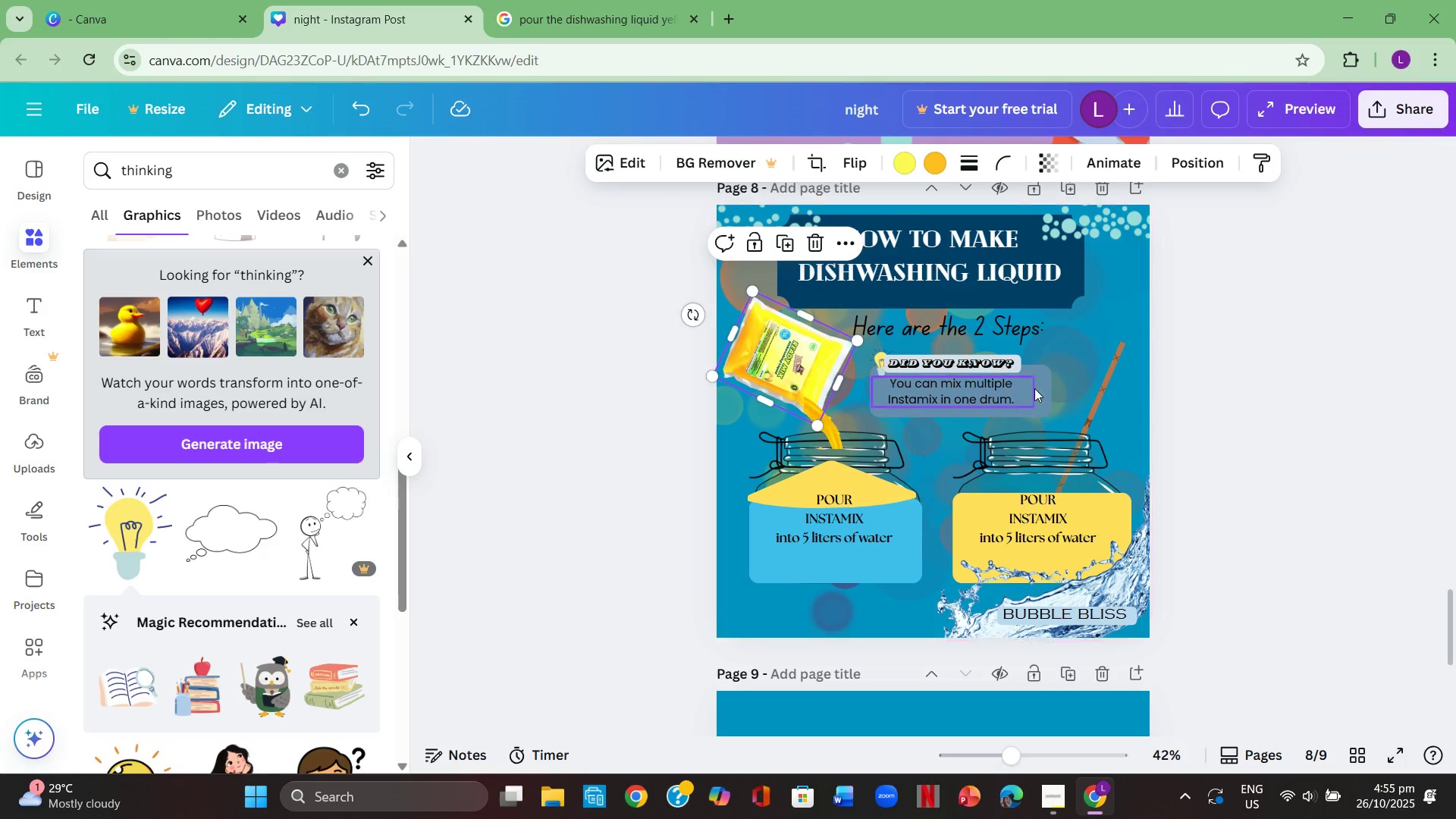 
left_click([1348, 388])
 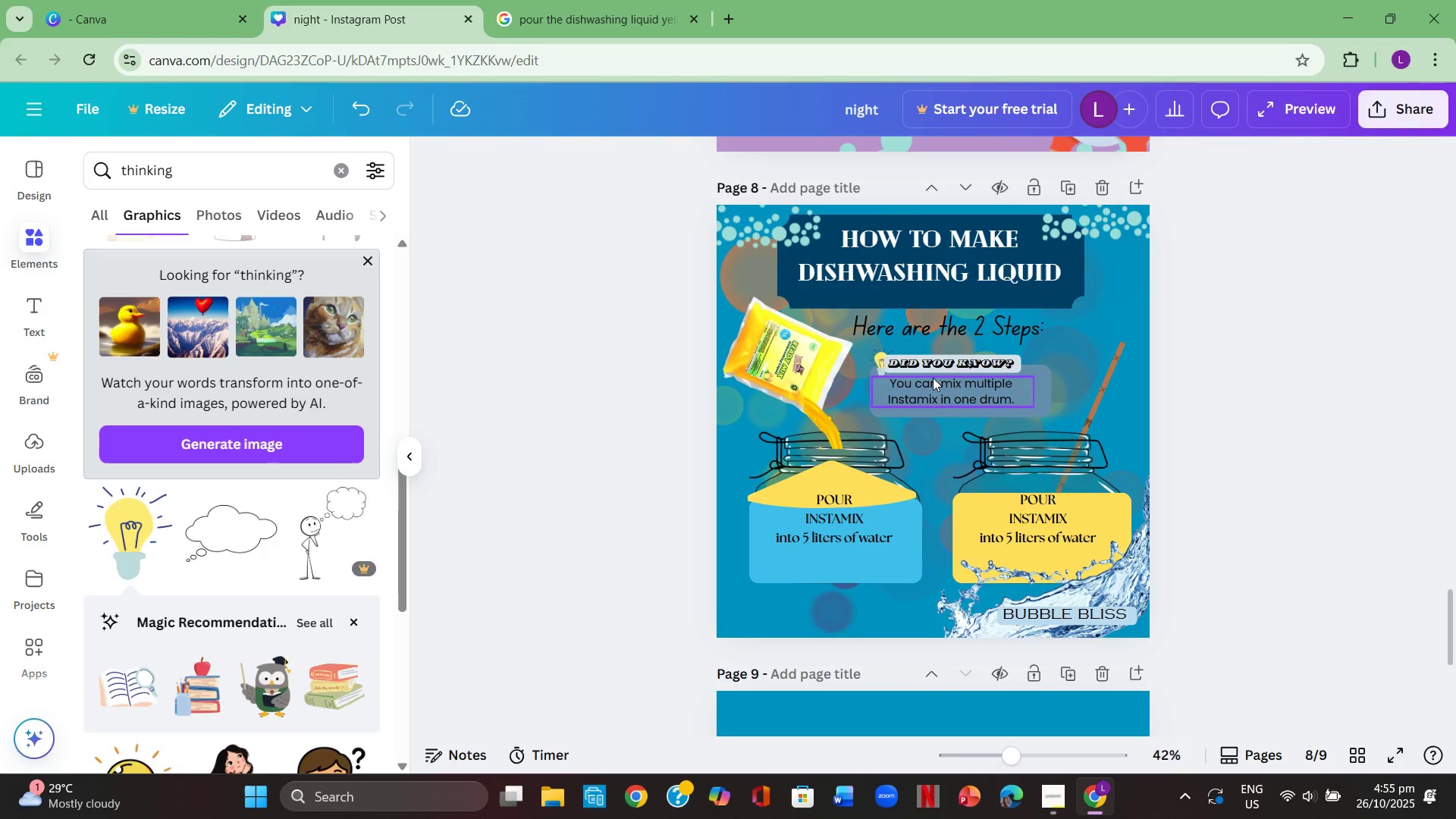 
left_click_drag(start_coordinate=[880, 353], to_coordinate=[879, 360])
 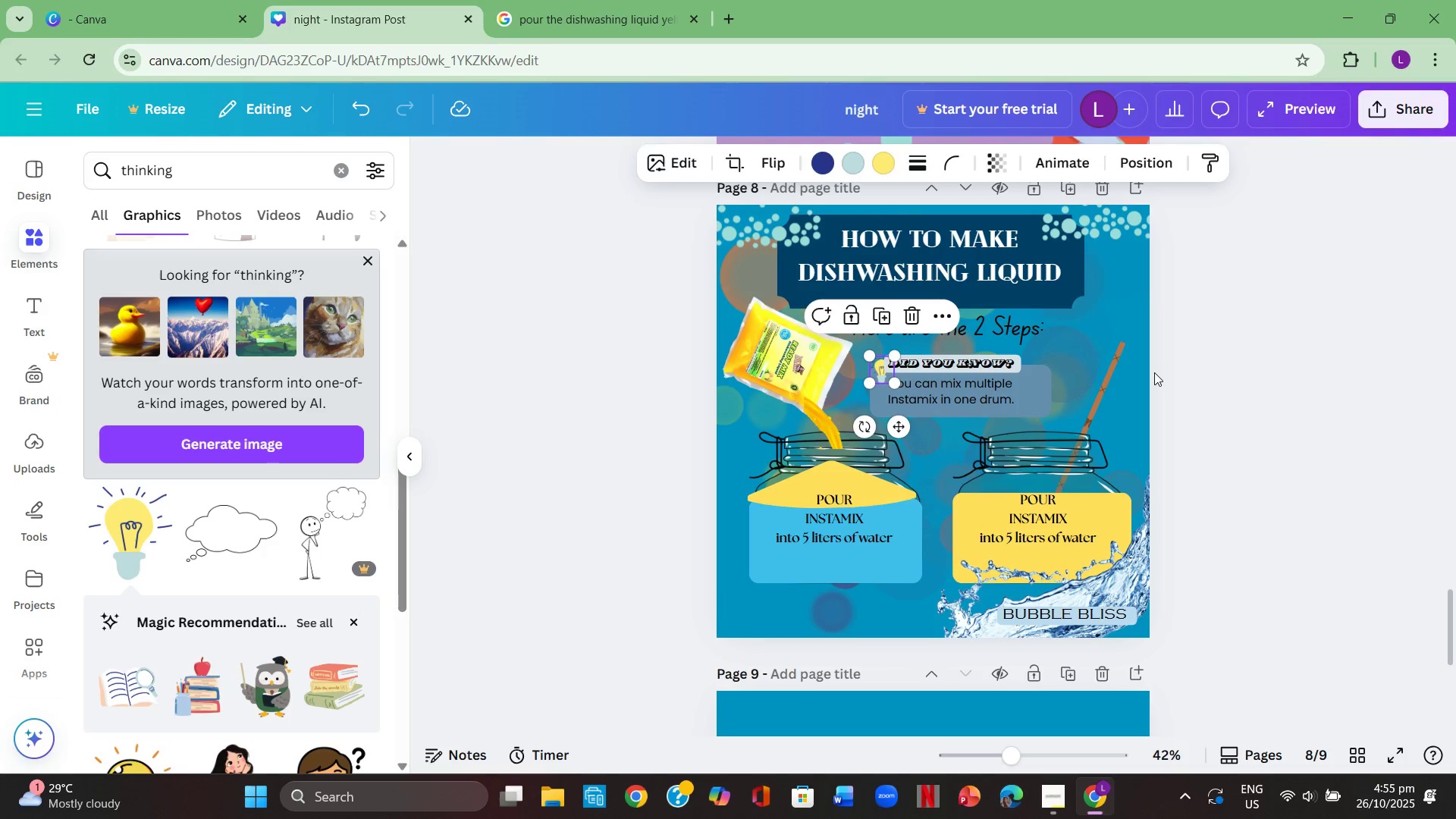 
left_click([1154, 372])
 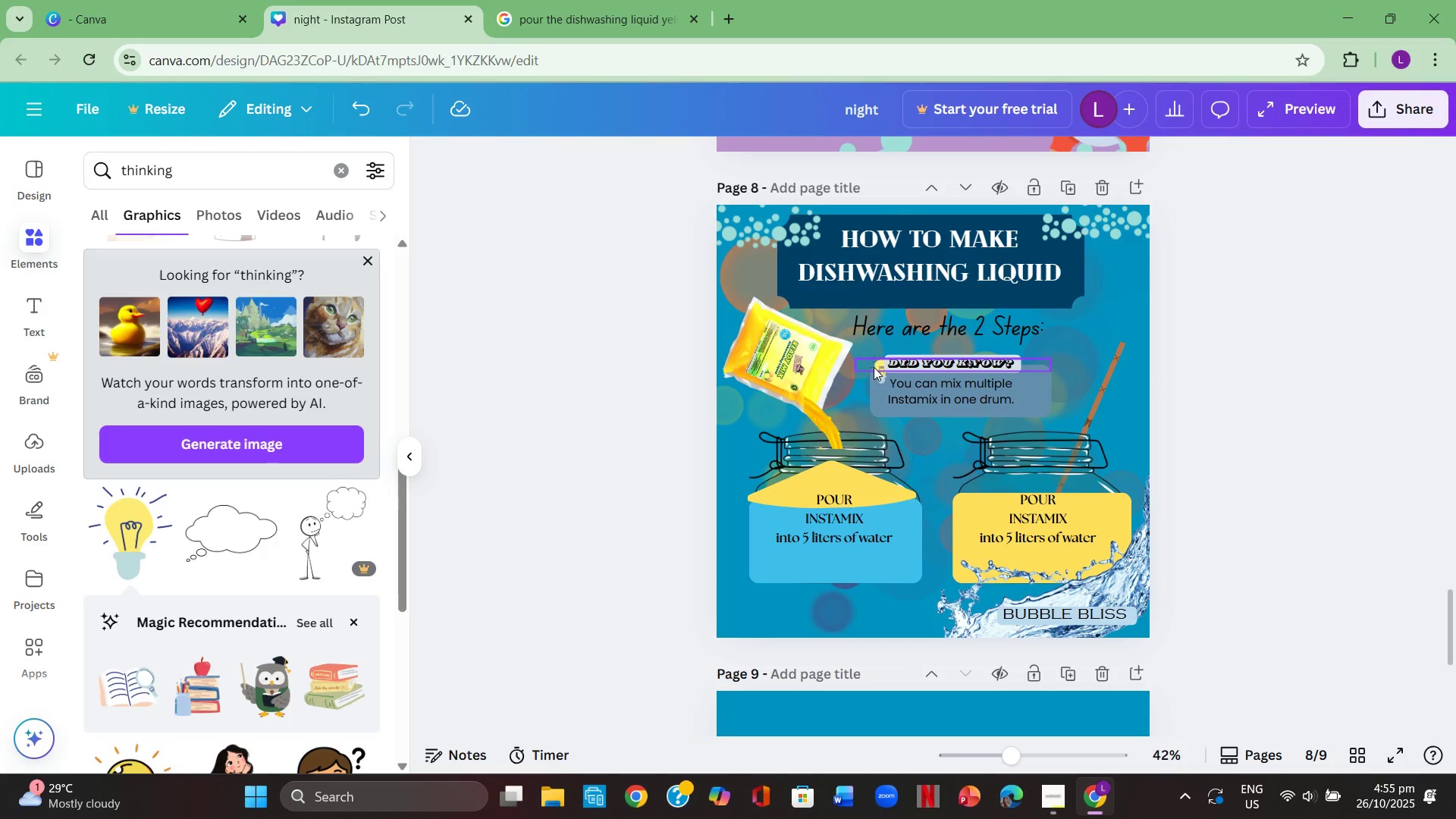 
left_click([877, 364])
 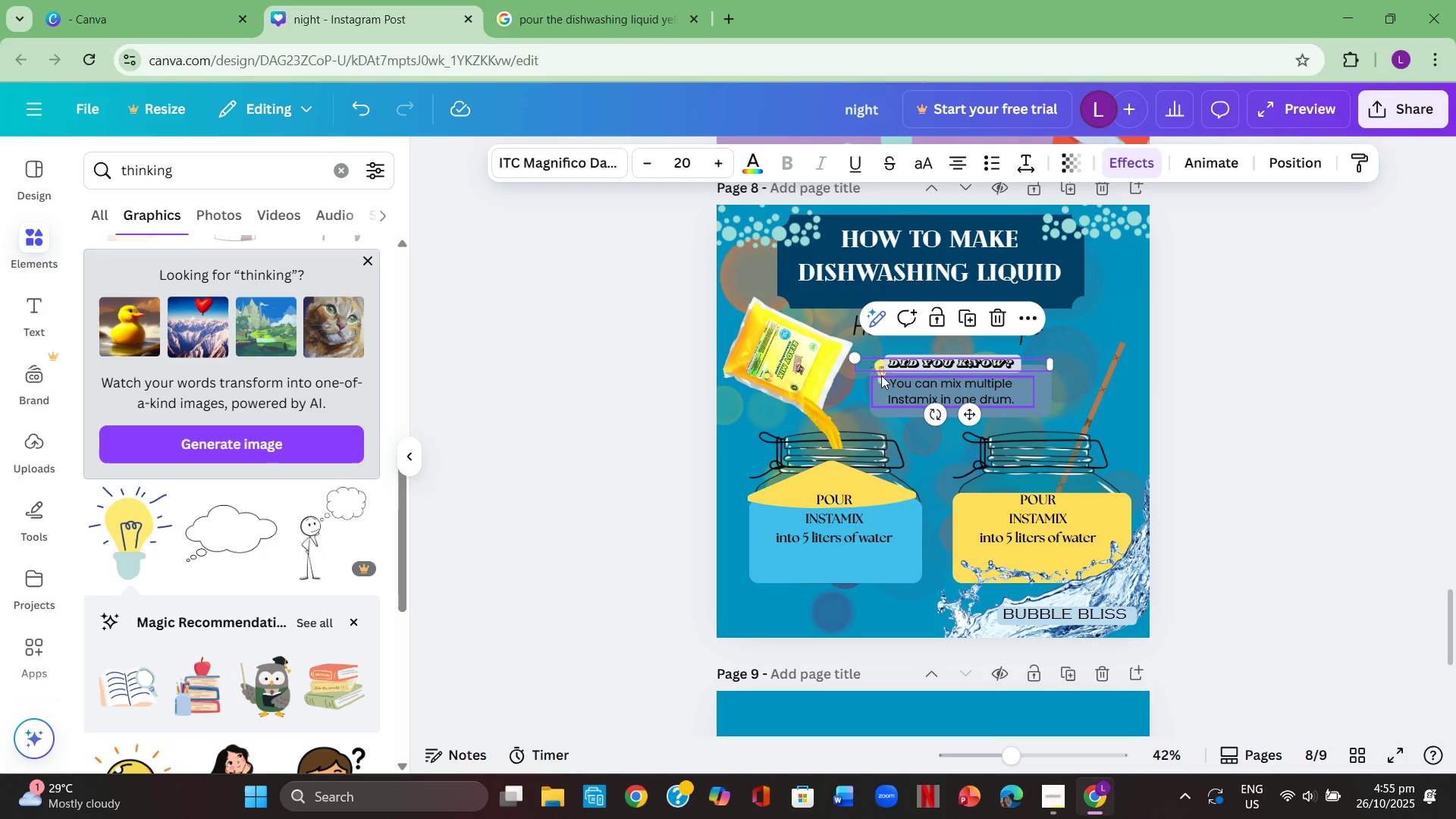 
left_click([881, 375])
 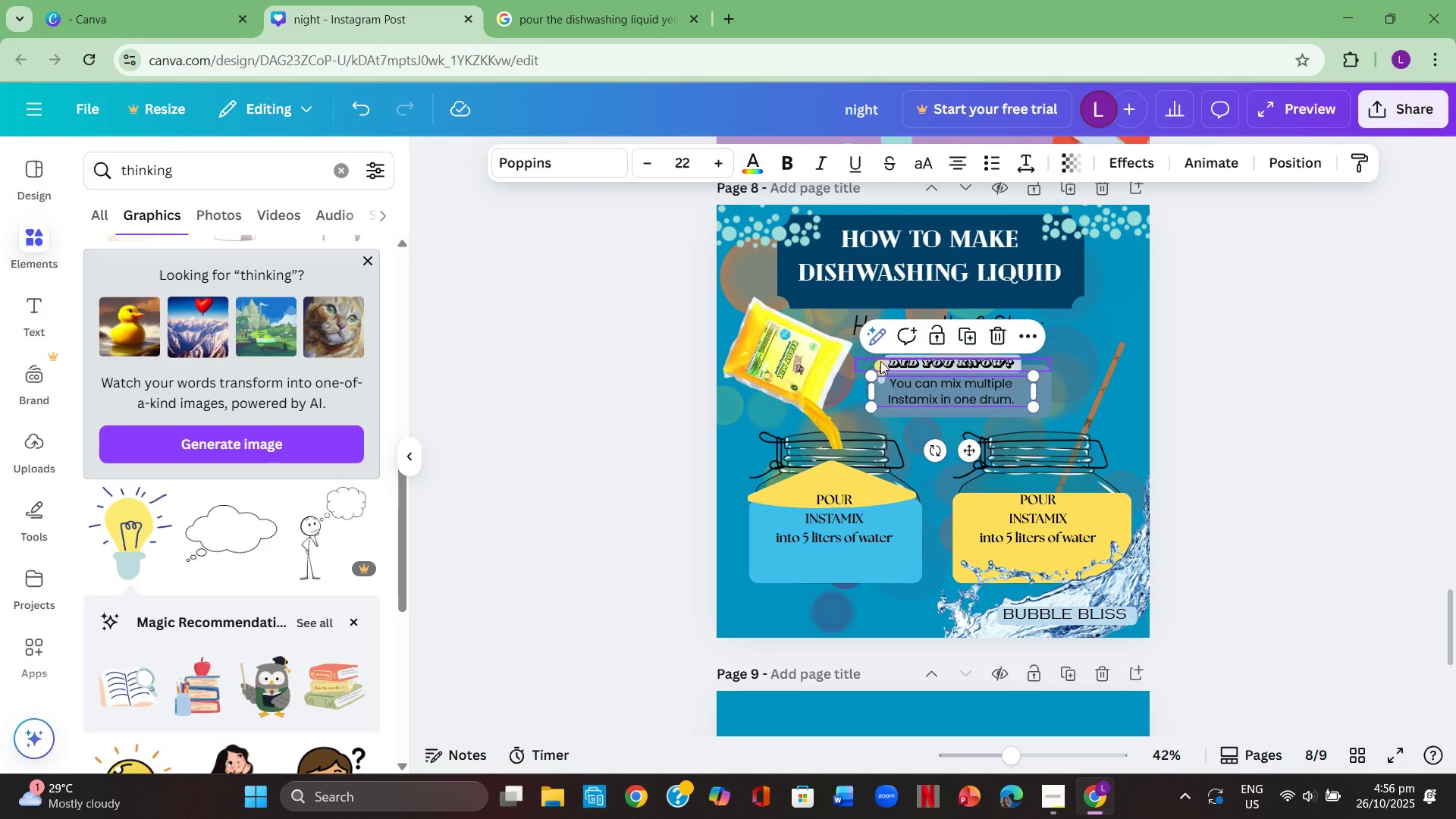 
left_click([880, 361])
 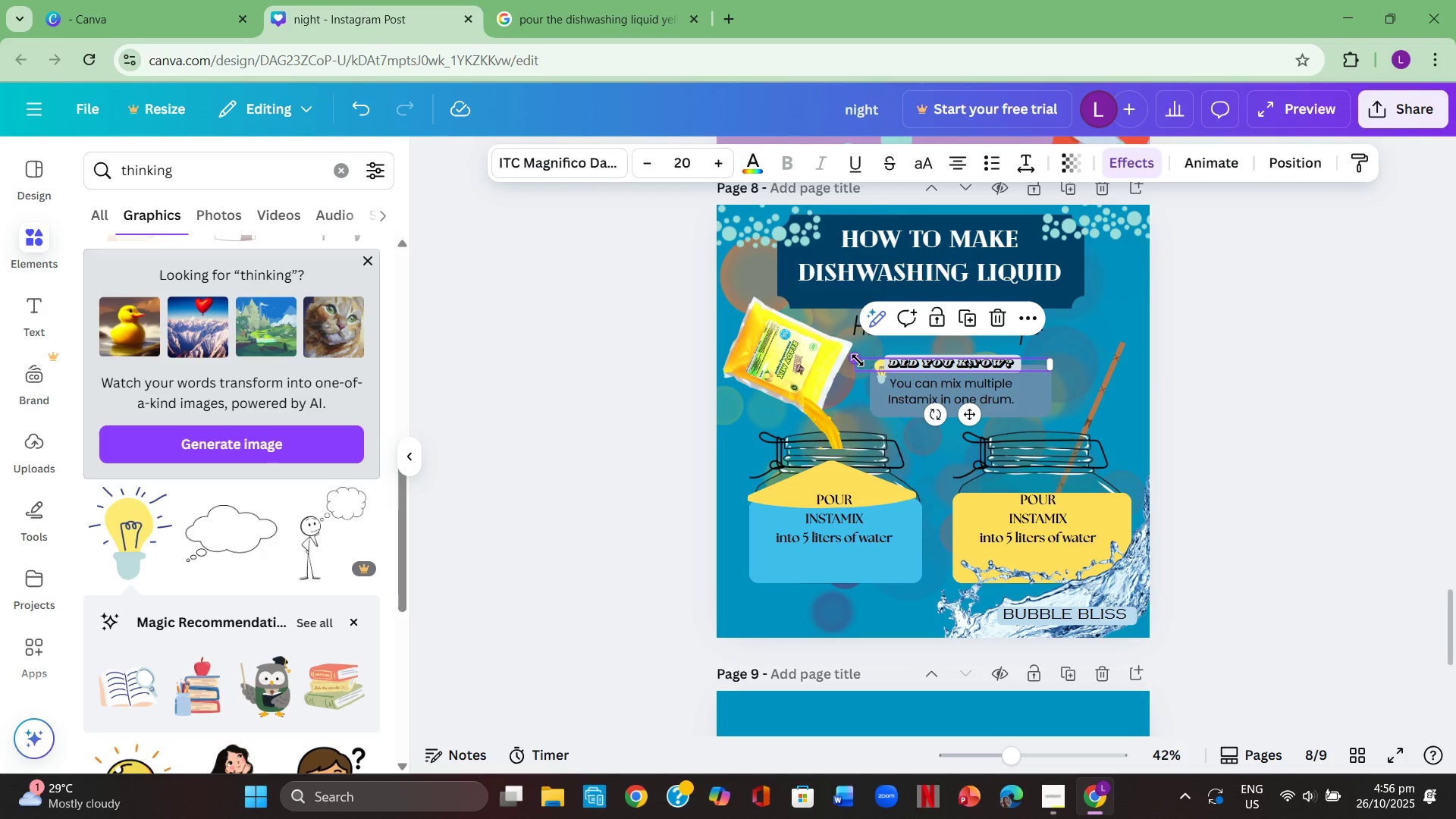 
left_click_drag(start_coordinate=[858, 359], to_coordinate=[861, 354])
 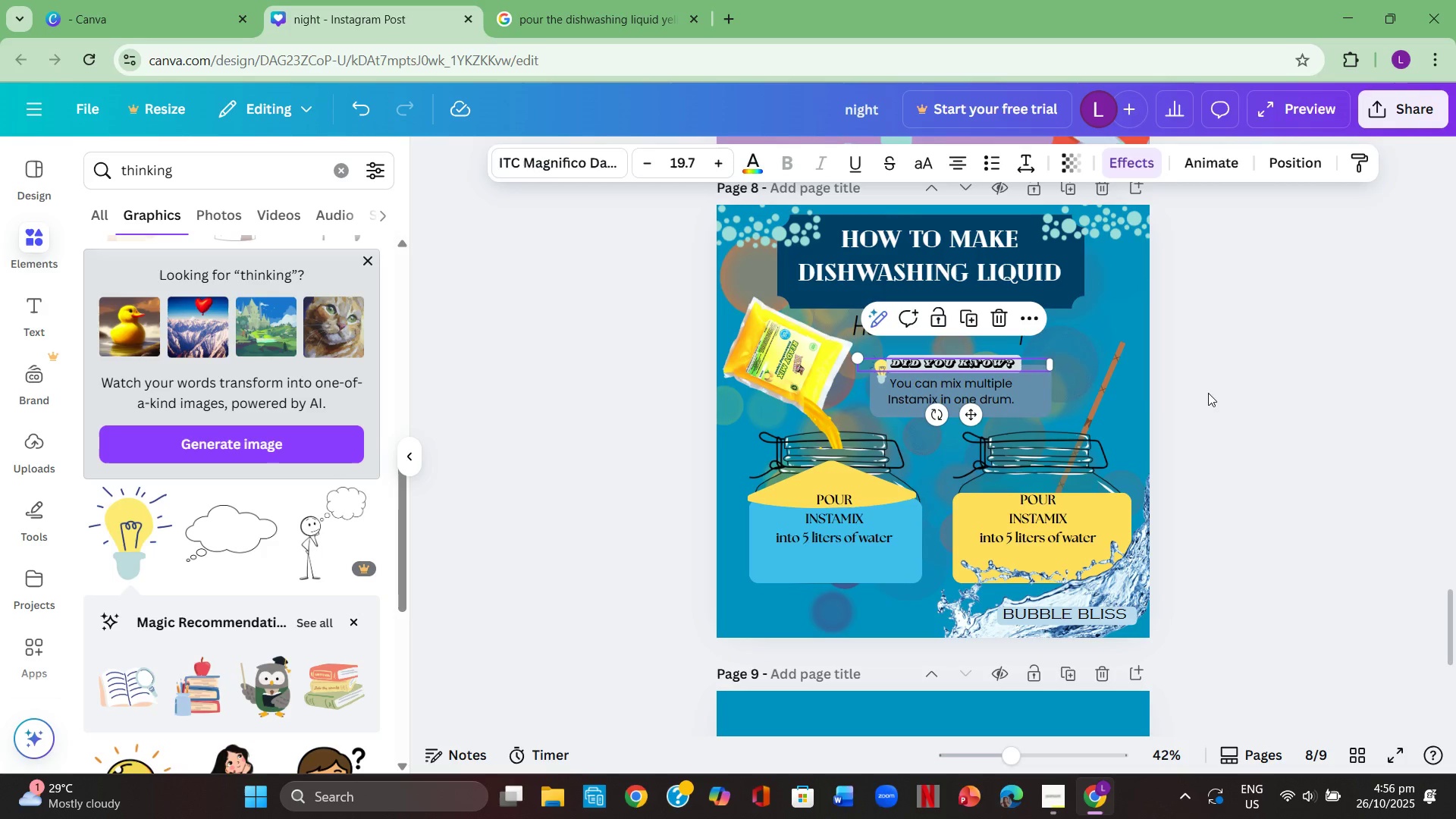 
left_click([1208, 393])
 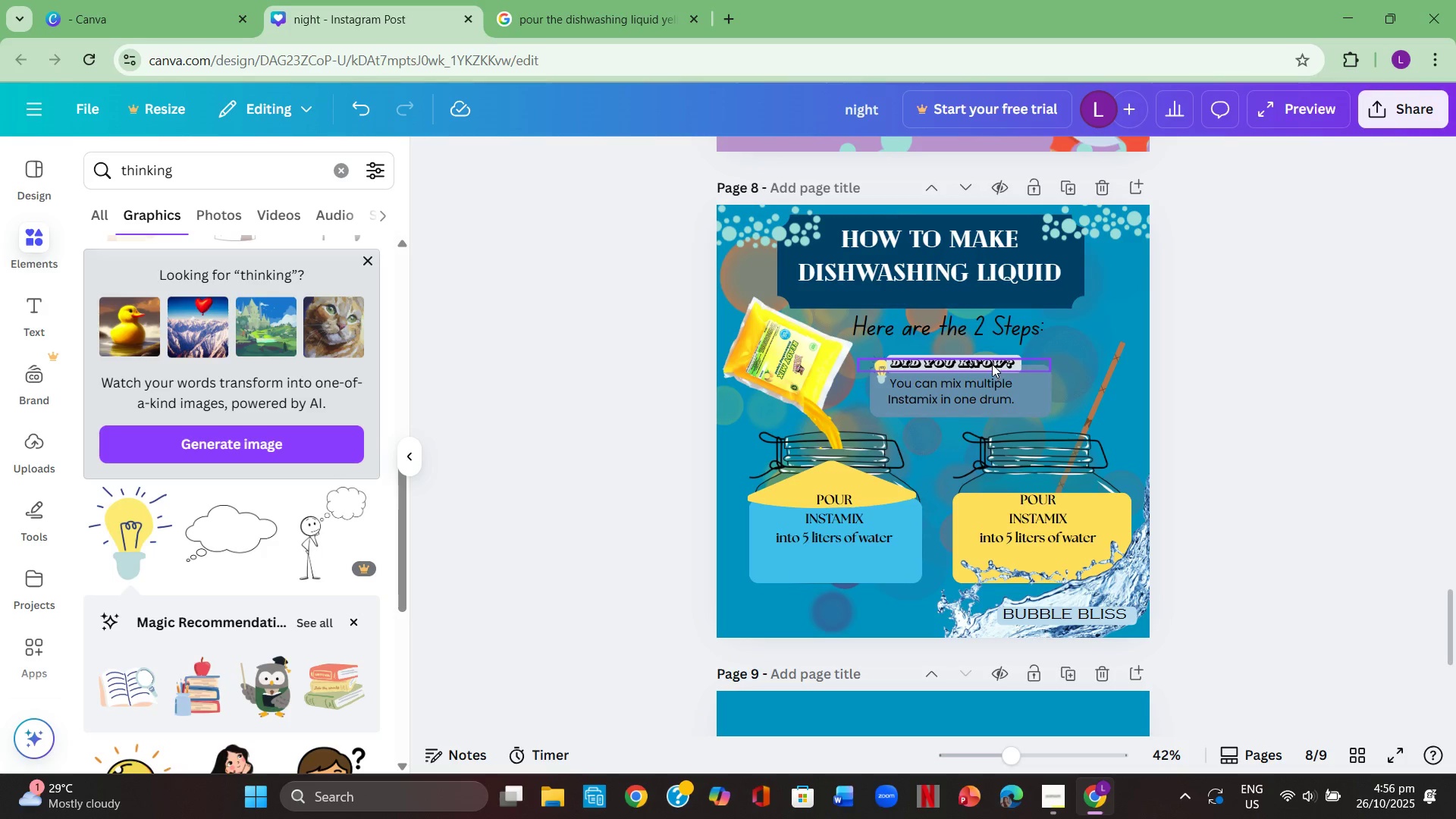 
left_click_drag(start_coordinate=[992, 364], to_coordinate=[1020, 359])
 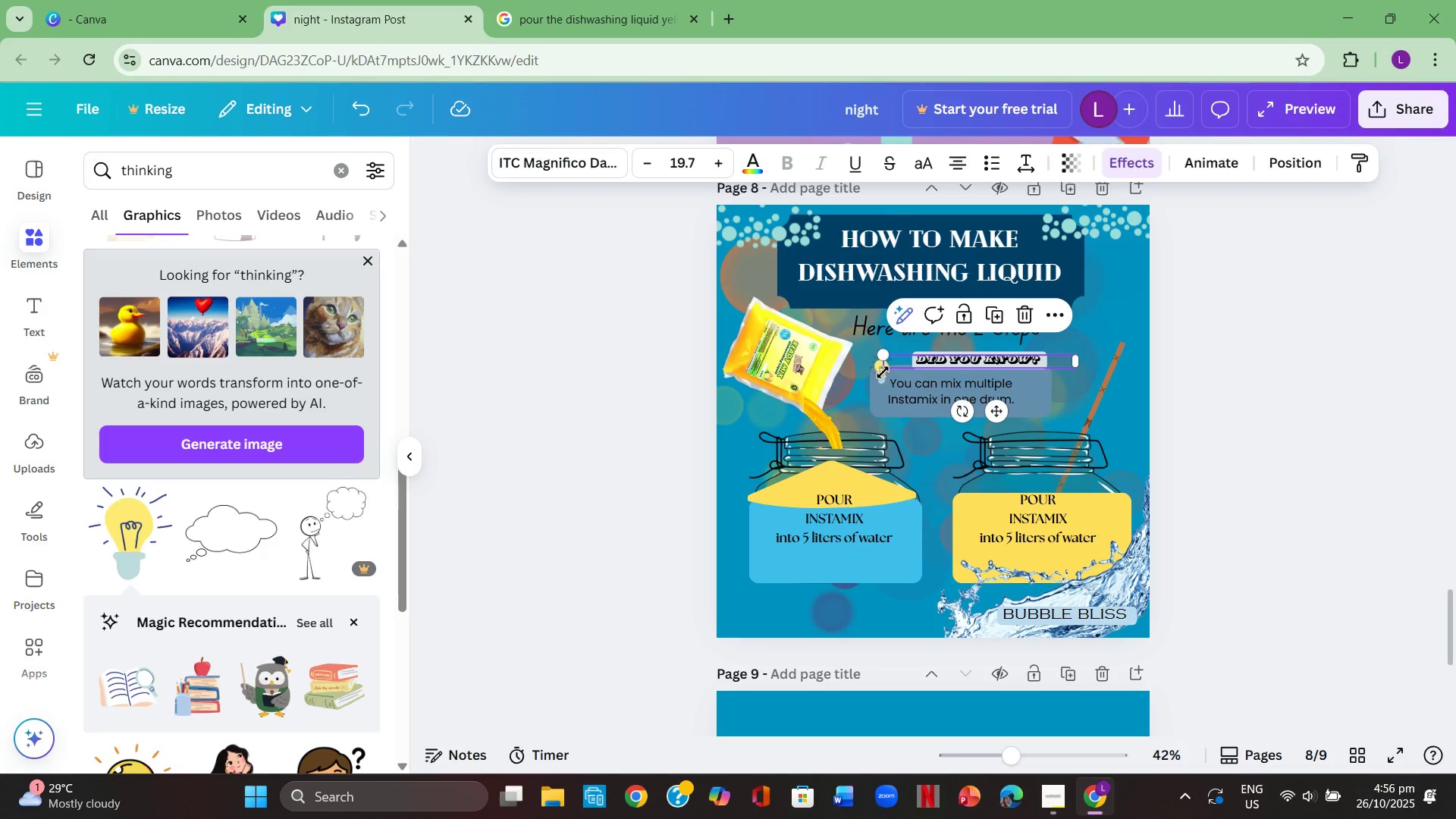 
left_click([883, 372])
 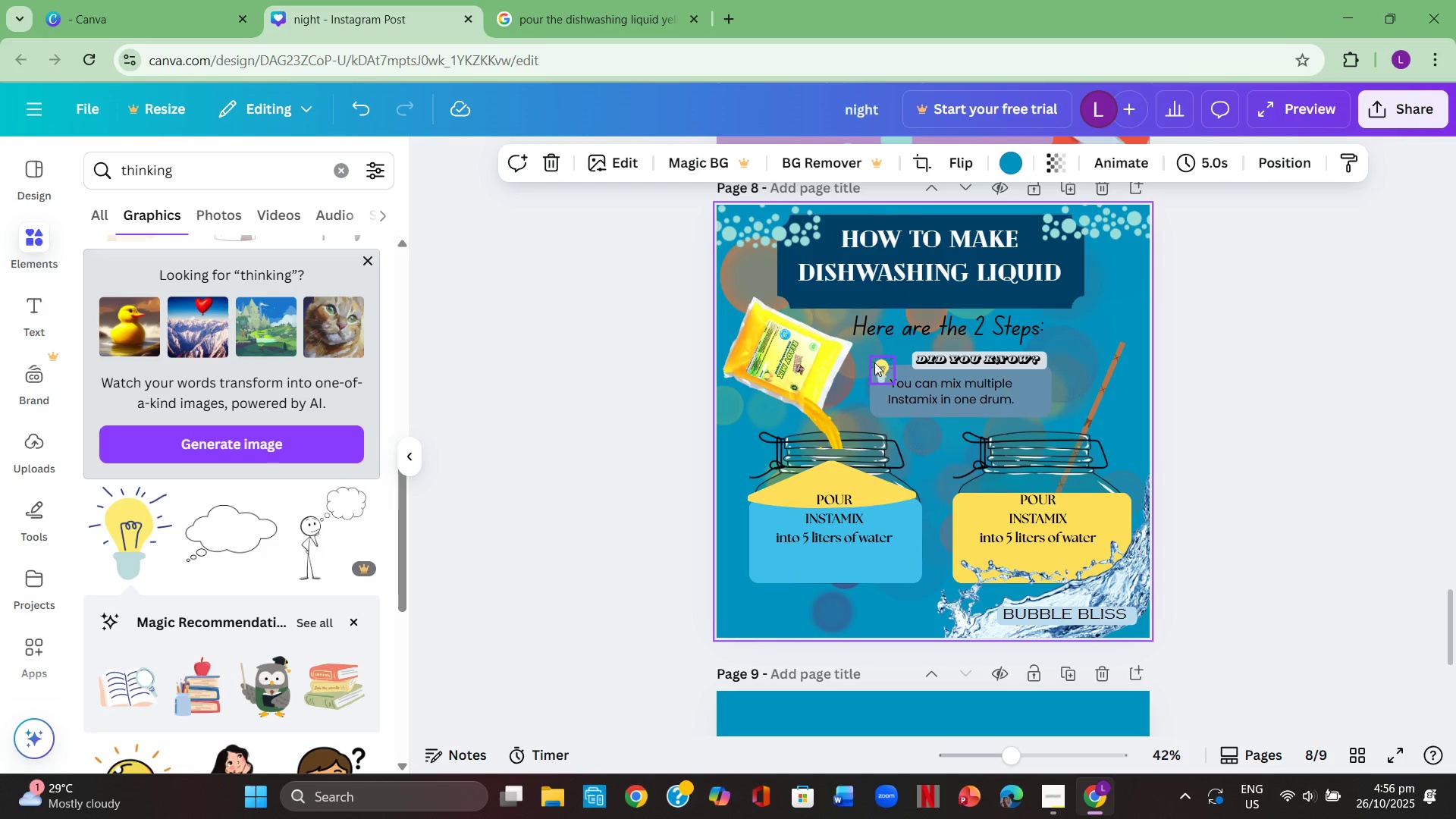 
left_click([879, 366])
 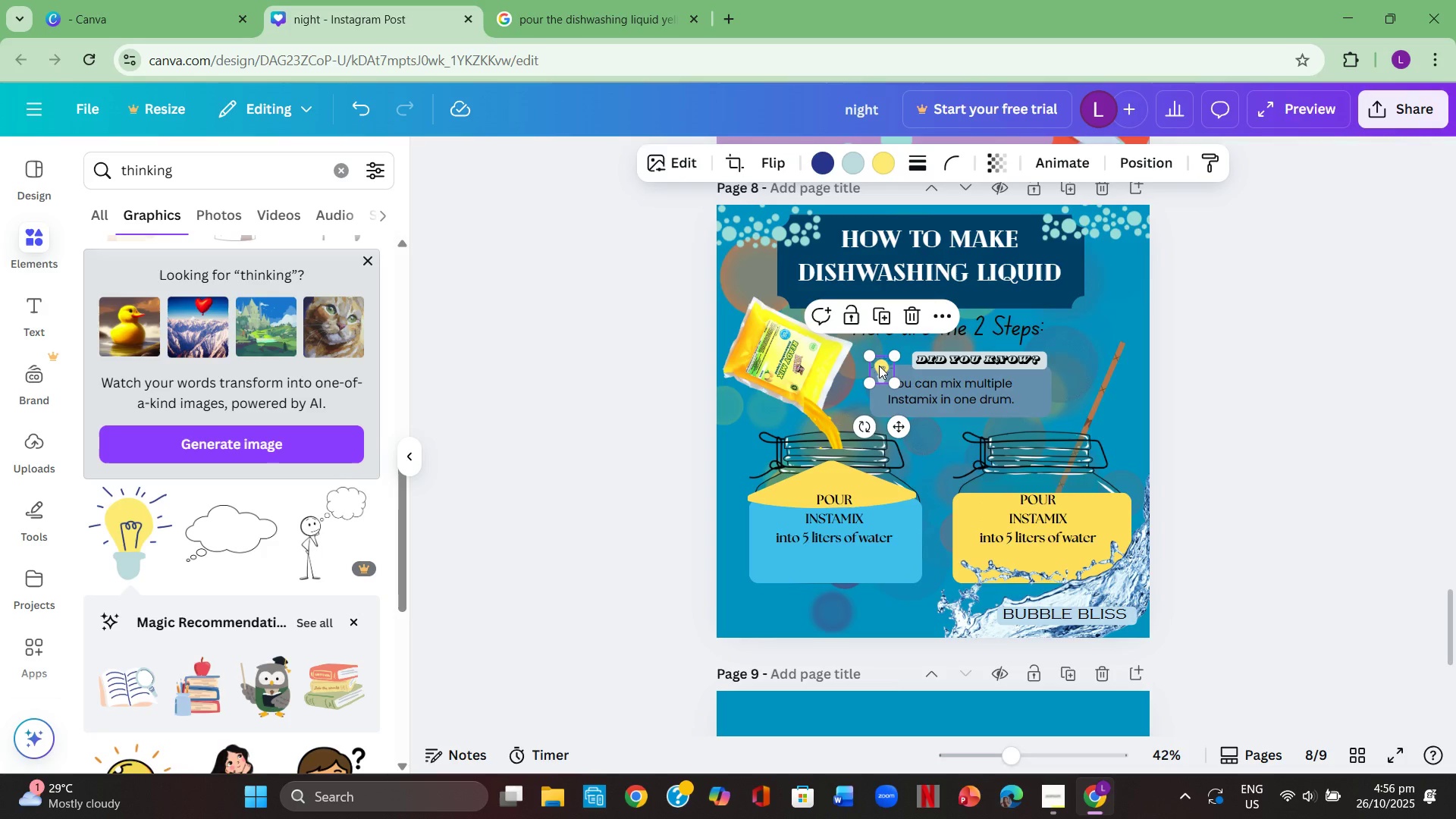 
right_click([879, 366])
 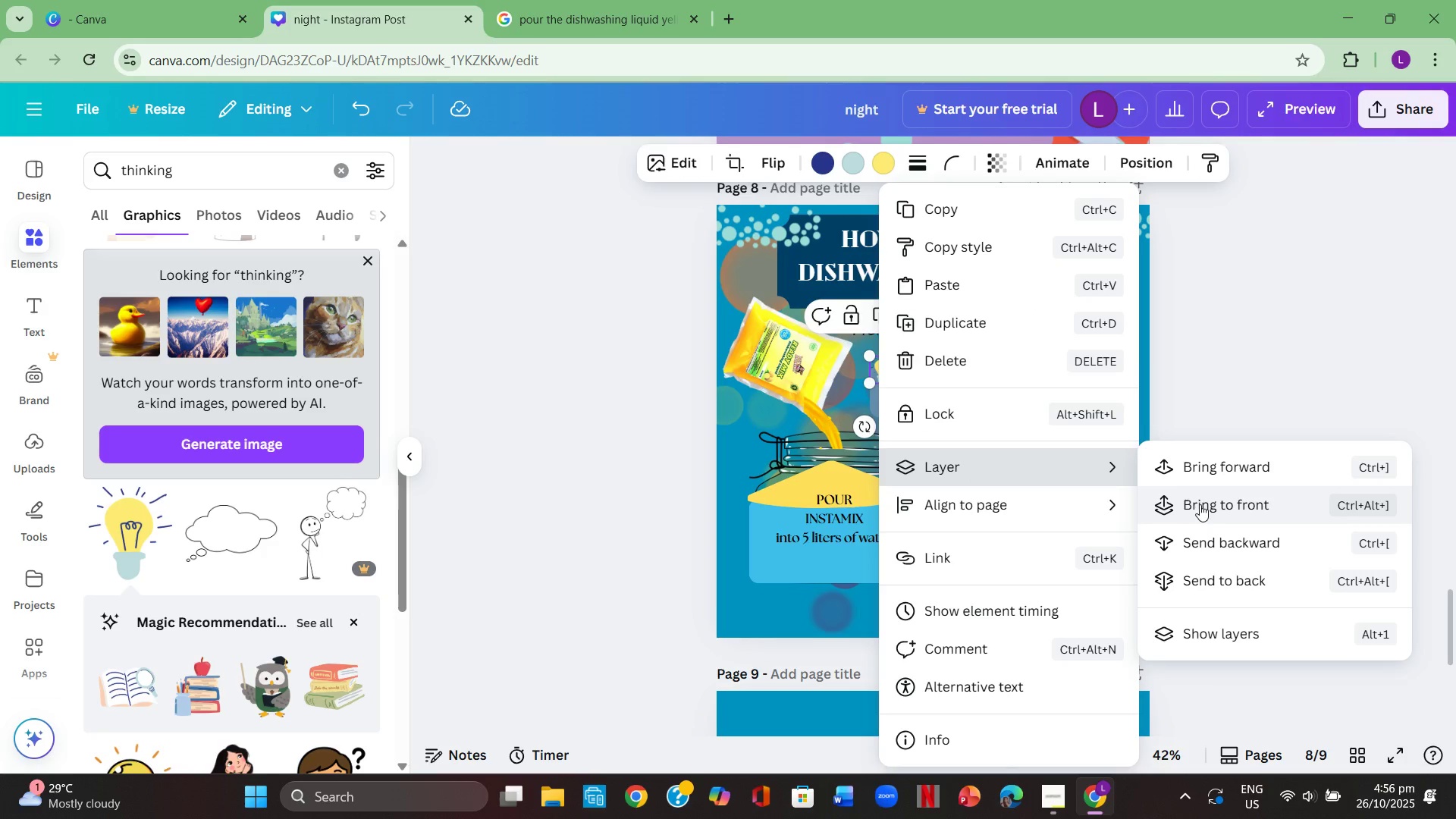 
left_click([1200, 503])
 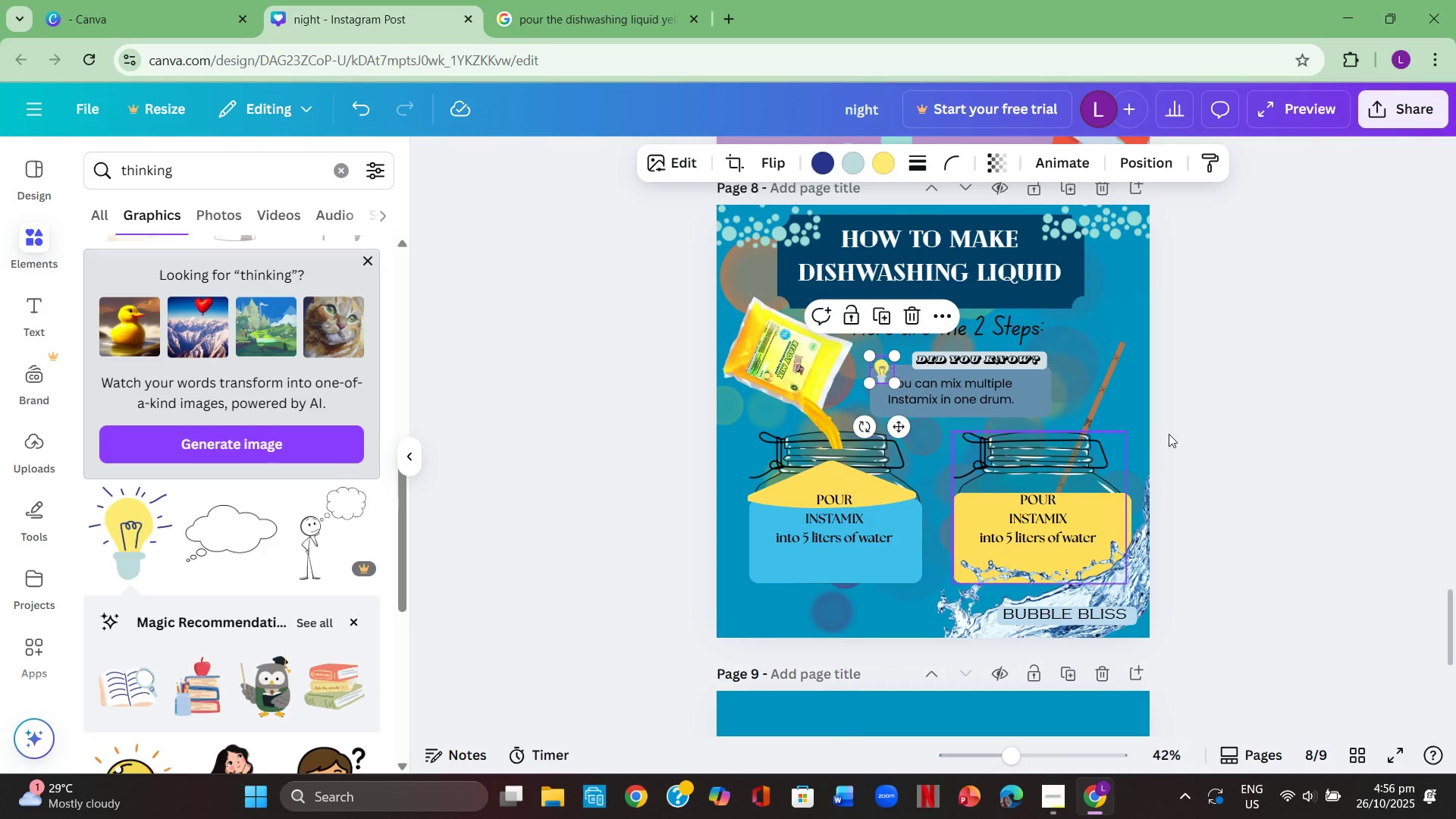 
left_click([1260, 436])
 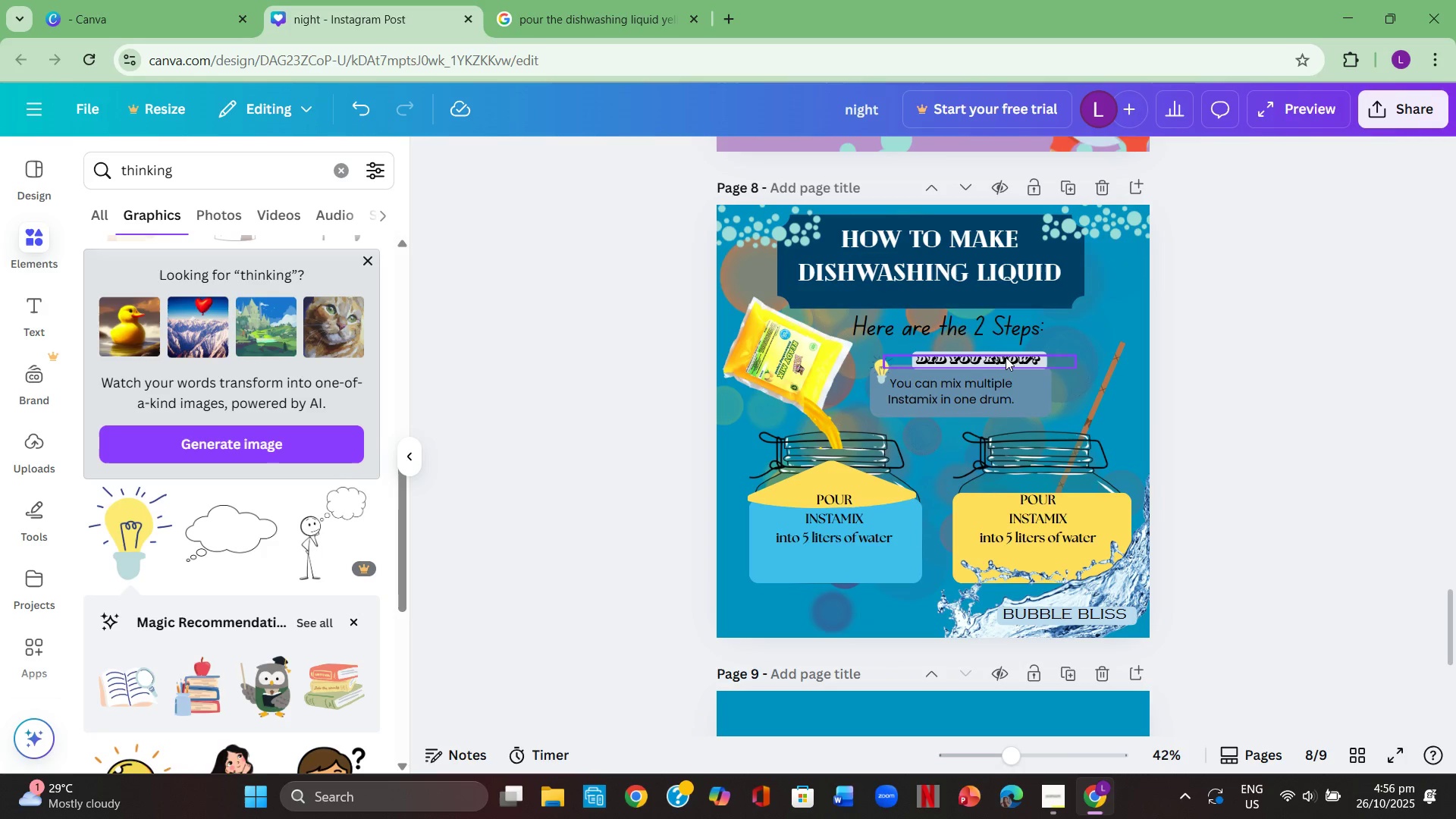 
left_click_drag(start_coordinate=[1006, 357], to_coordinate=[977, 359])
 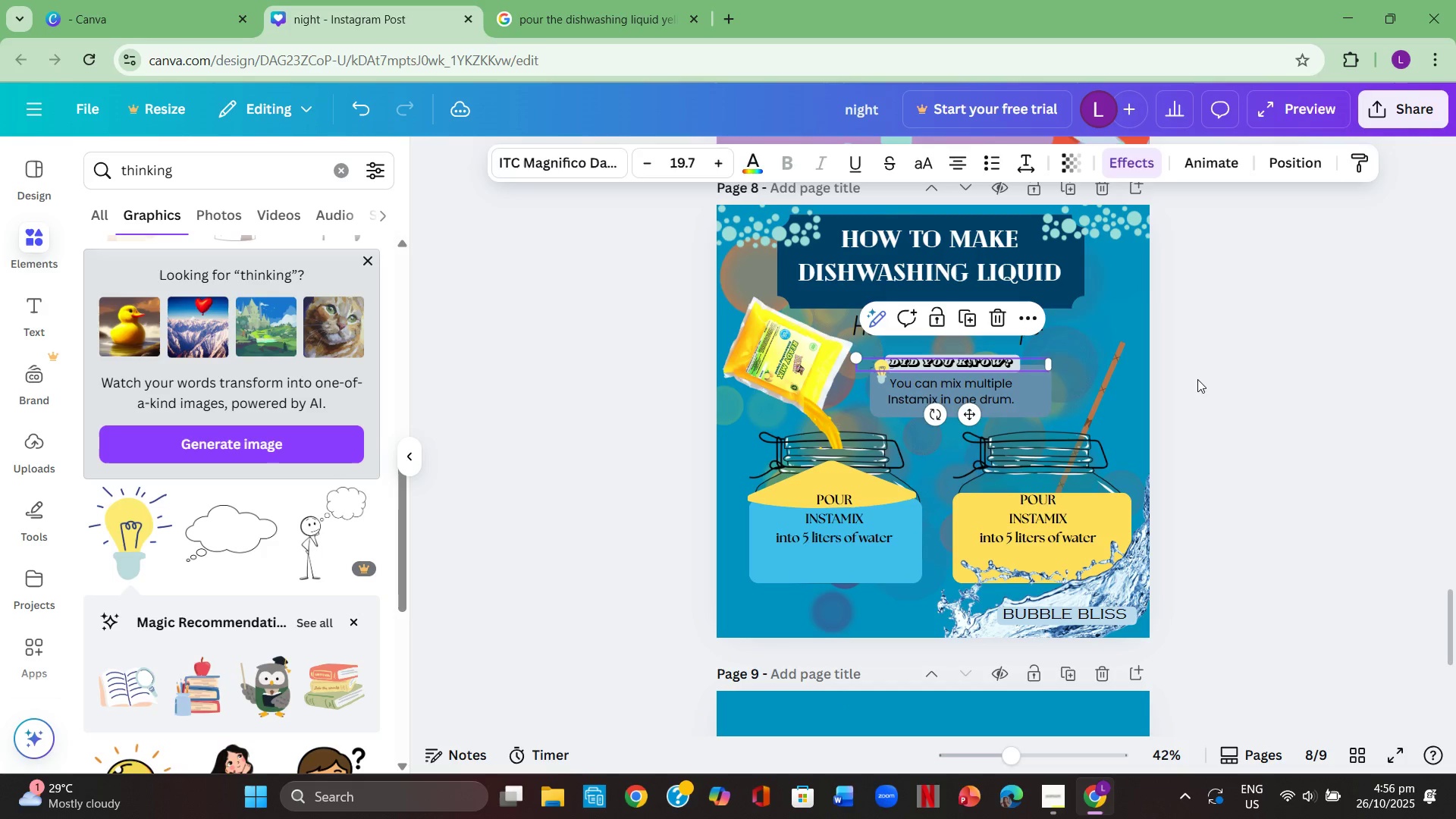 
left_click([1197, 379])
 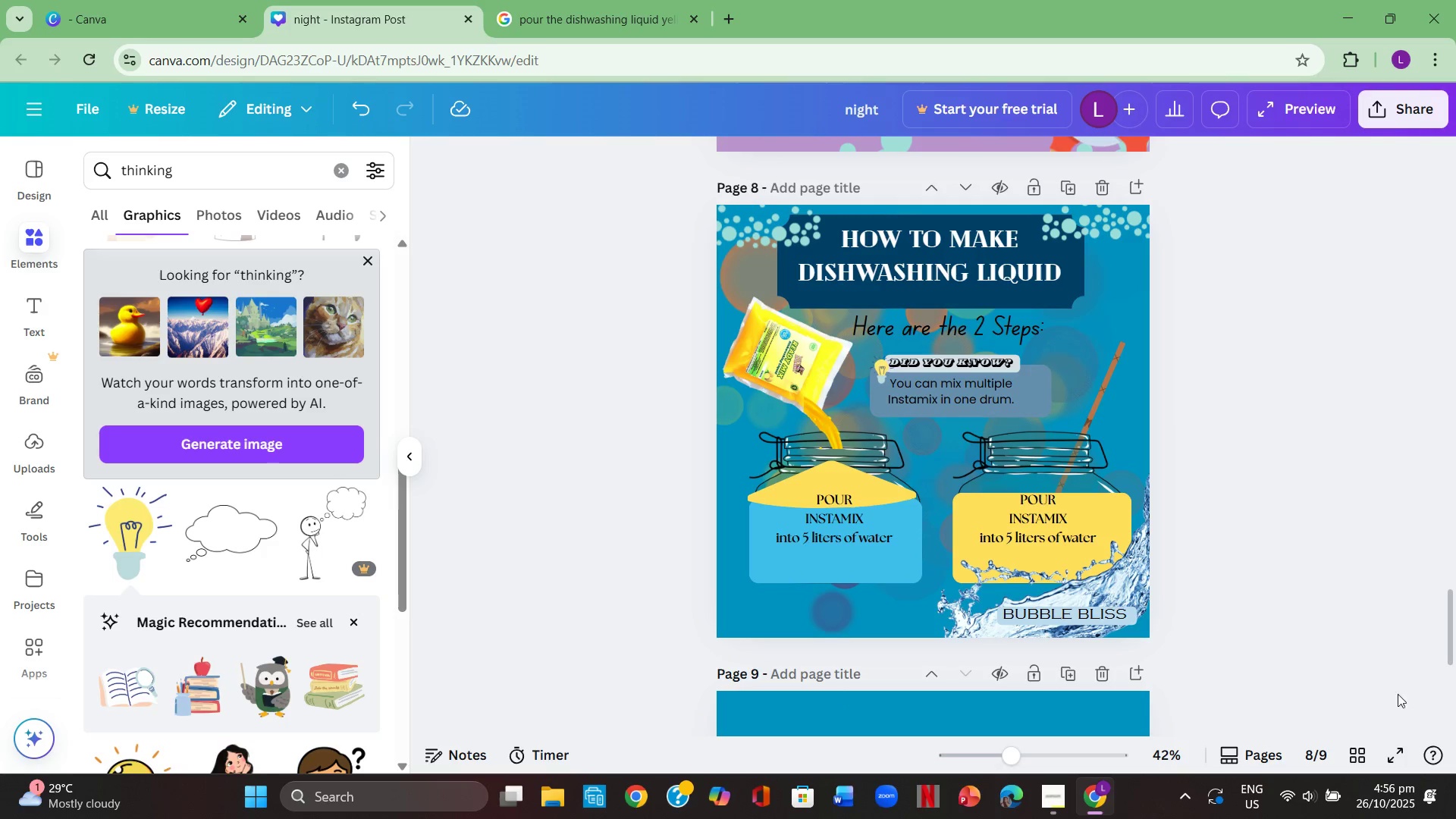 
left_click([1391, 737])
 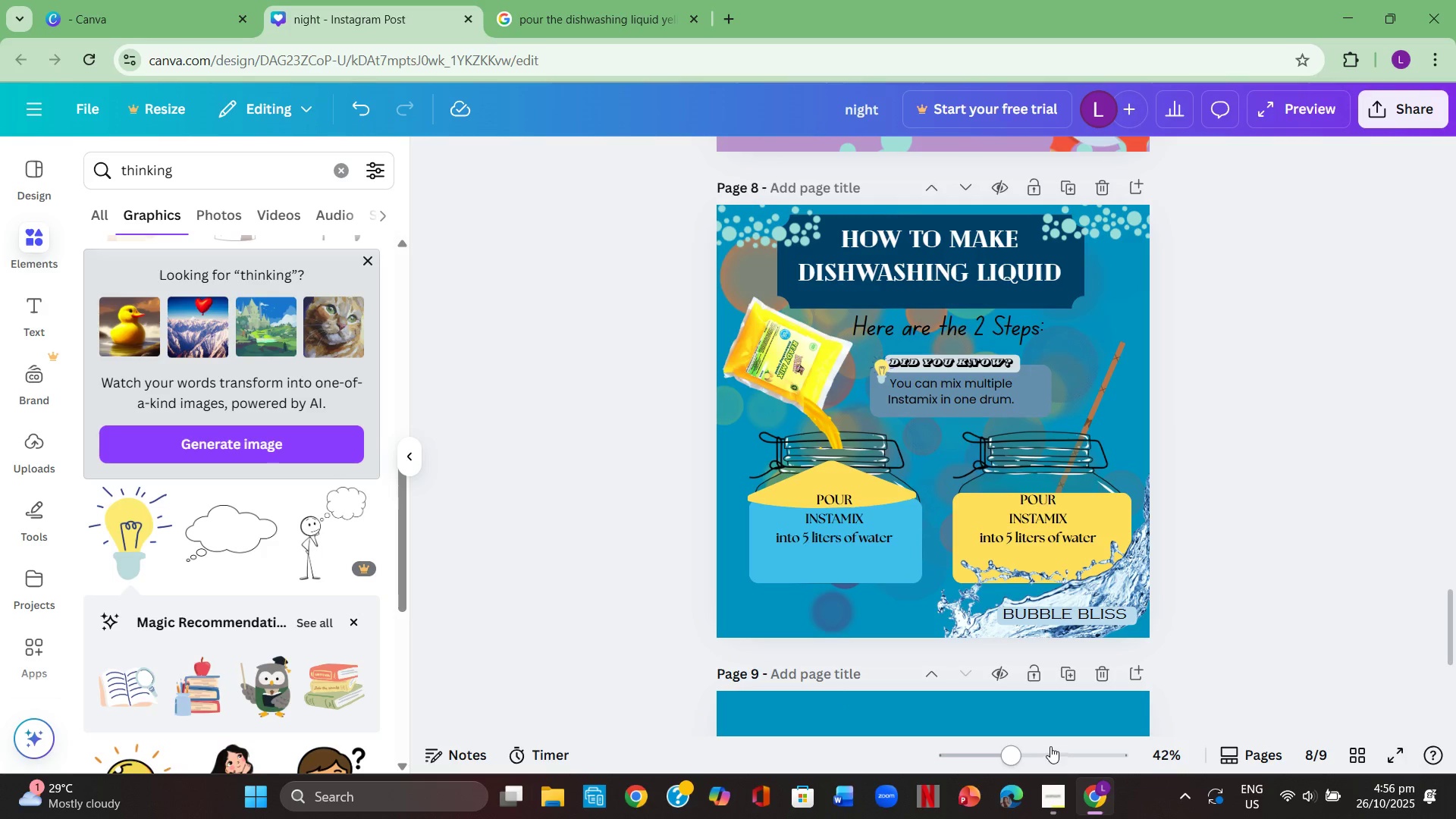 
left_click([1032, 755])
 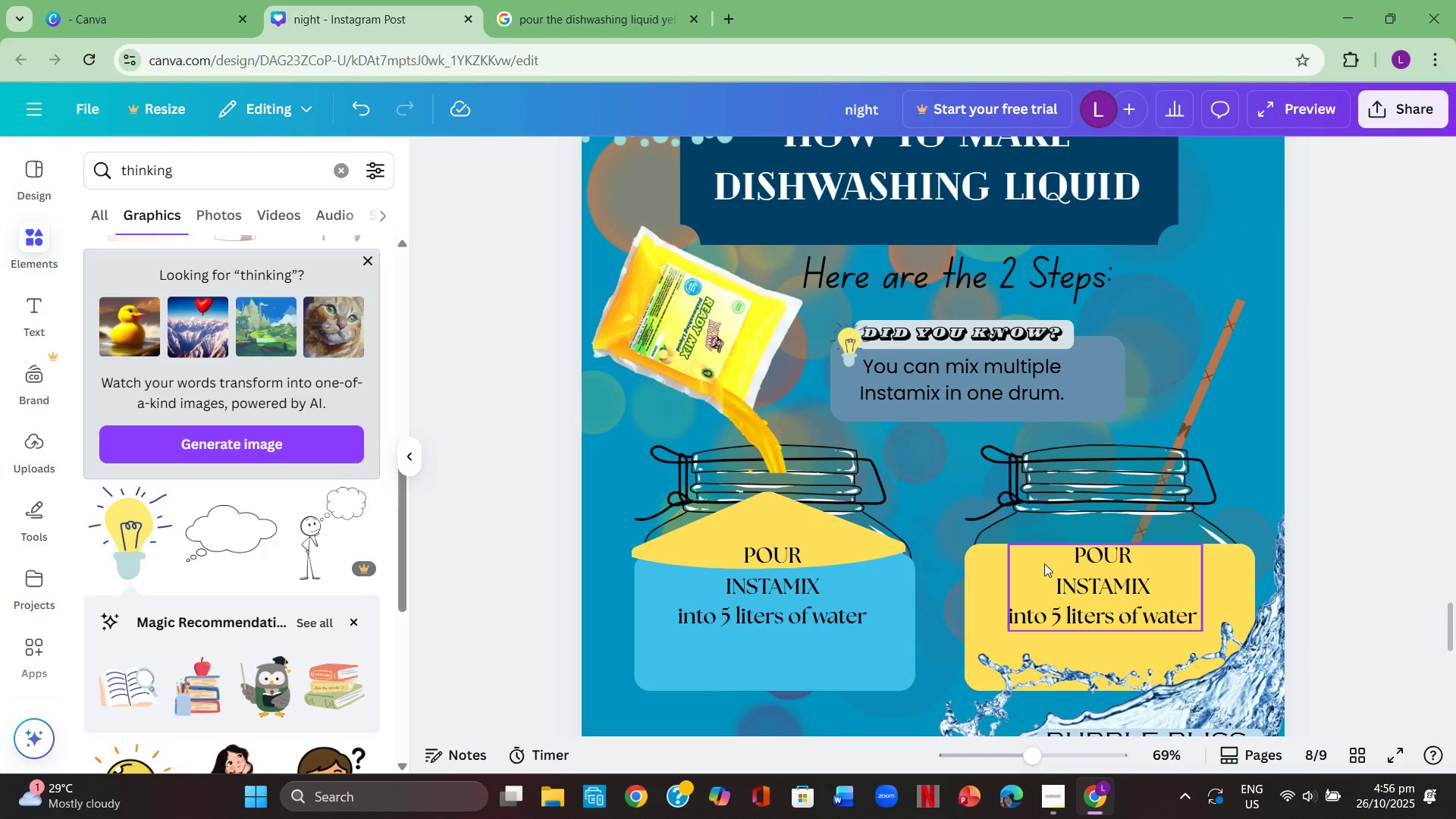 
scroll: coordinate [1049, 561], scroll_direction: down, amount: 1.0
 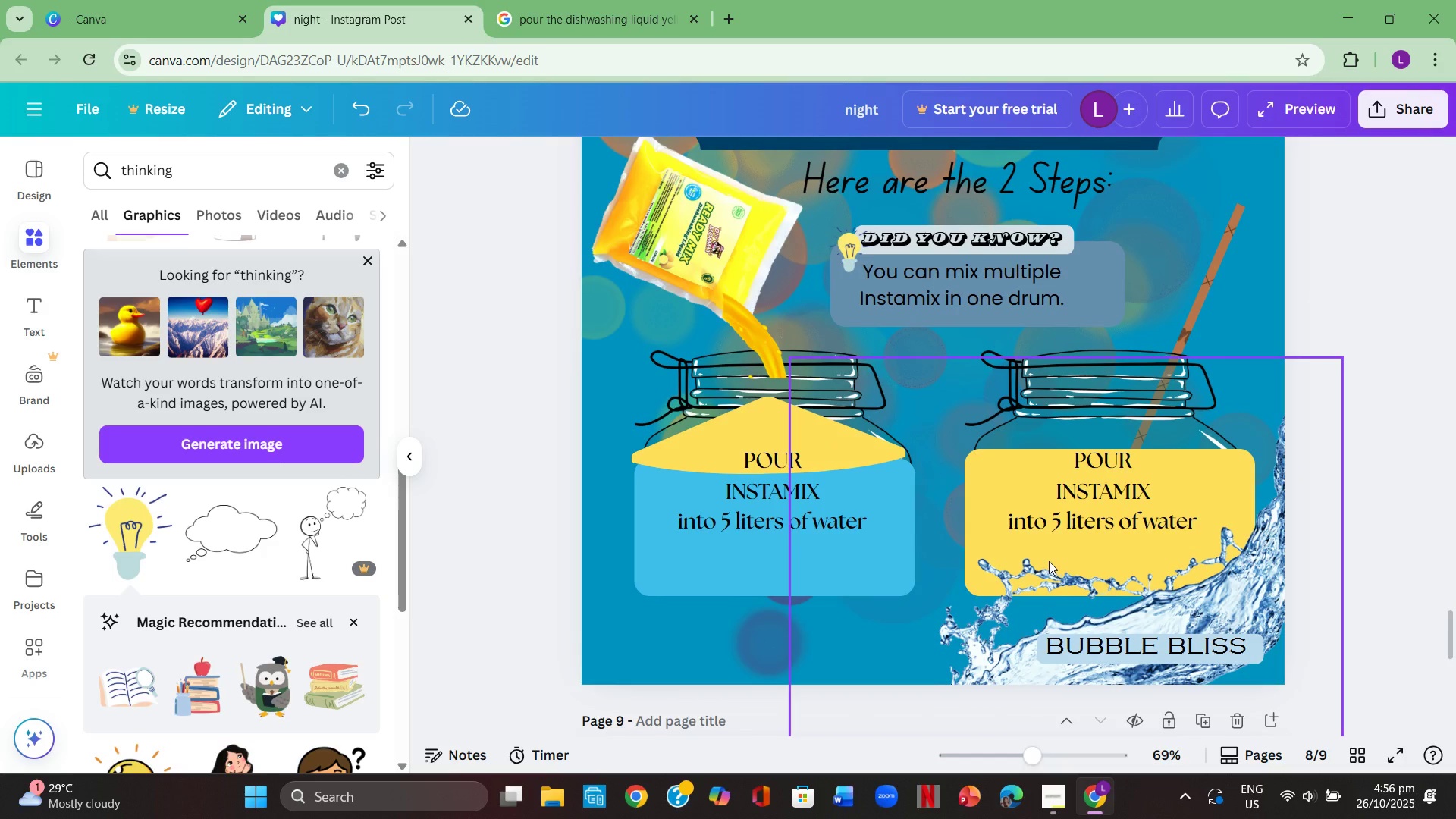 
scroll: coordinate [1049, 561], scroll_direction: up, amount: 2.0
 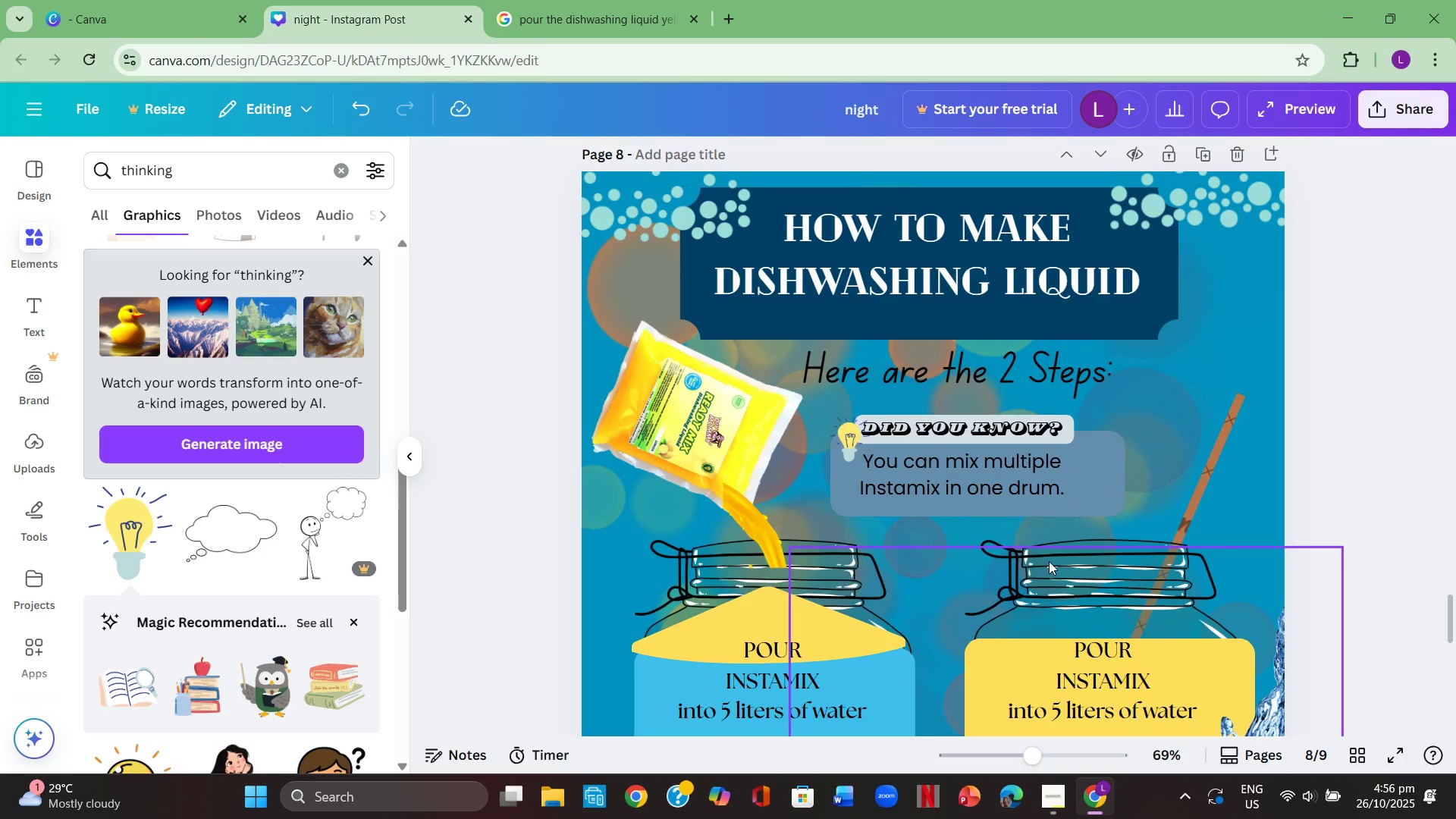 
scroll: coordinate [1049, 561], scroll_direction: down, amount: 1.0
 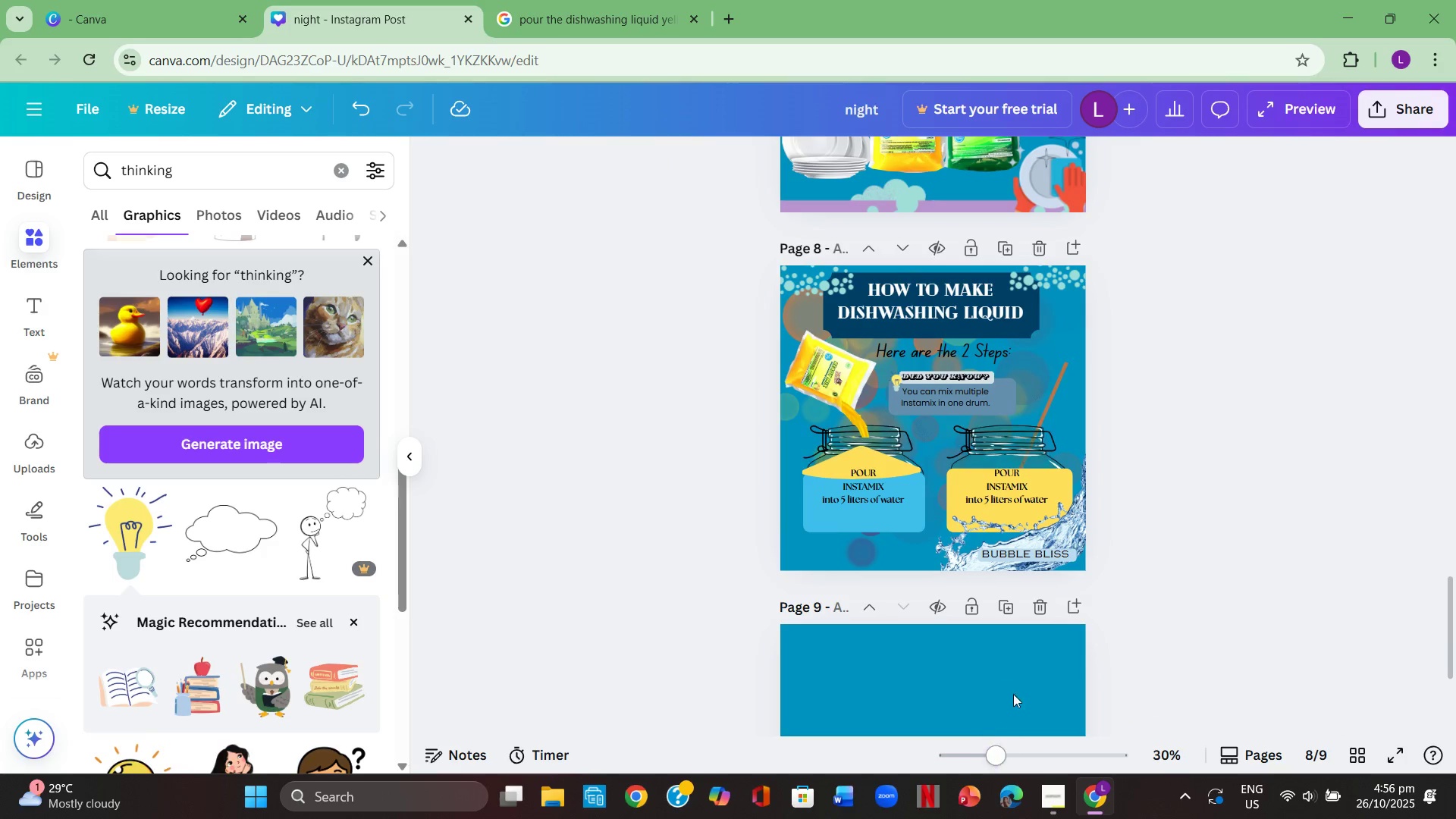 
left_click([1304, 532])
 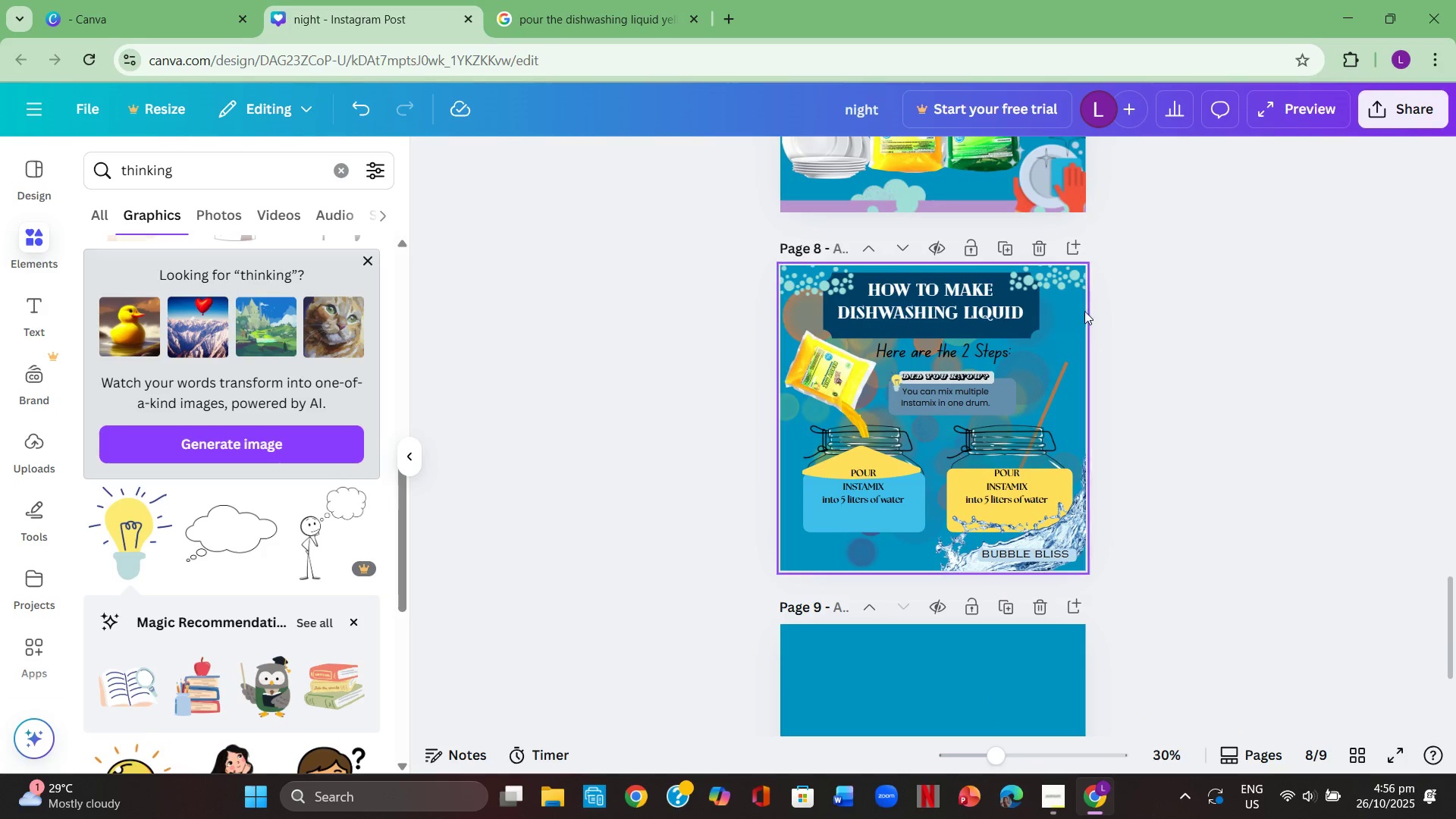 
scroll: coordinate [1281, 528], scroll_direction: down, amount: 2.0
 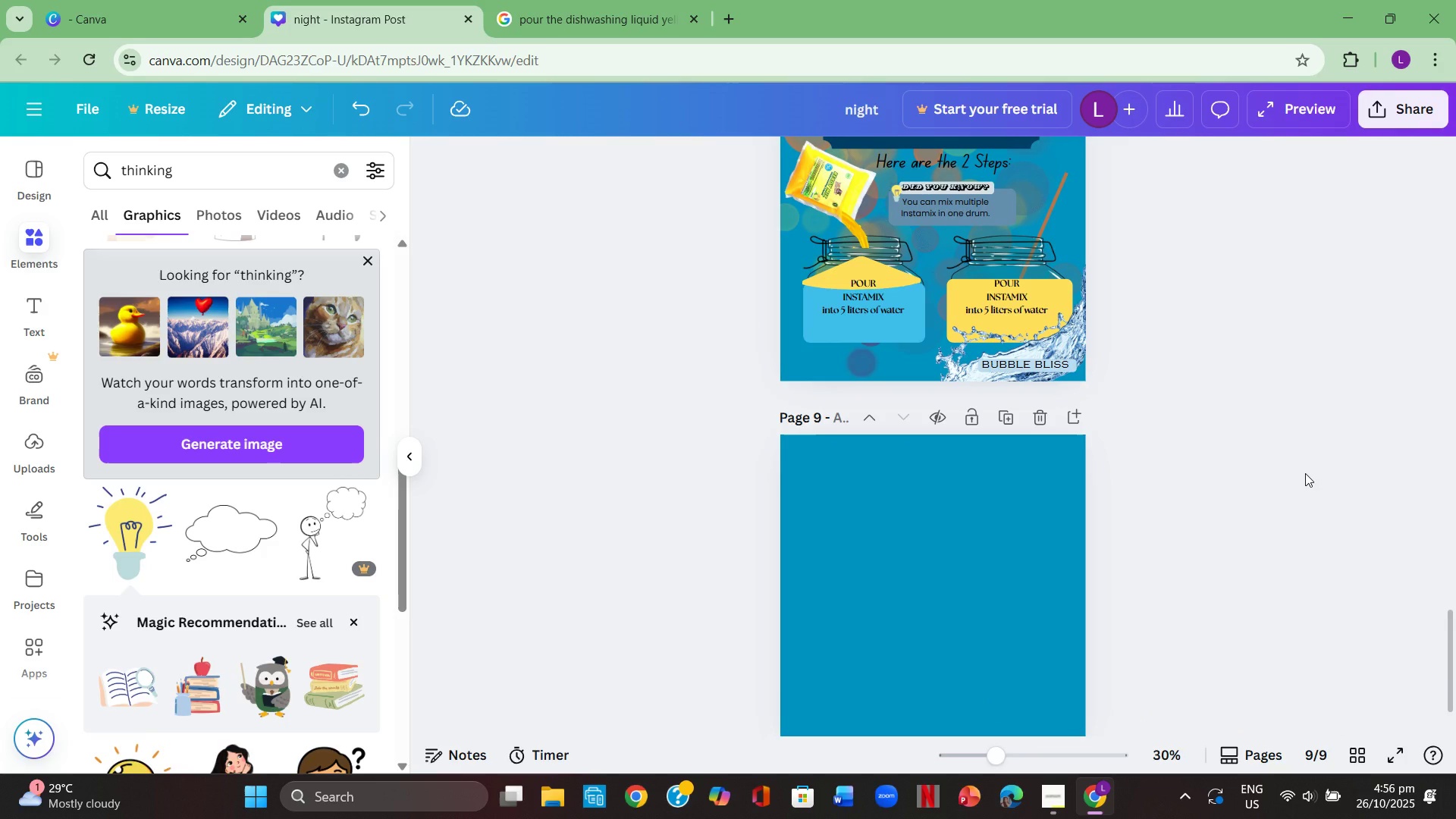 
wait(14.25)
 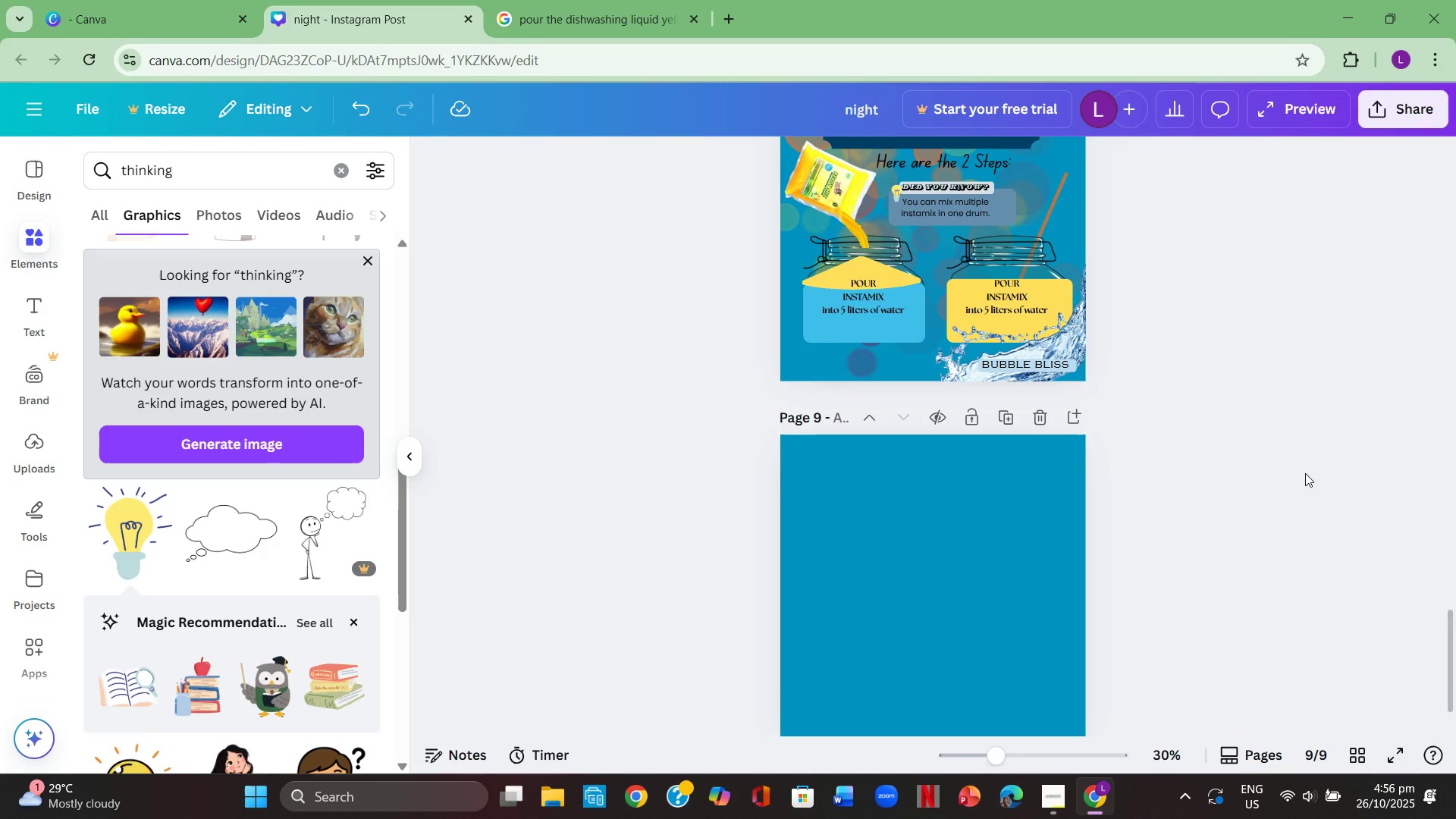 
scroll: coordinate [682, 449], scroll_direction: down, amount: 1.0
 